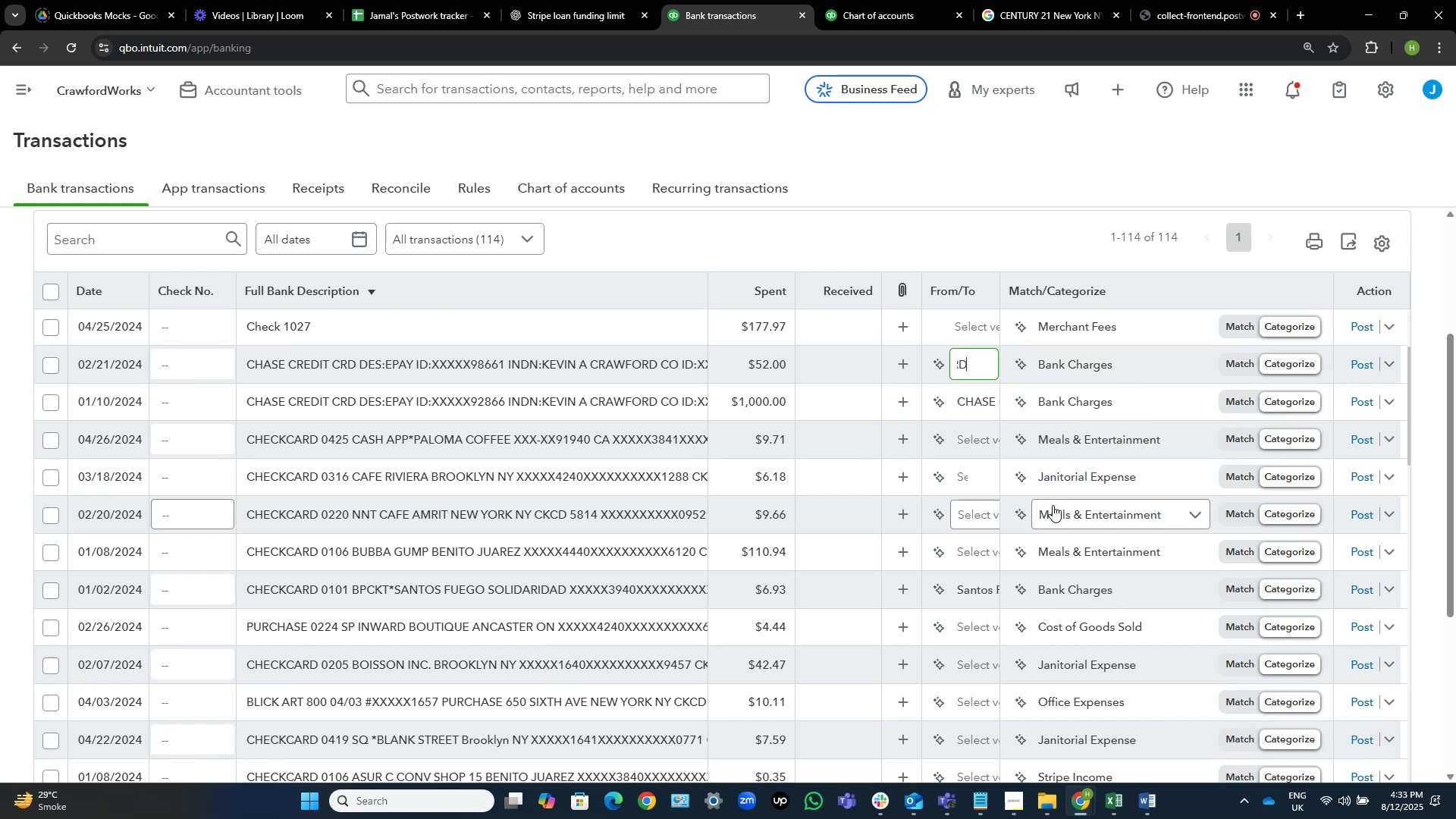 
left_click([1138, 353])
 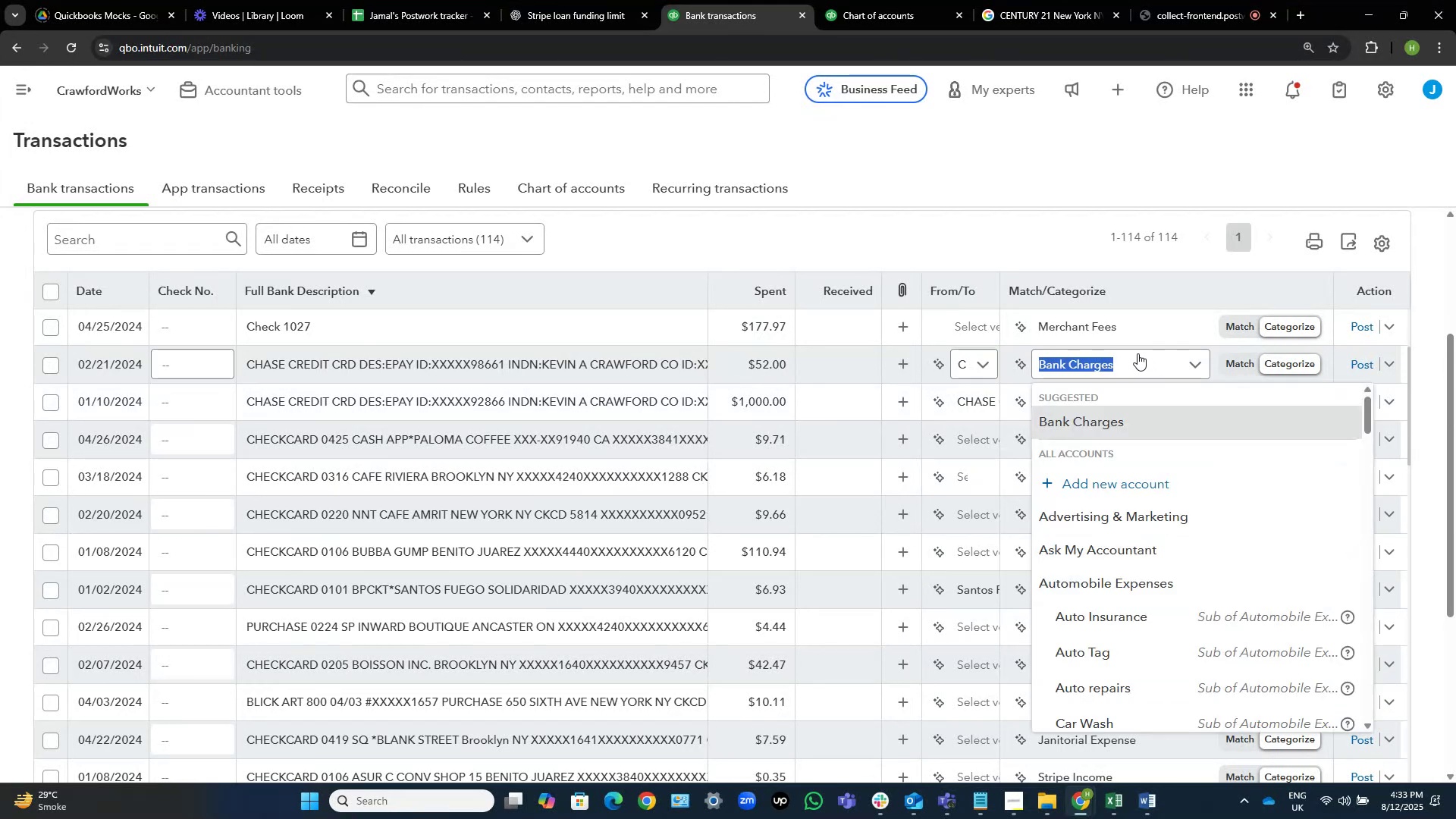 
type(ask)
 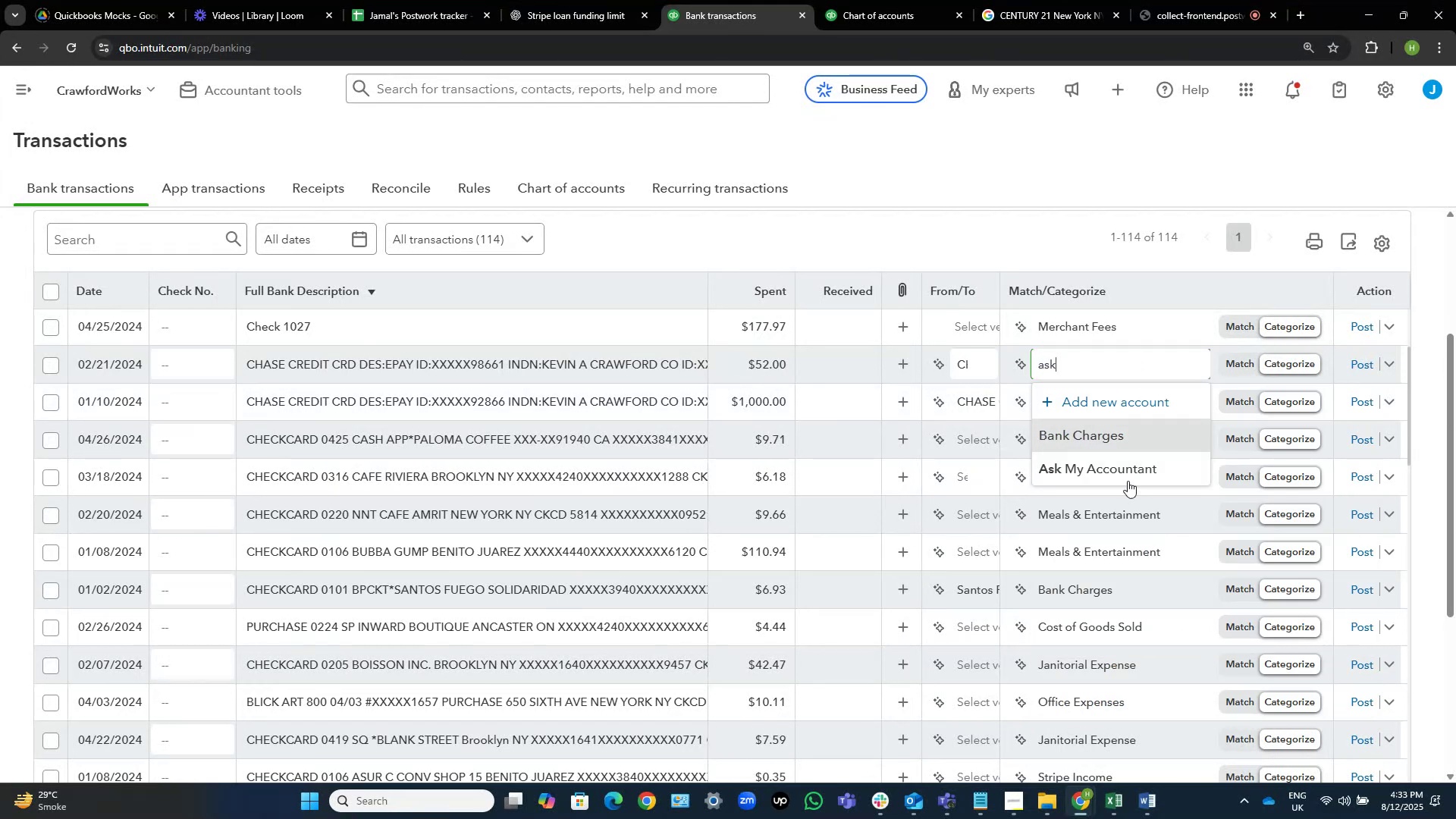 
left_click([1121, 463])
 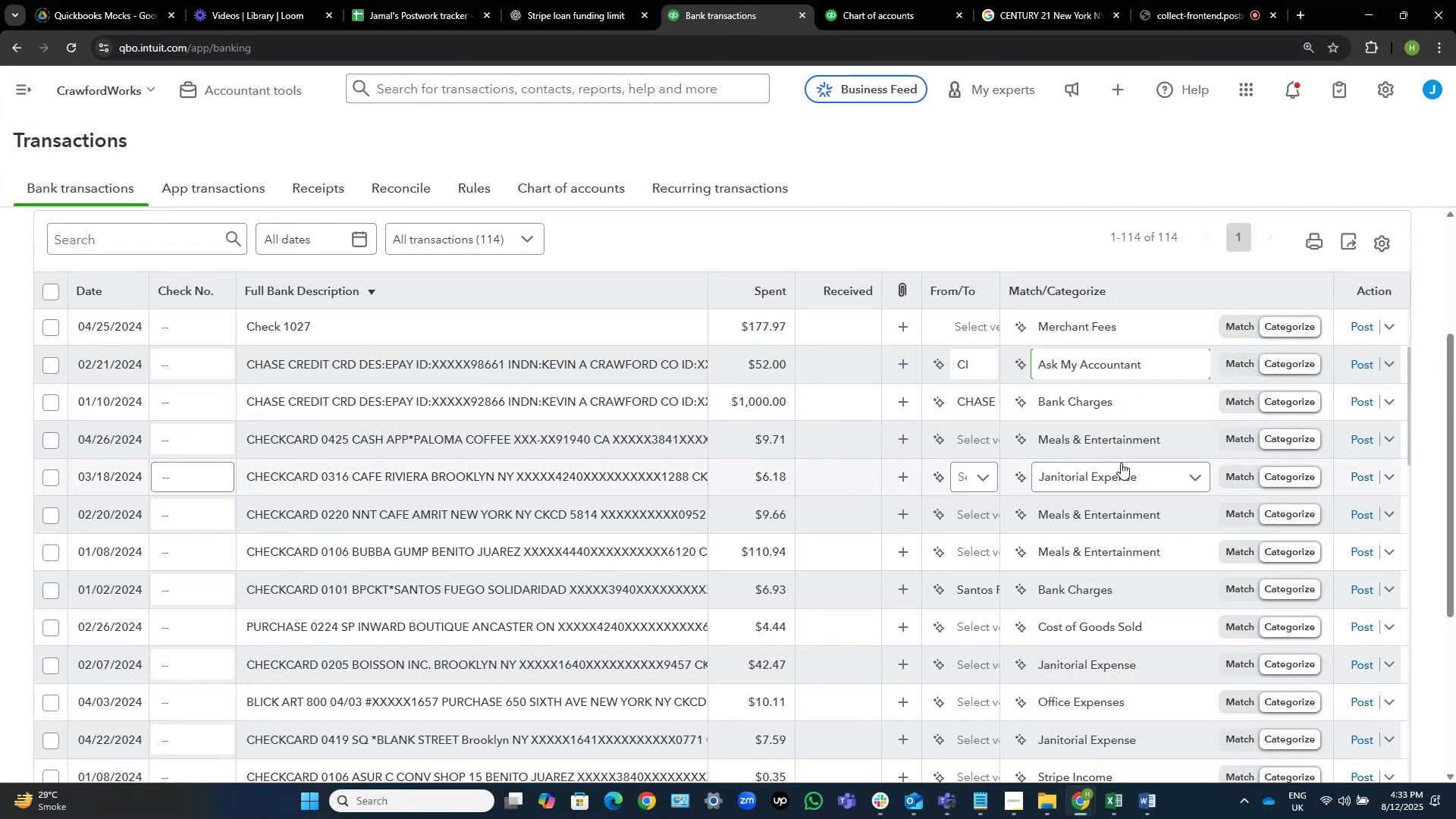 
left_click([1120, 390])
 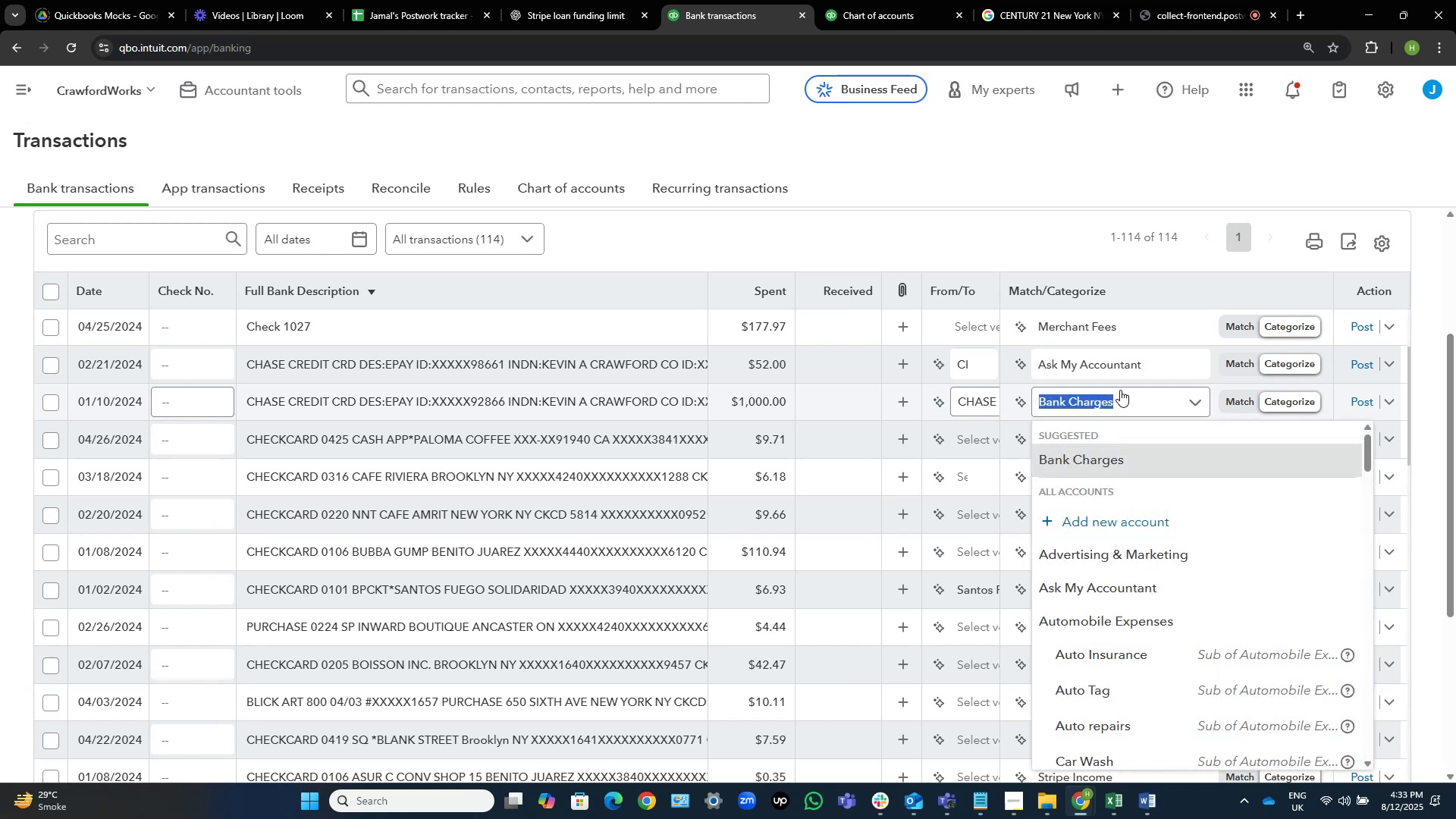 
type(ask)
 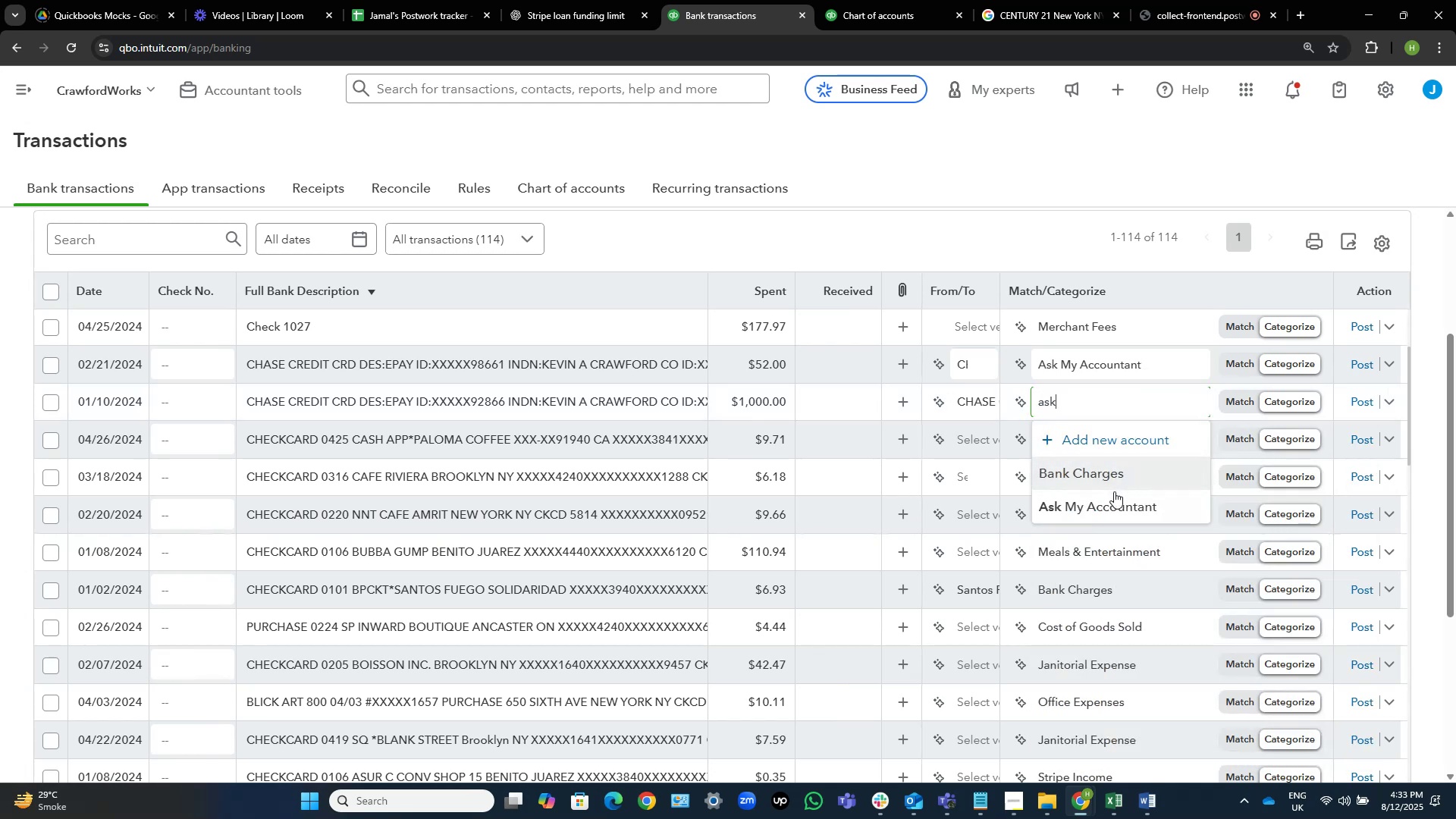 
left_click([1112, 504])
 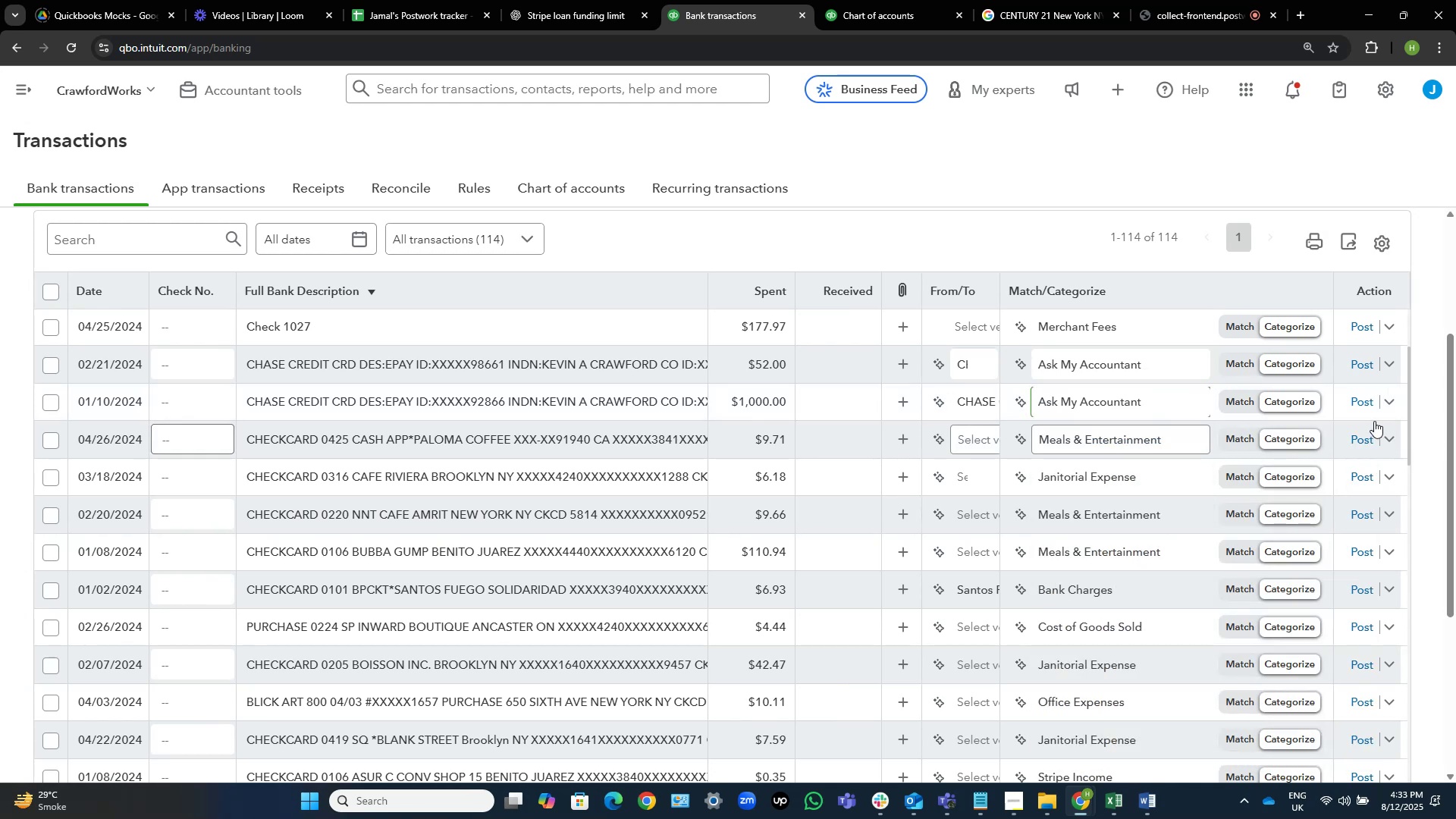 
left_click([1360, 402])
 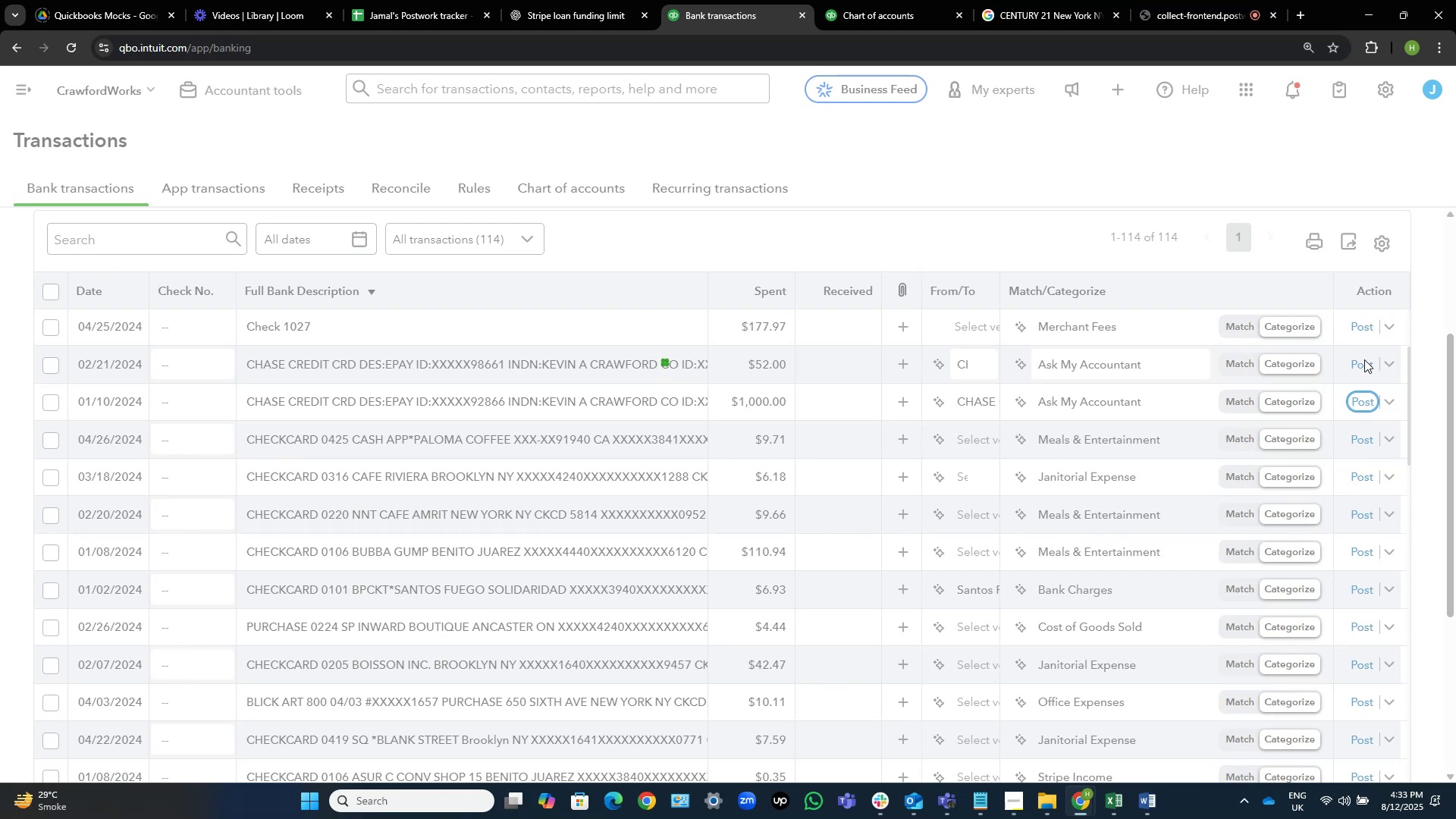 
wait(10.68)
 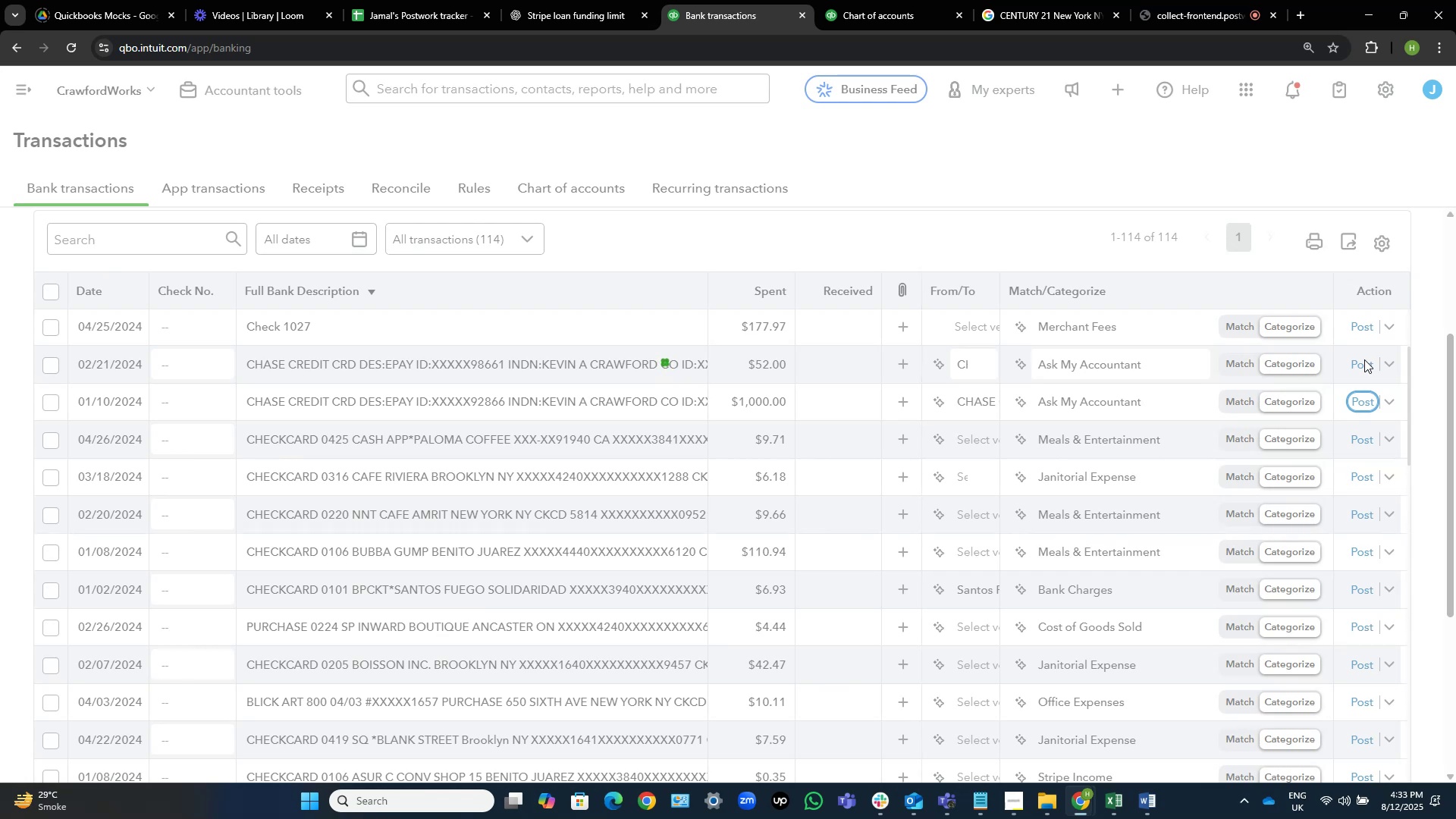 
left_click([1364, 359])
 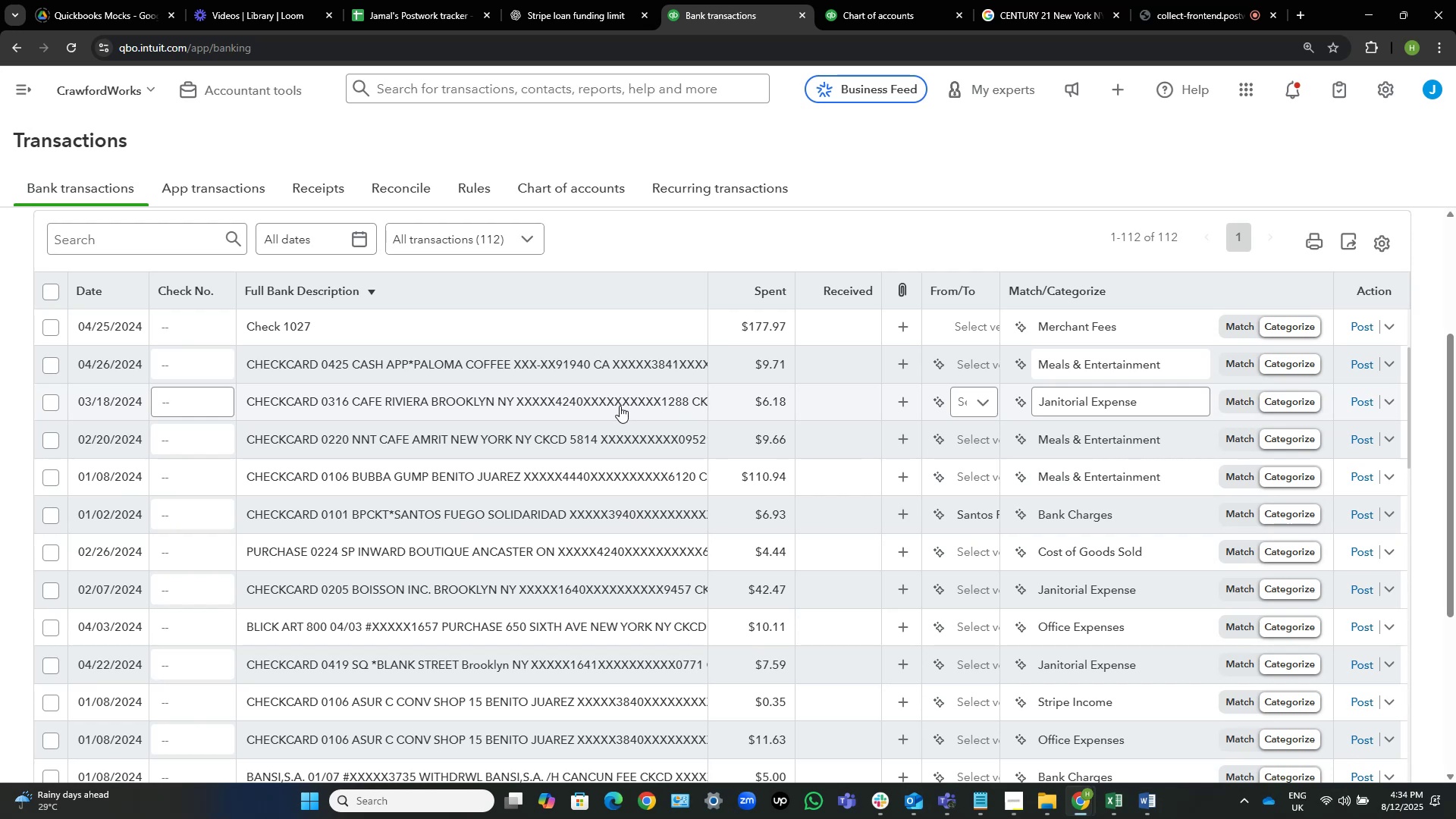 
wait(29.67)
 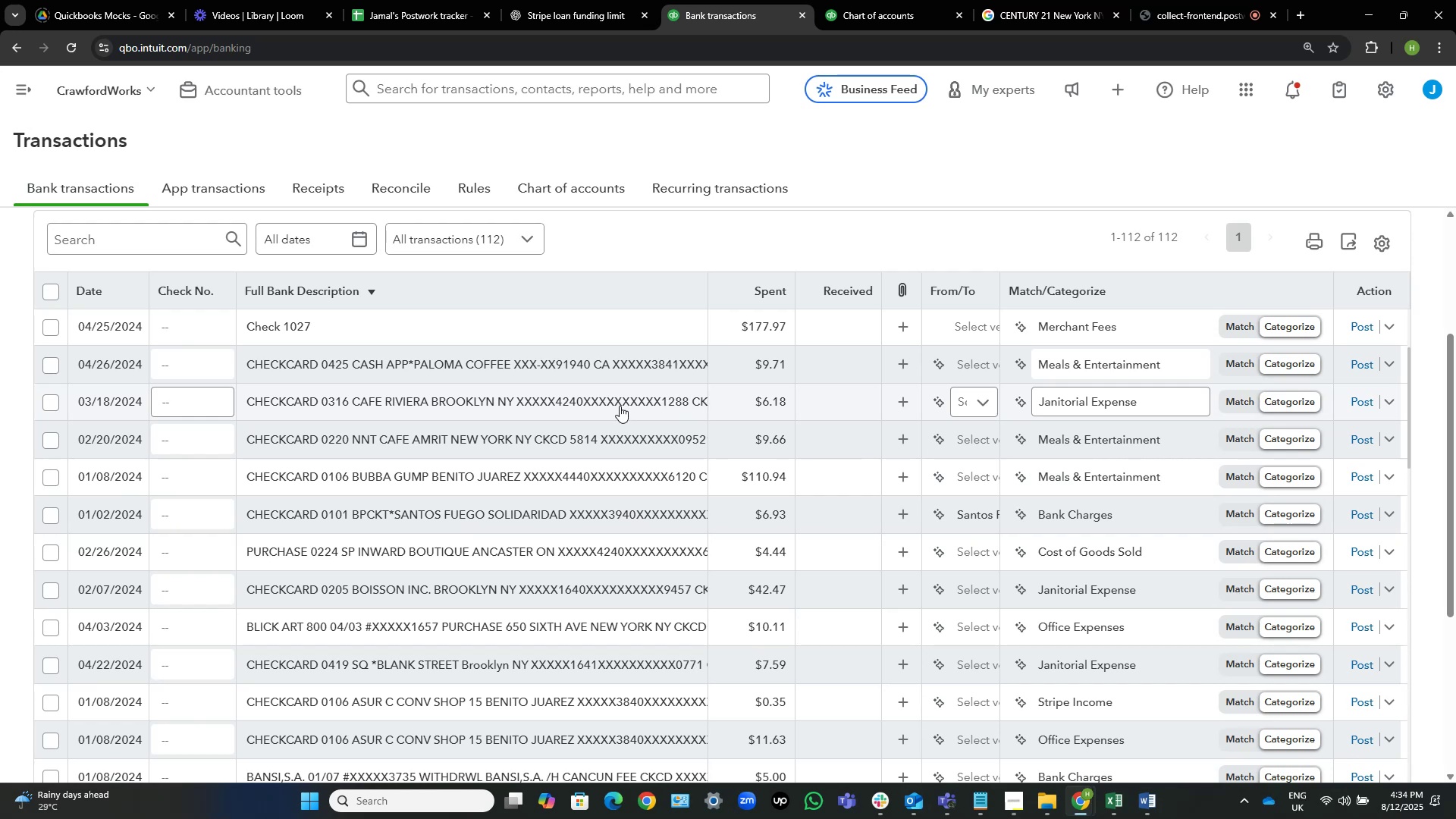 
left_click([966, 400])
 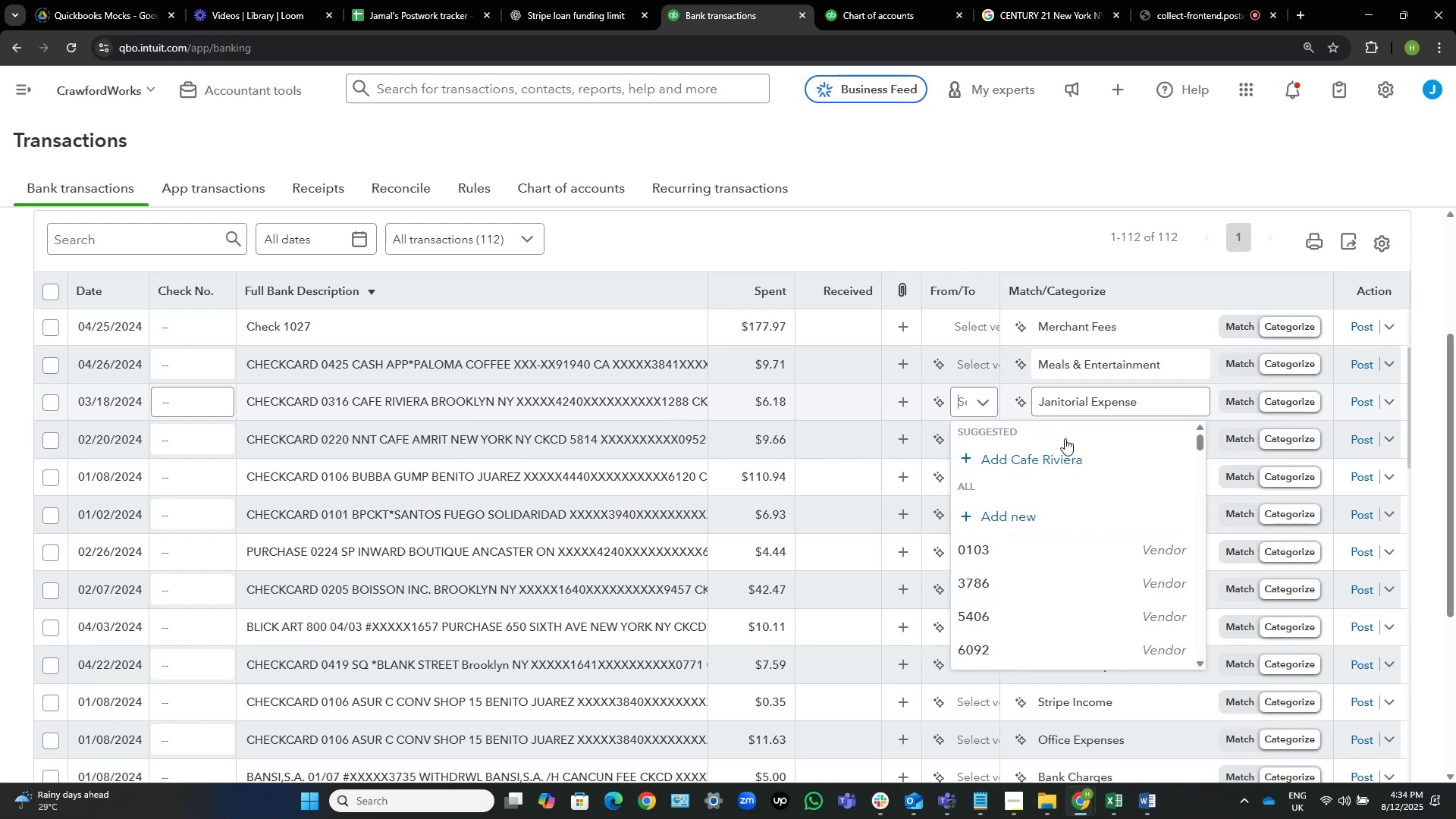 
wait(8.57)
 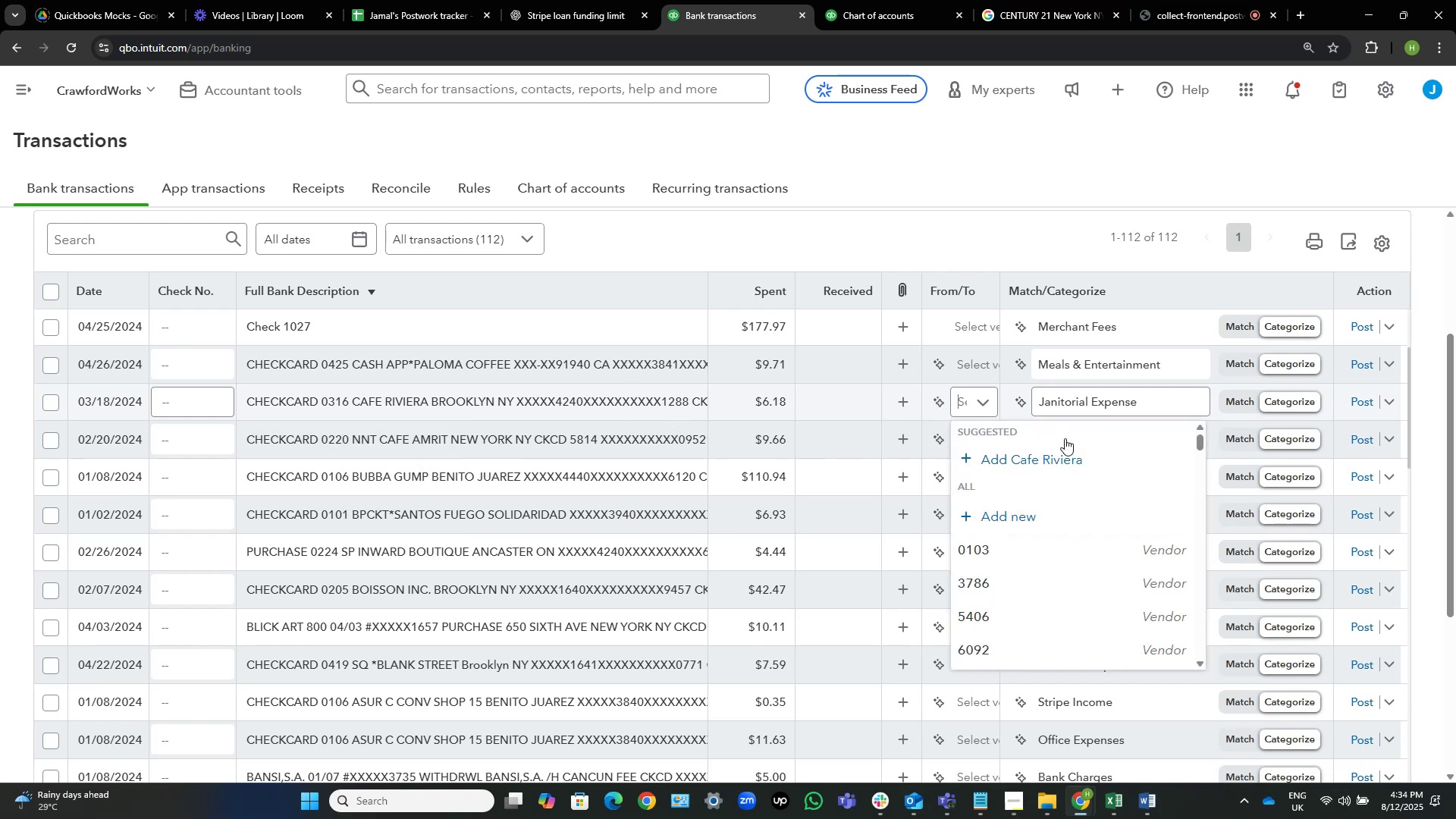 
left_click([1069, 456])
 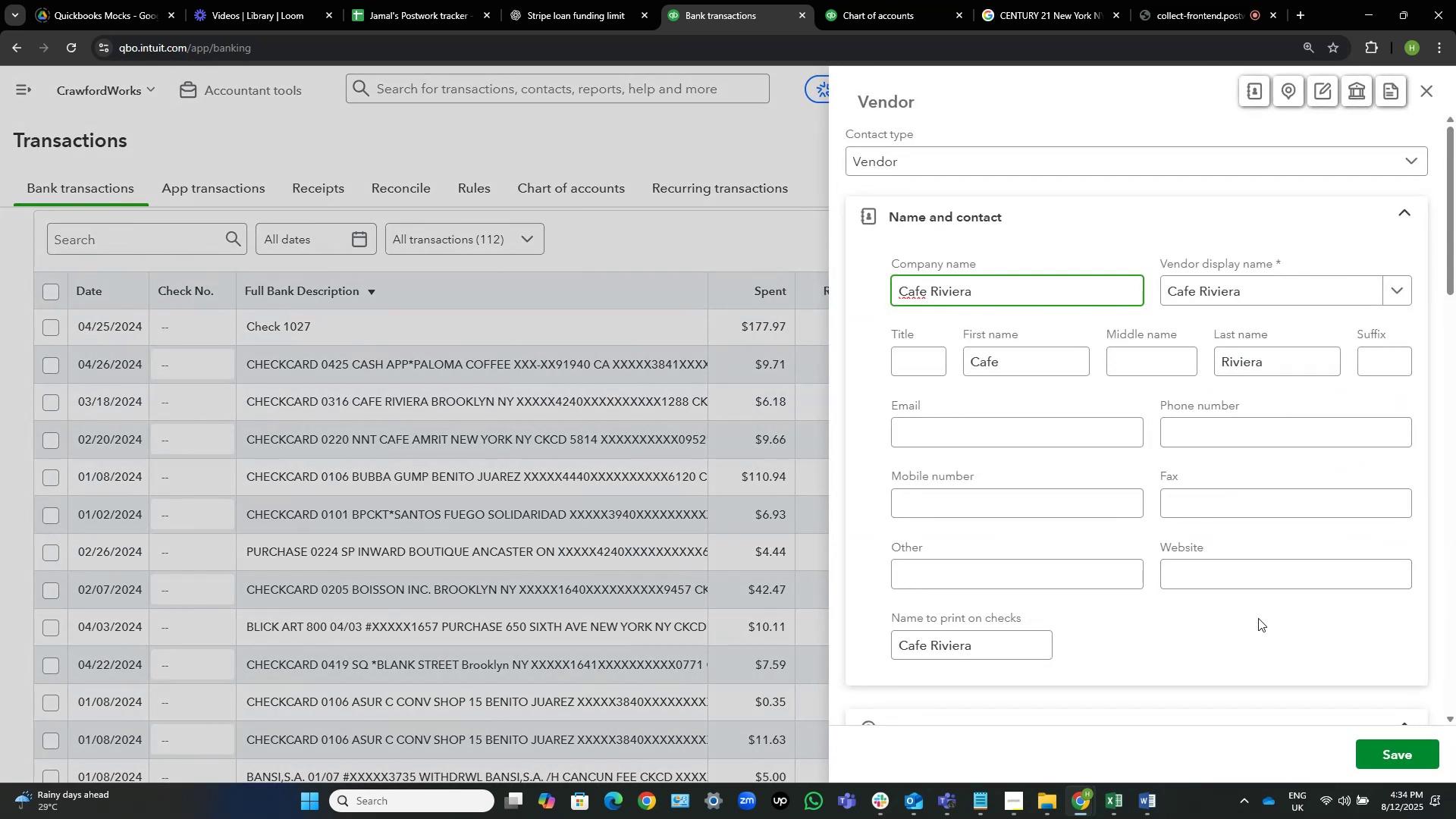 
wait(5.85)
 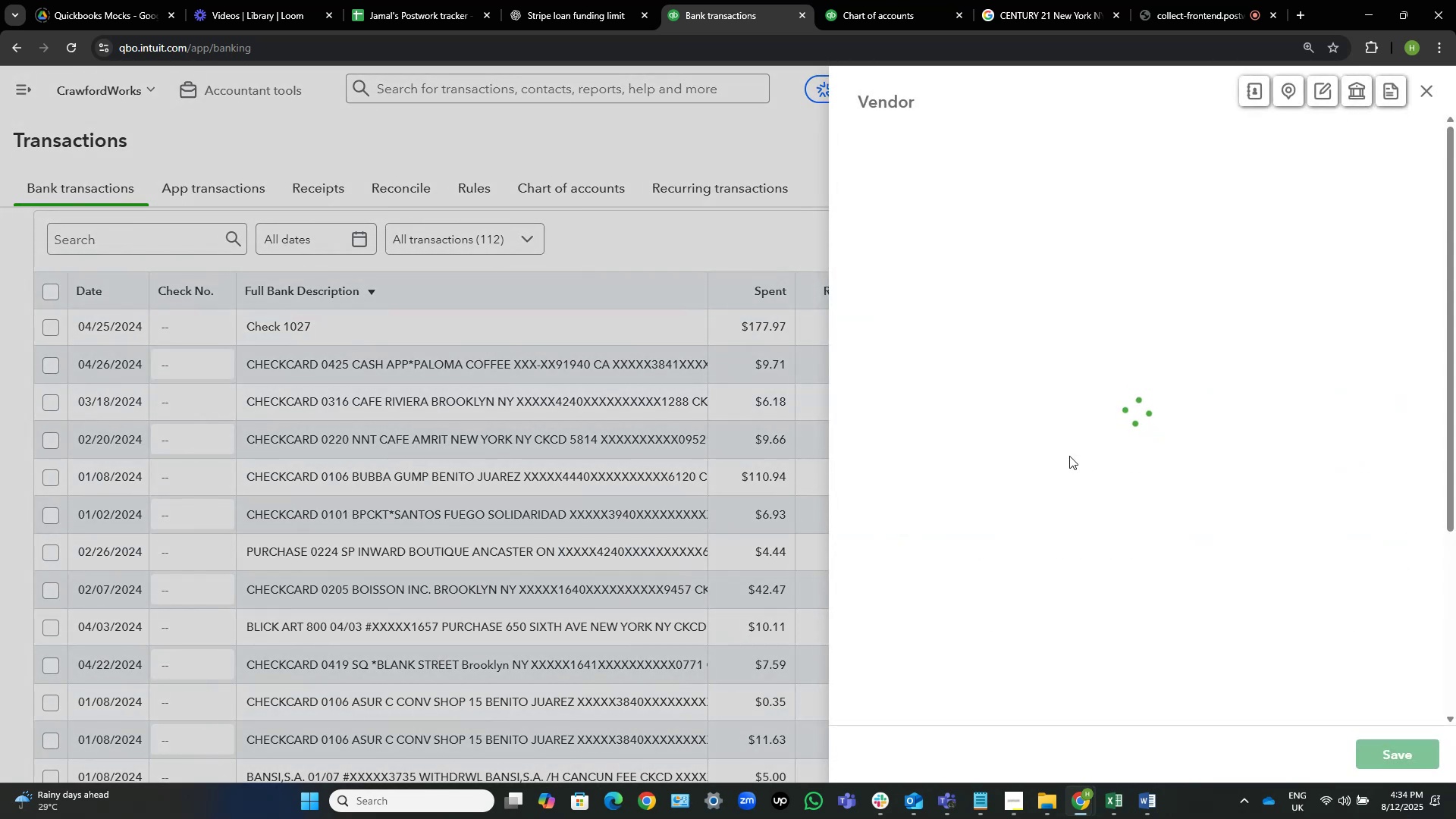 
left_click([1399, 751])
 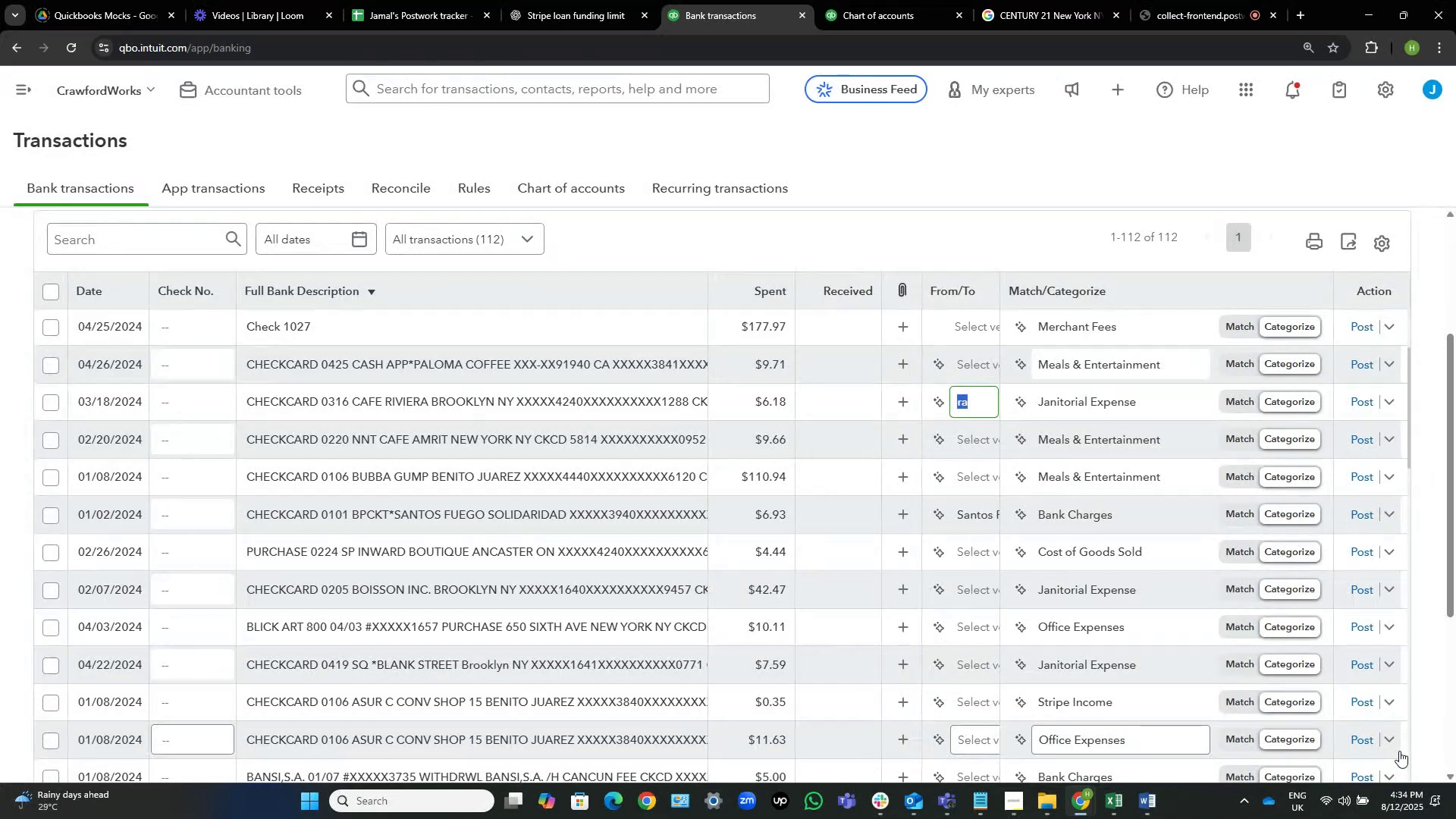 
mouse_move([1125, 403])
 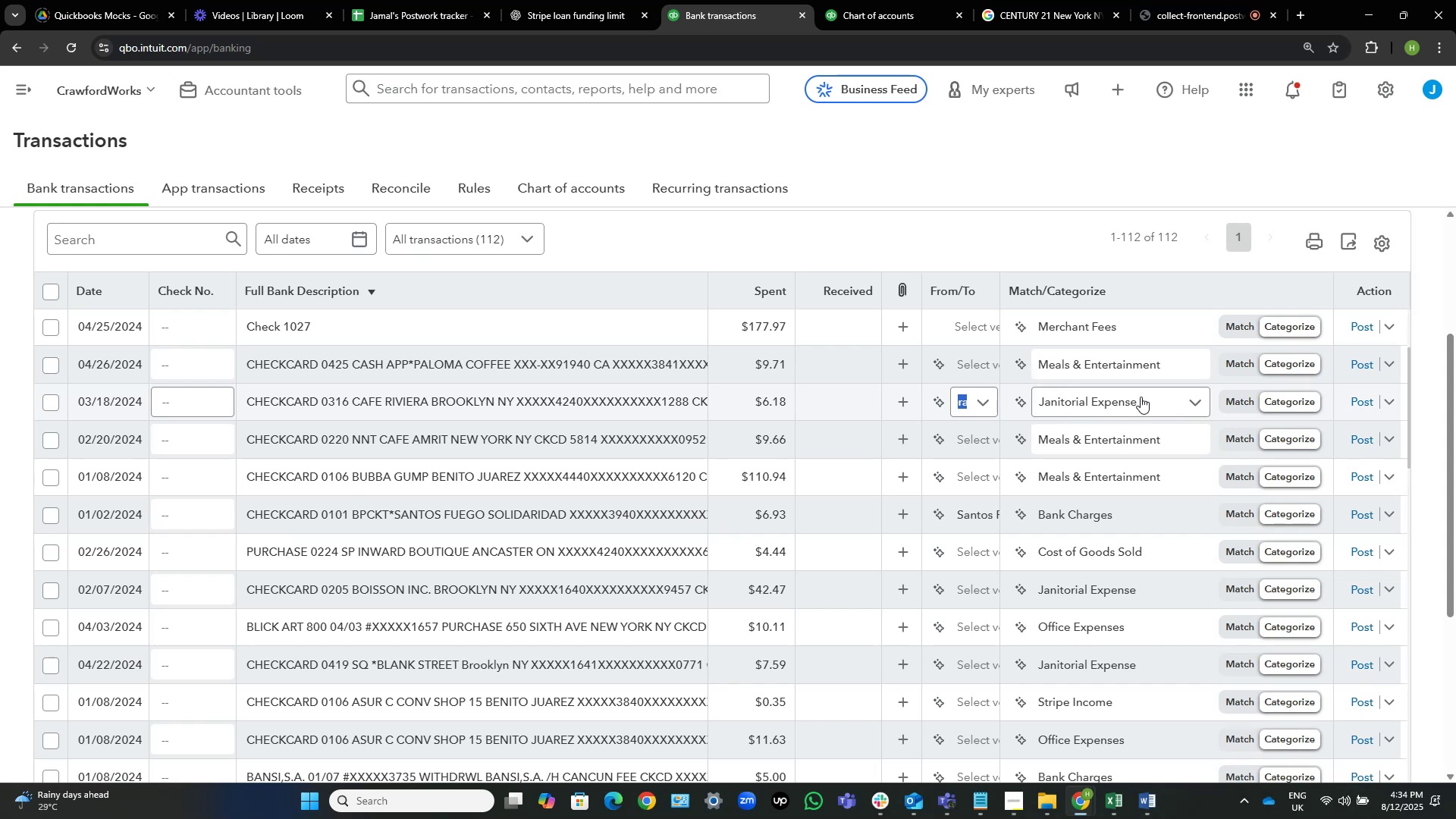 
left_click([1141, 397])
 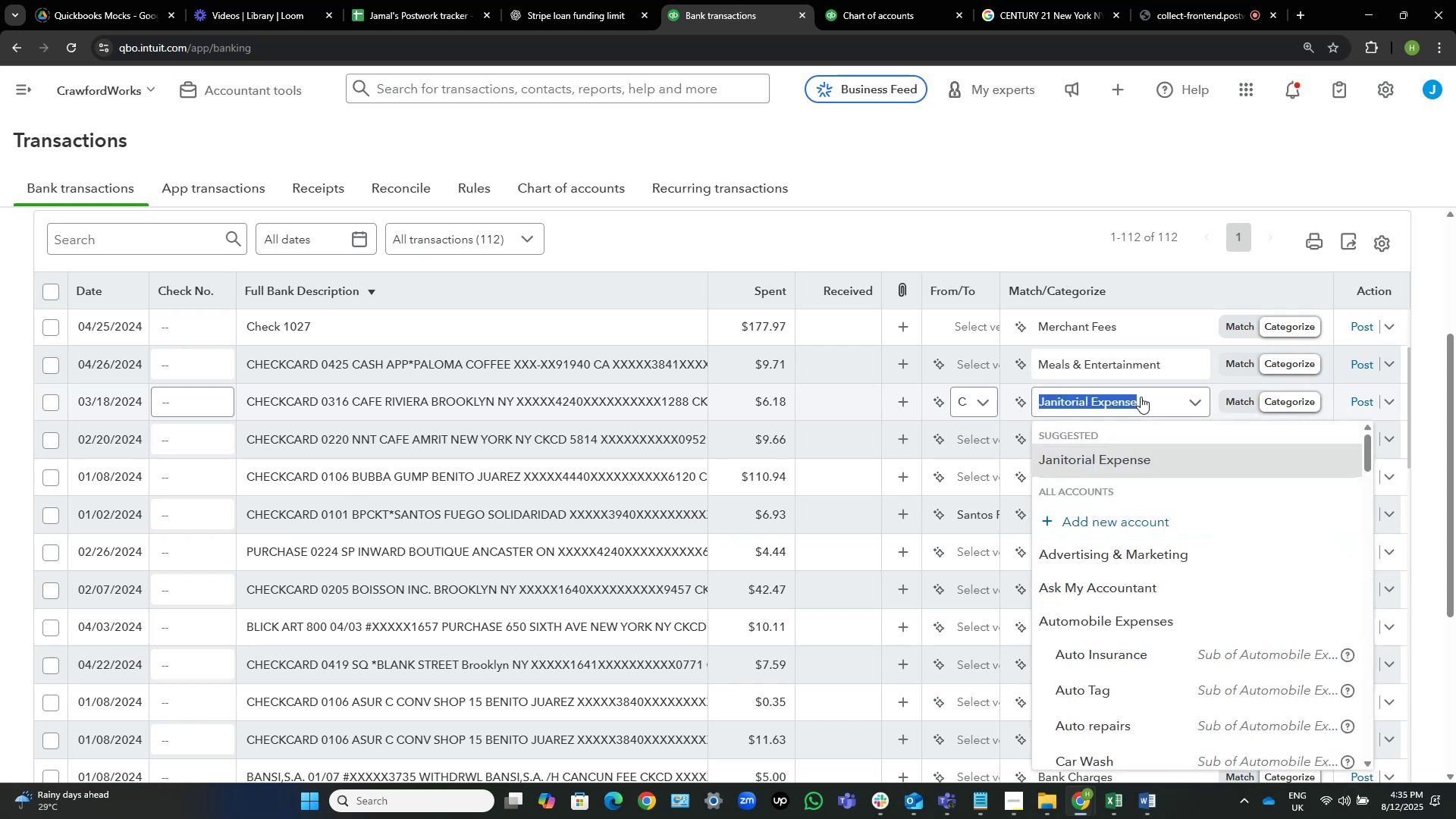 
type(trael)
 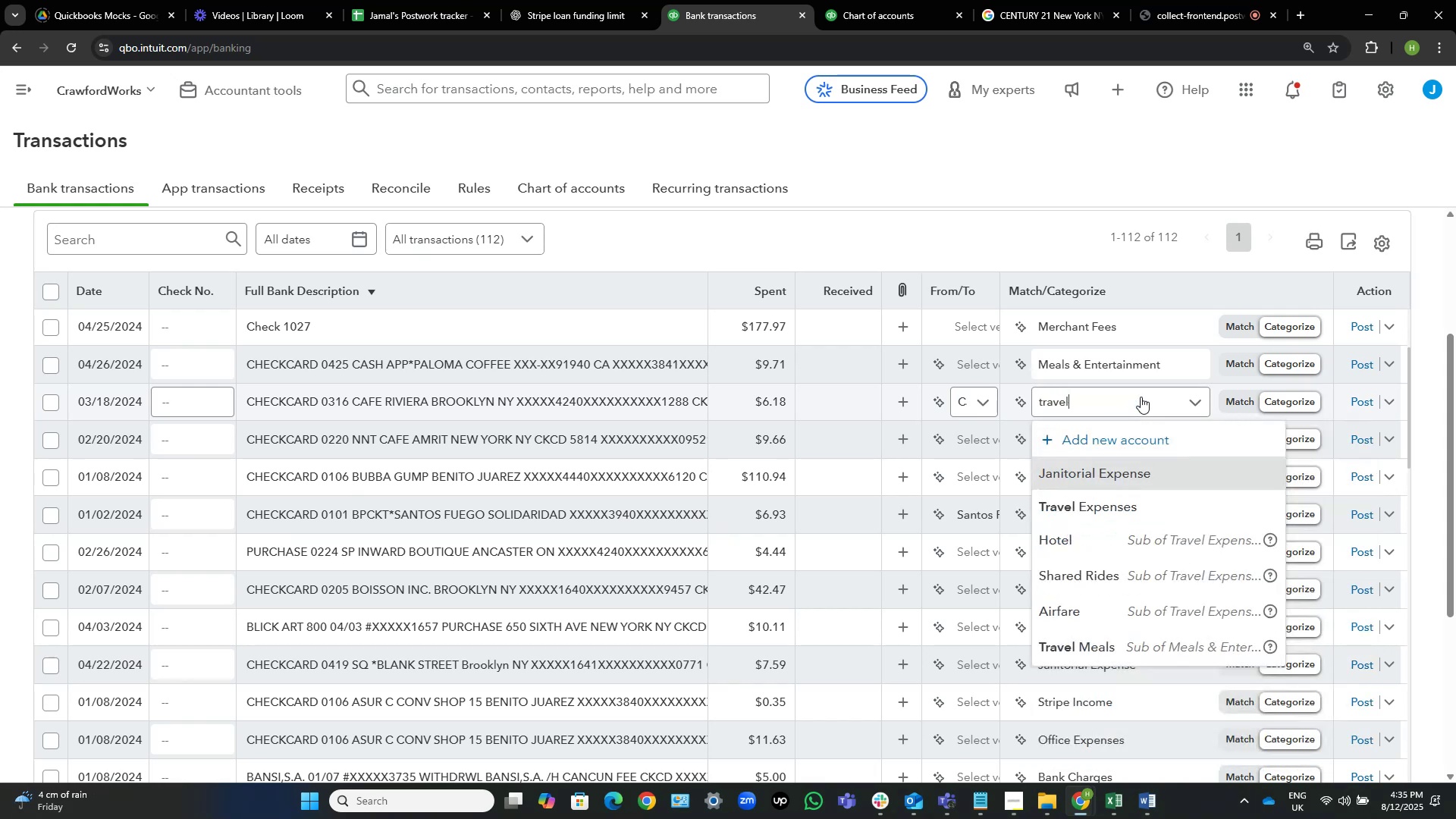 
hold_key(key=V, duration=0.32)
 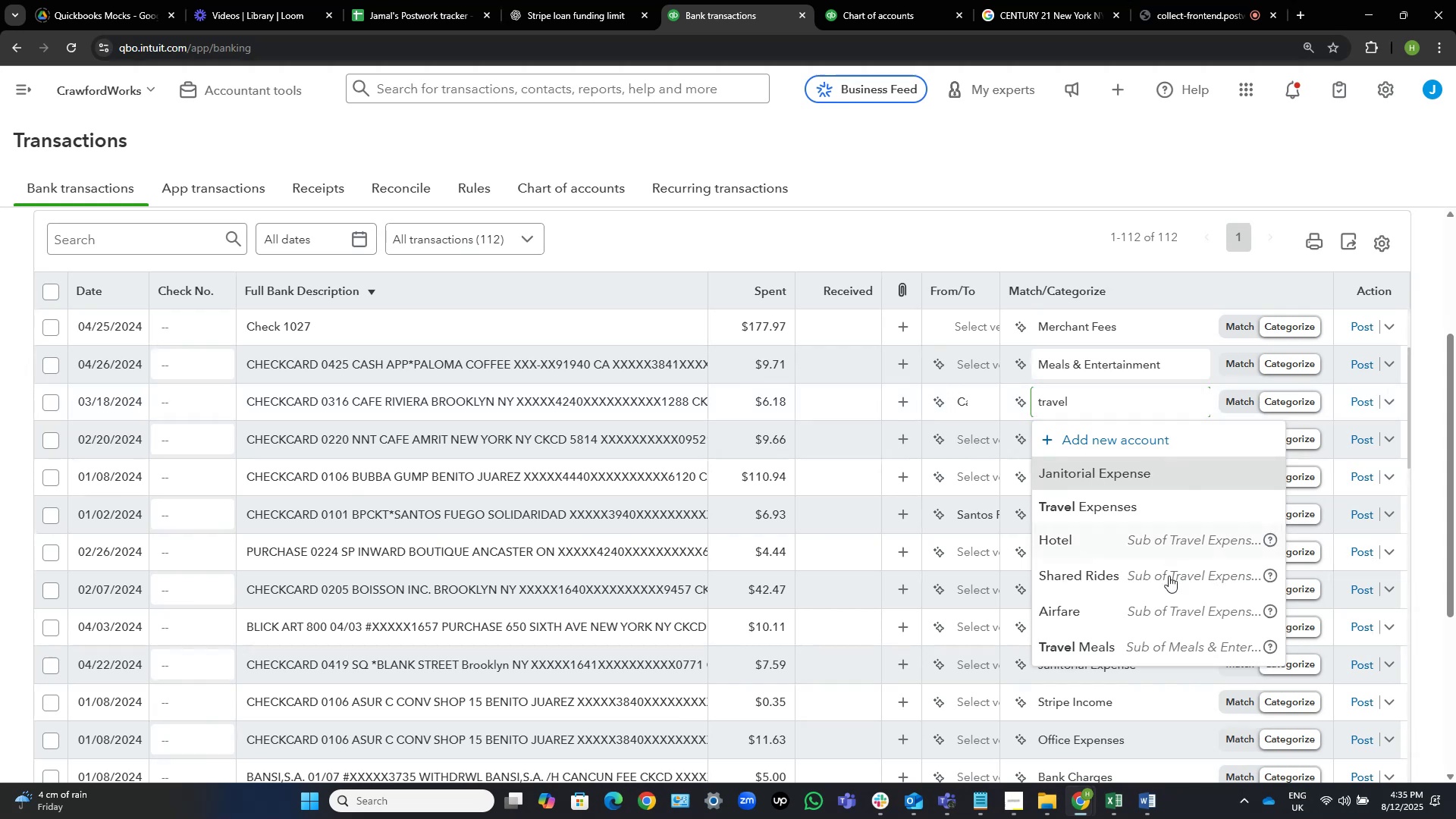 
left_click([1129, 638])
 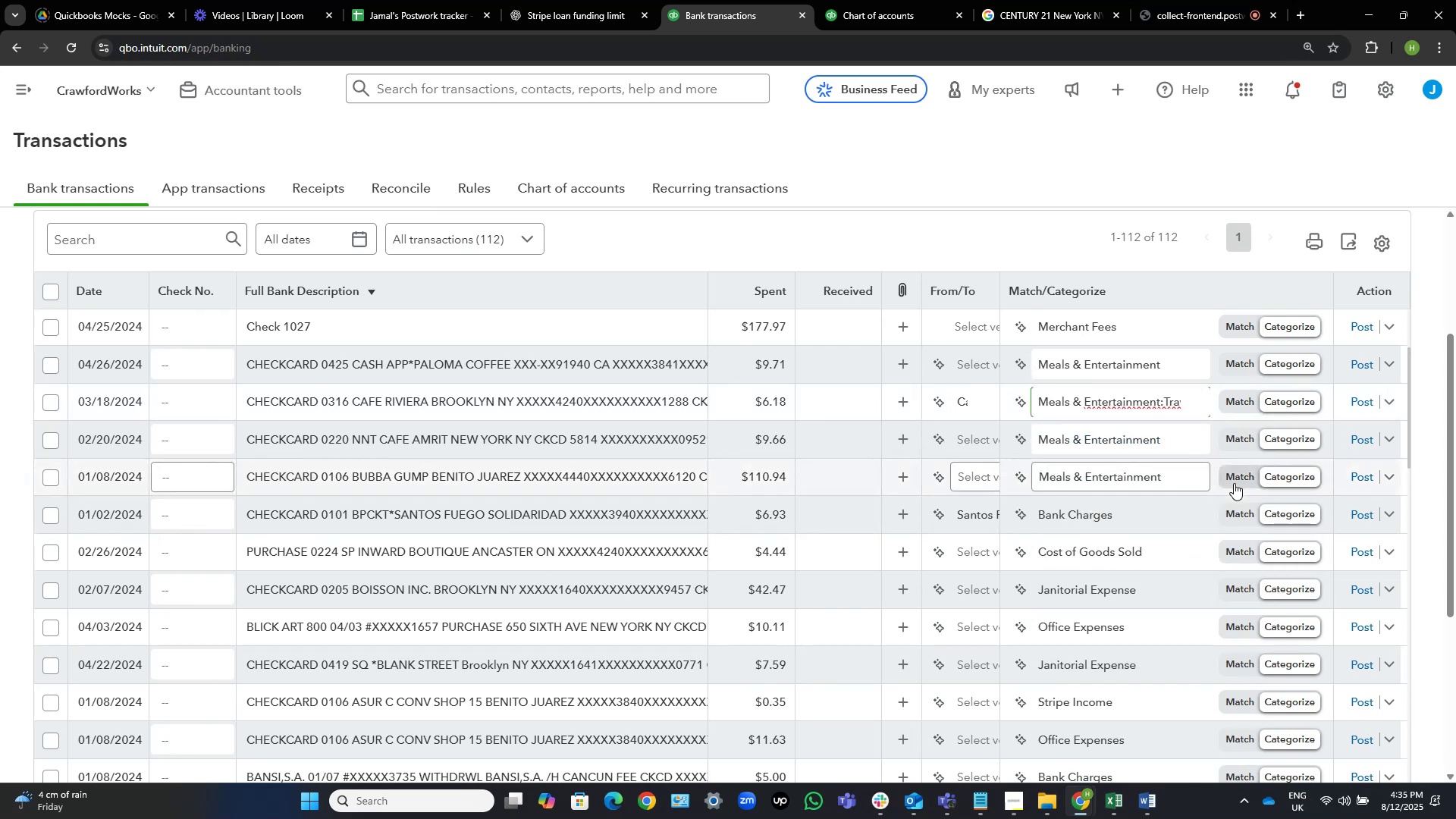 
wait(8.85)
 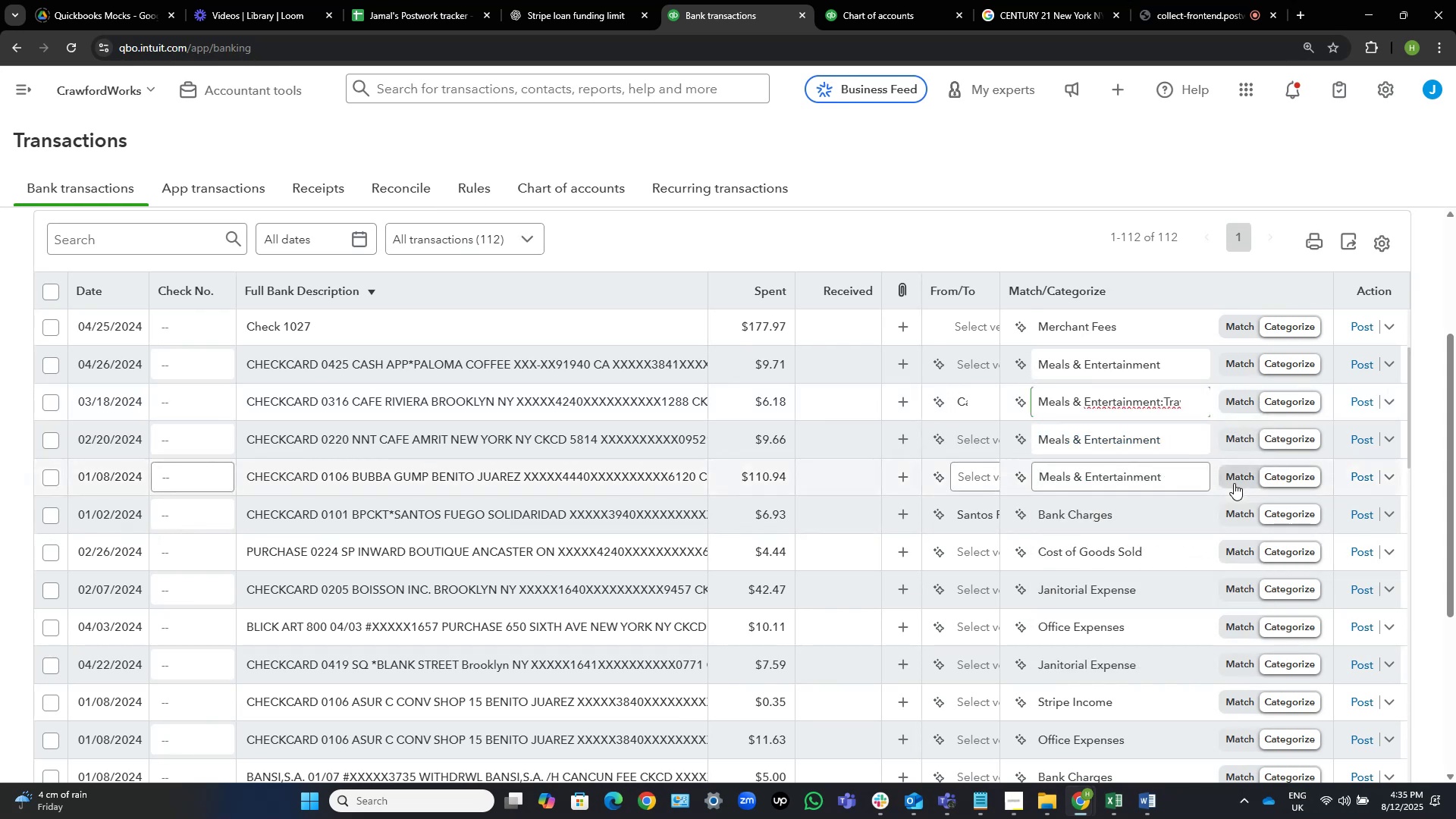 
left_click([1363, 403])
 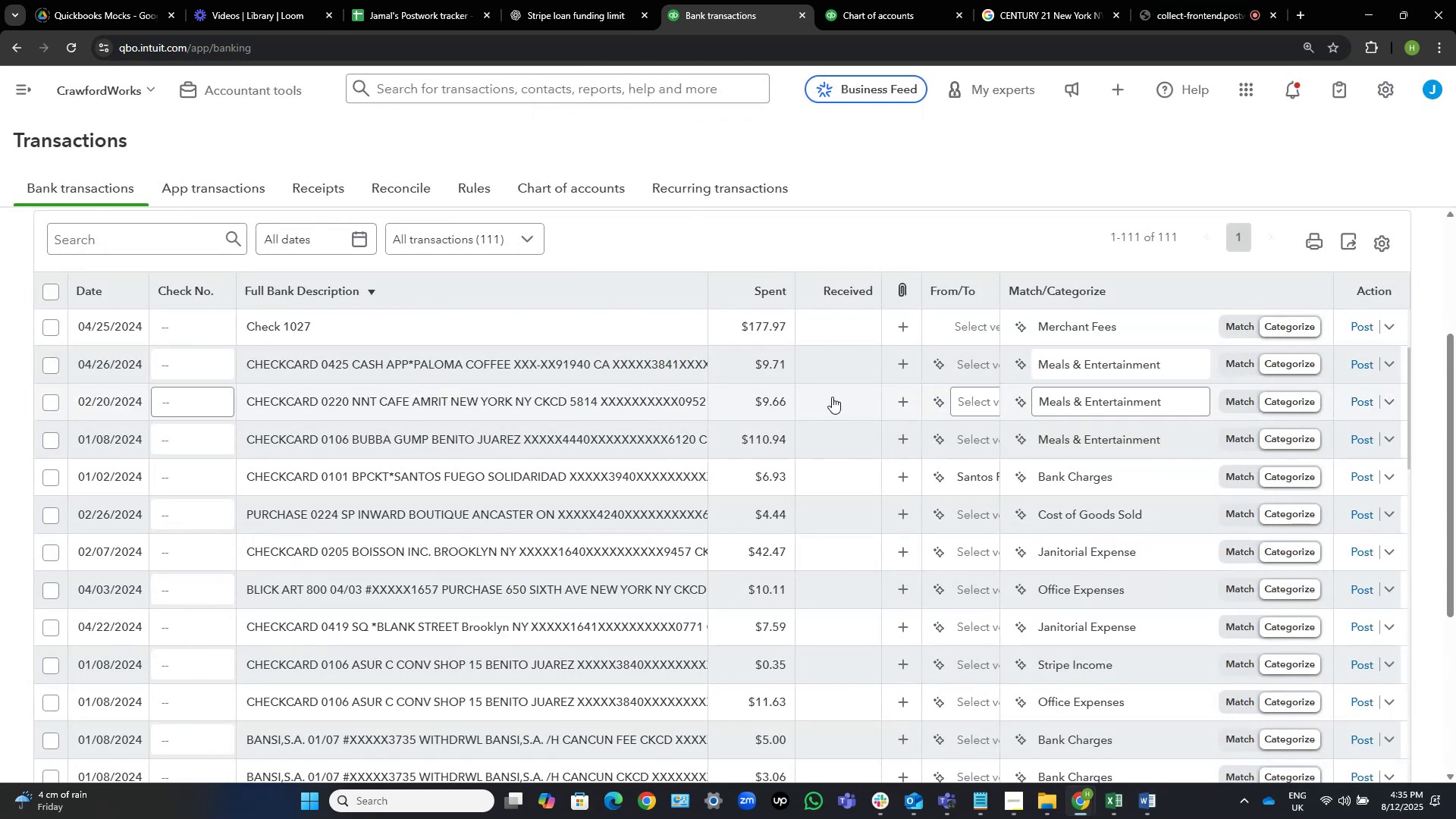 
wait(12.53)
 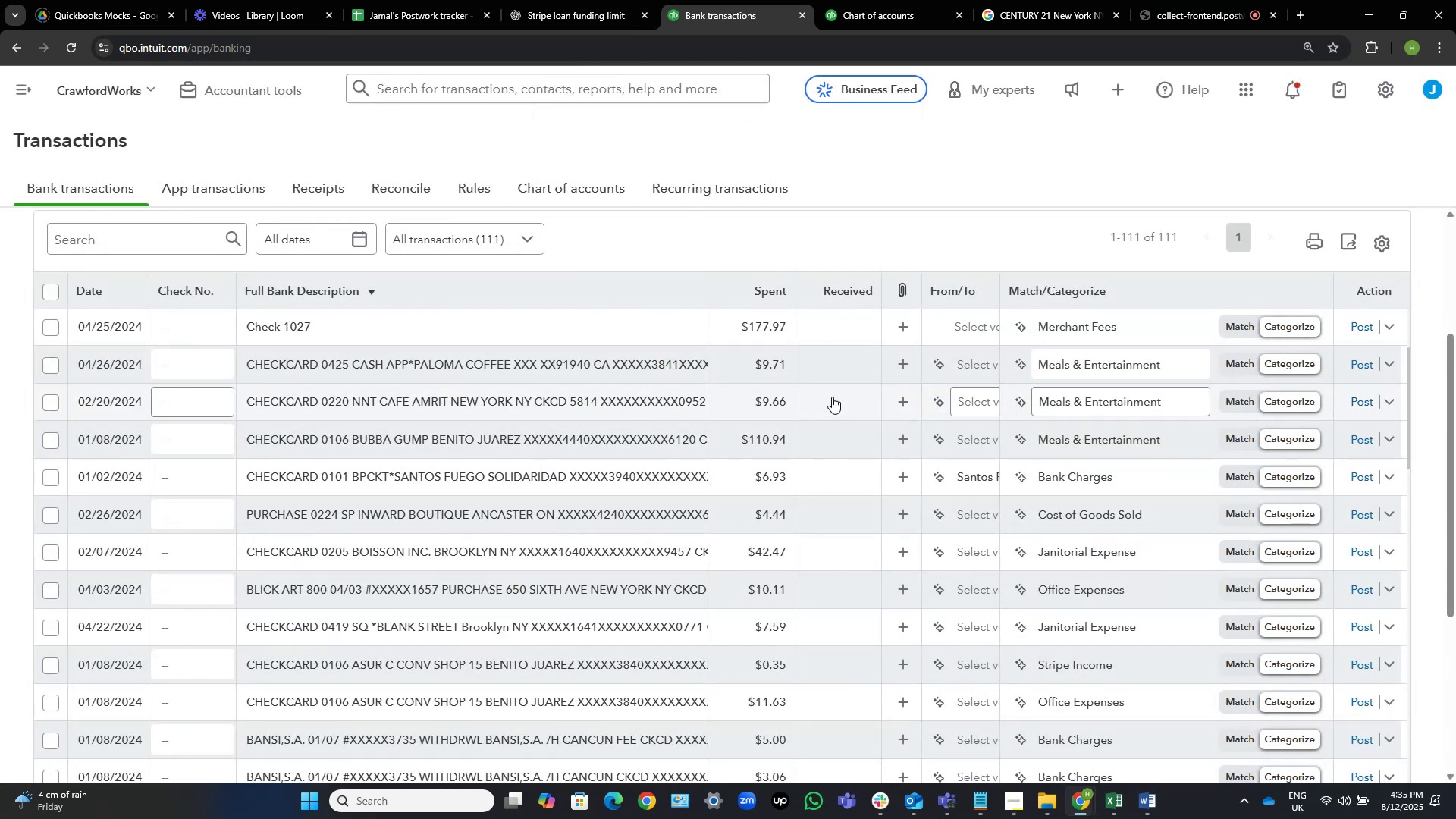 
left_click([963, 358])
 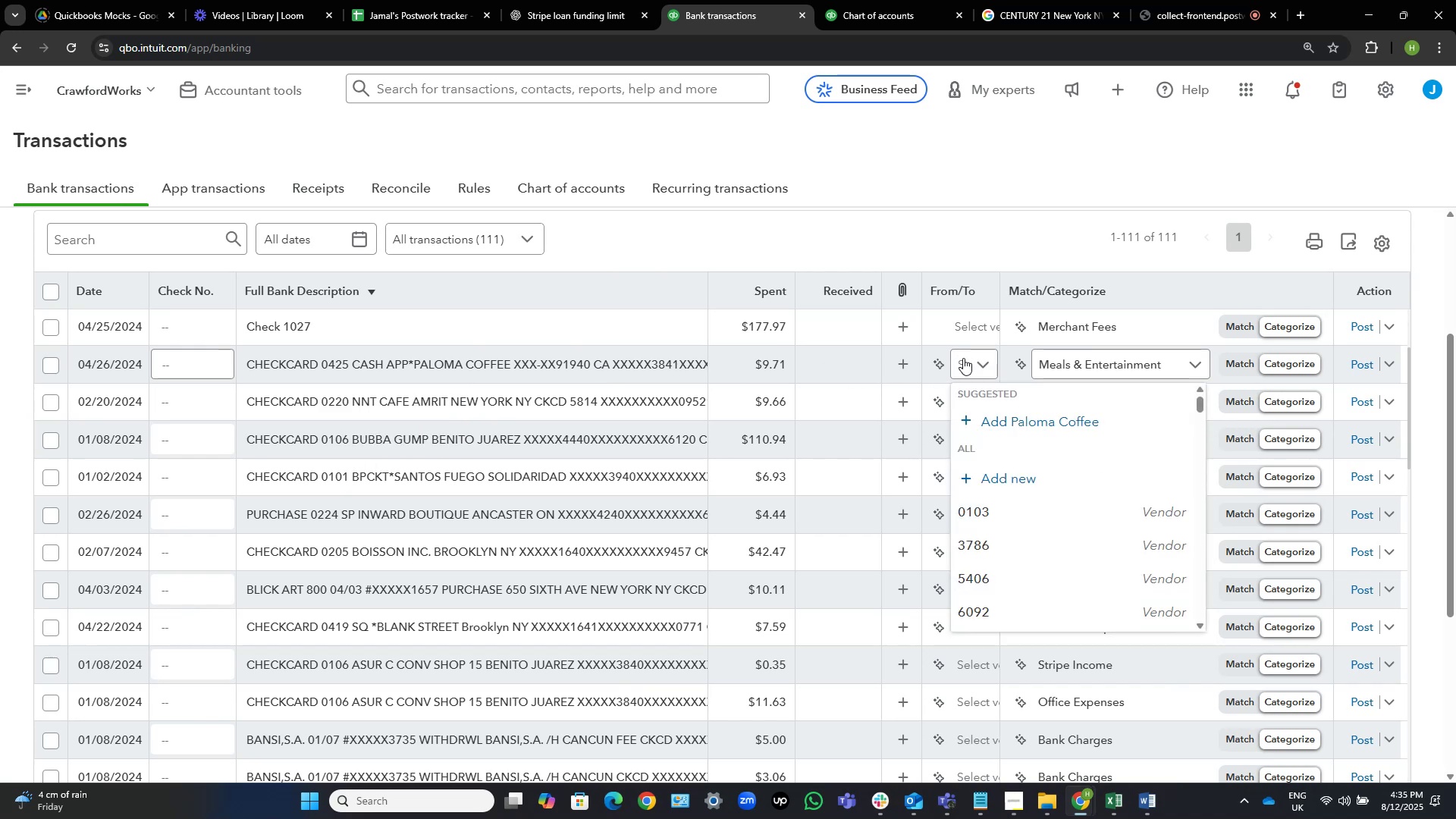 
type(pal)
 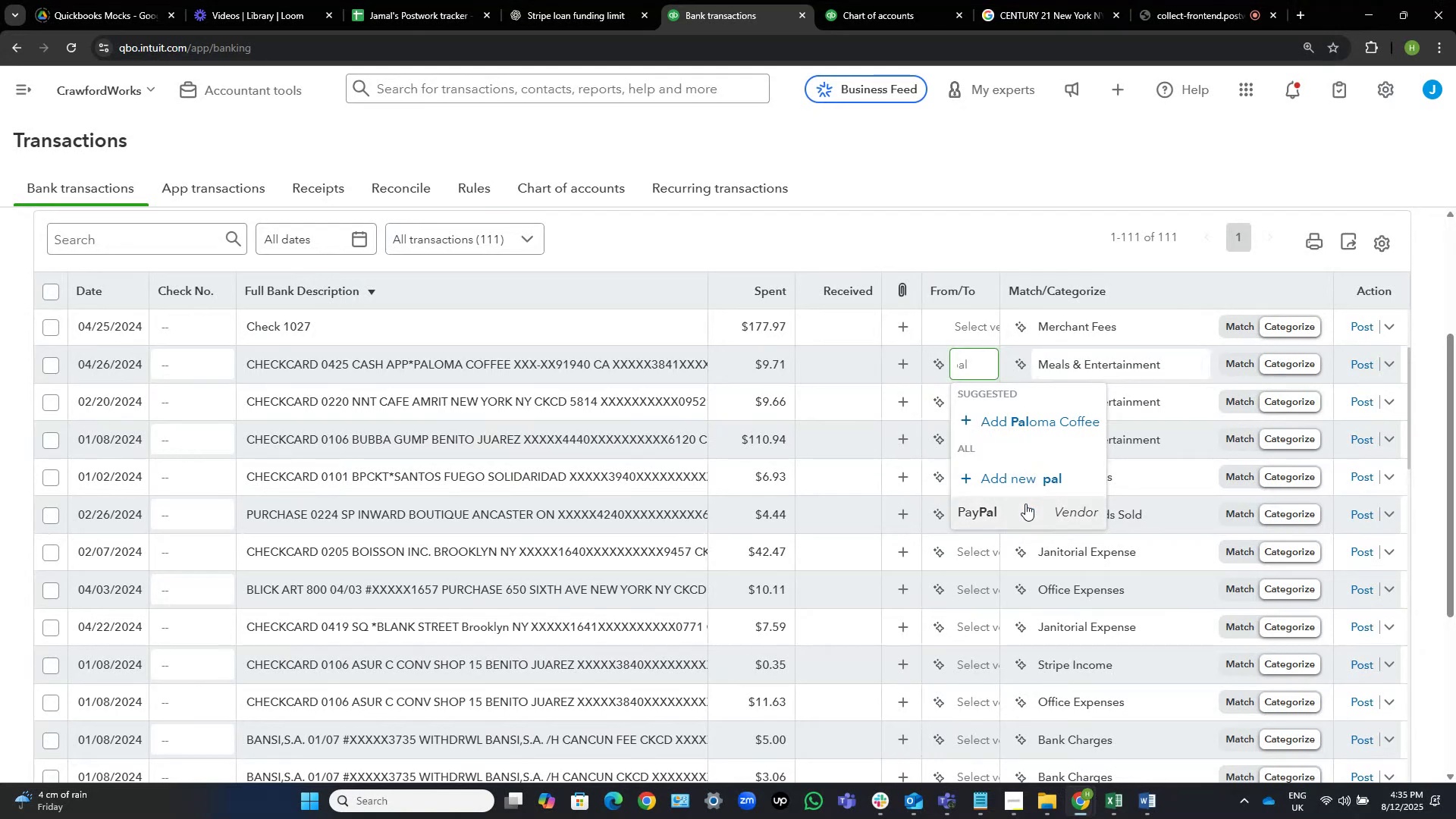 
wait(8.13)
 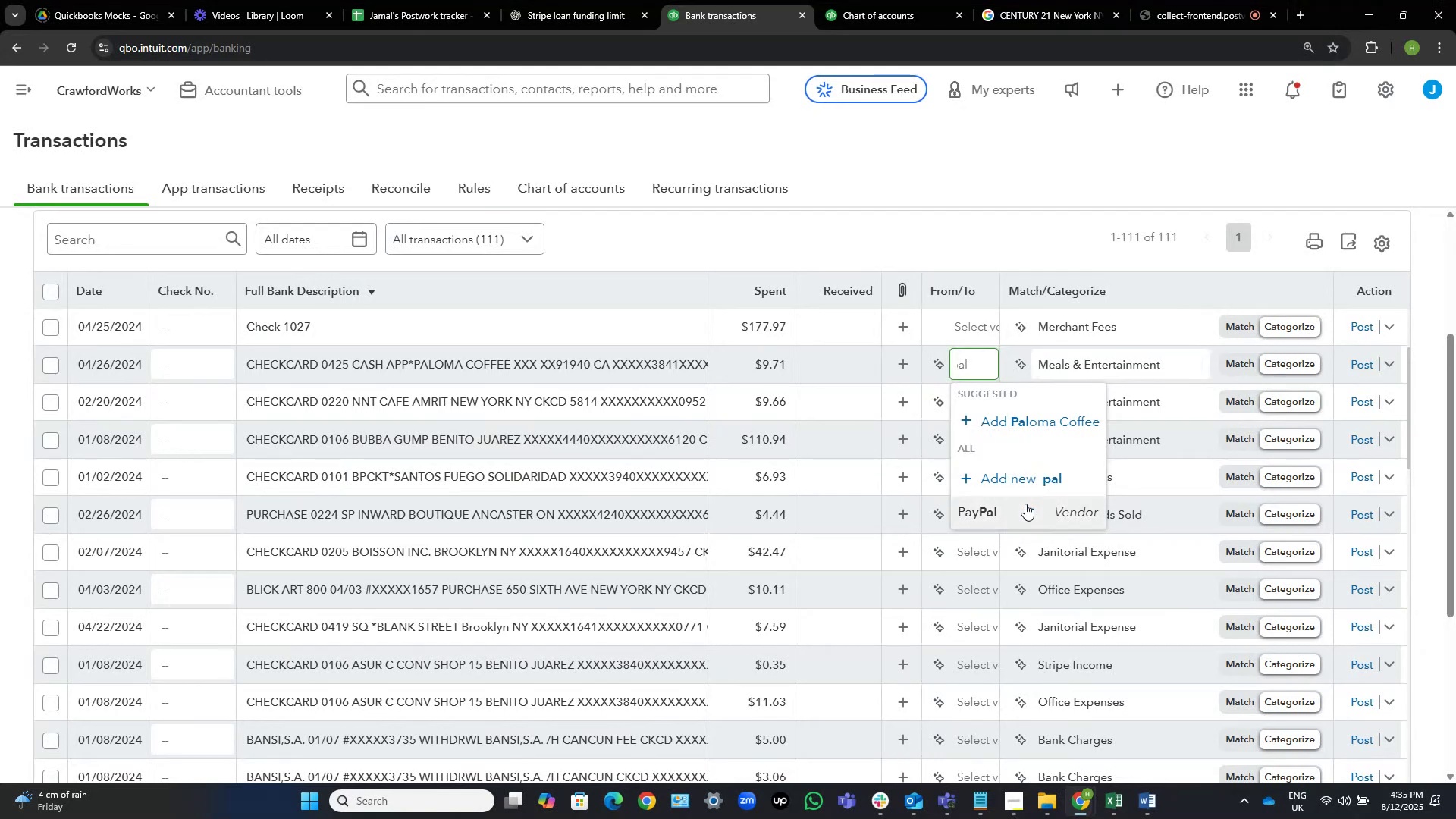 
left_click([1053, 428])
 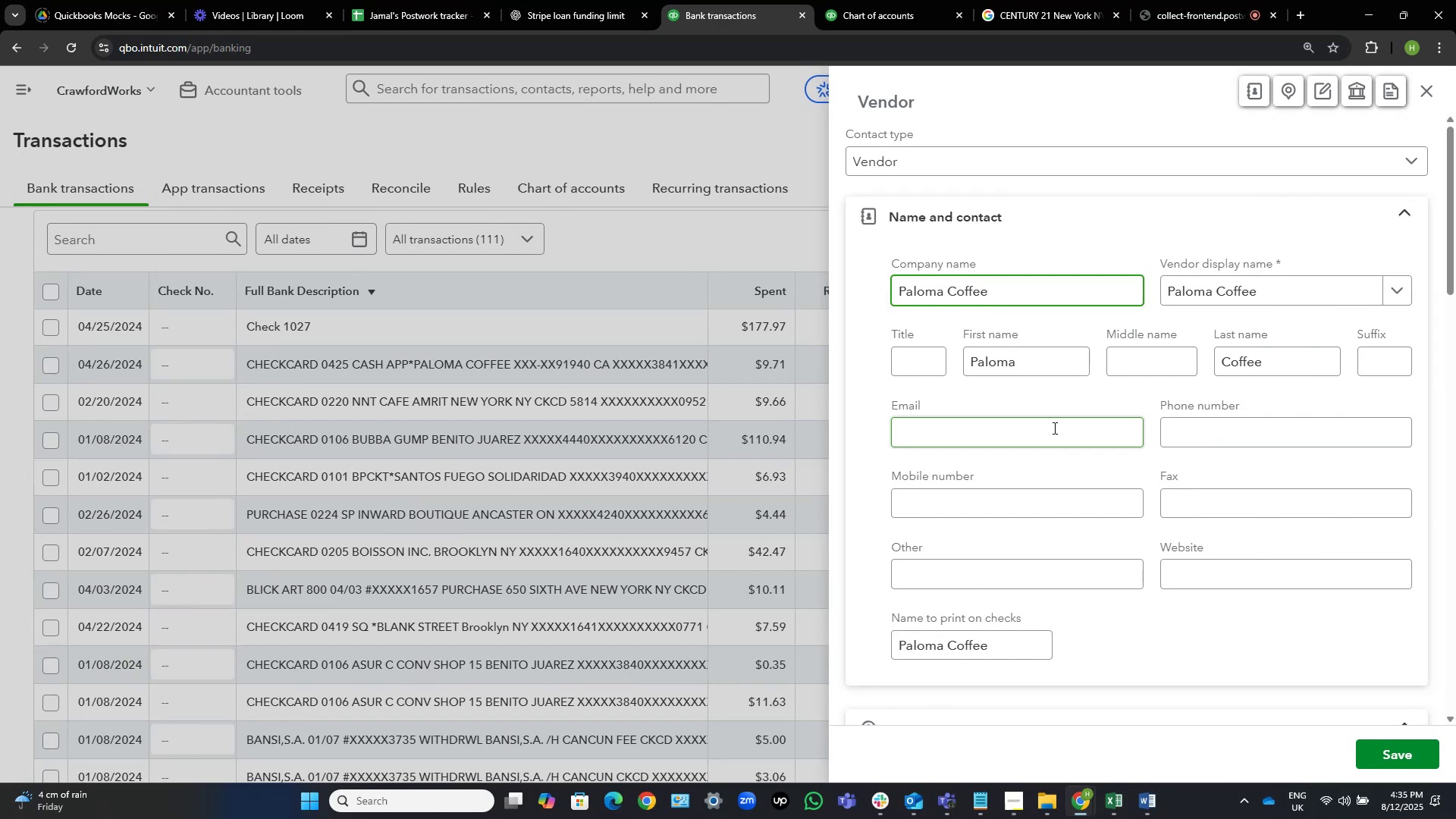 
wait(20.22)
 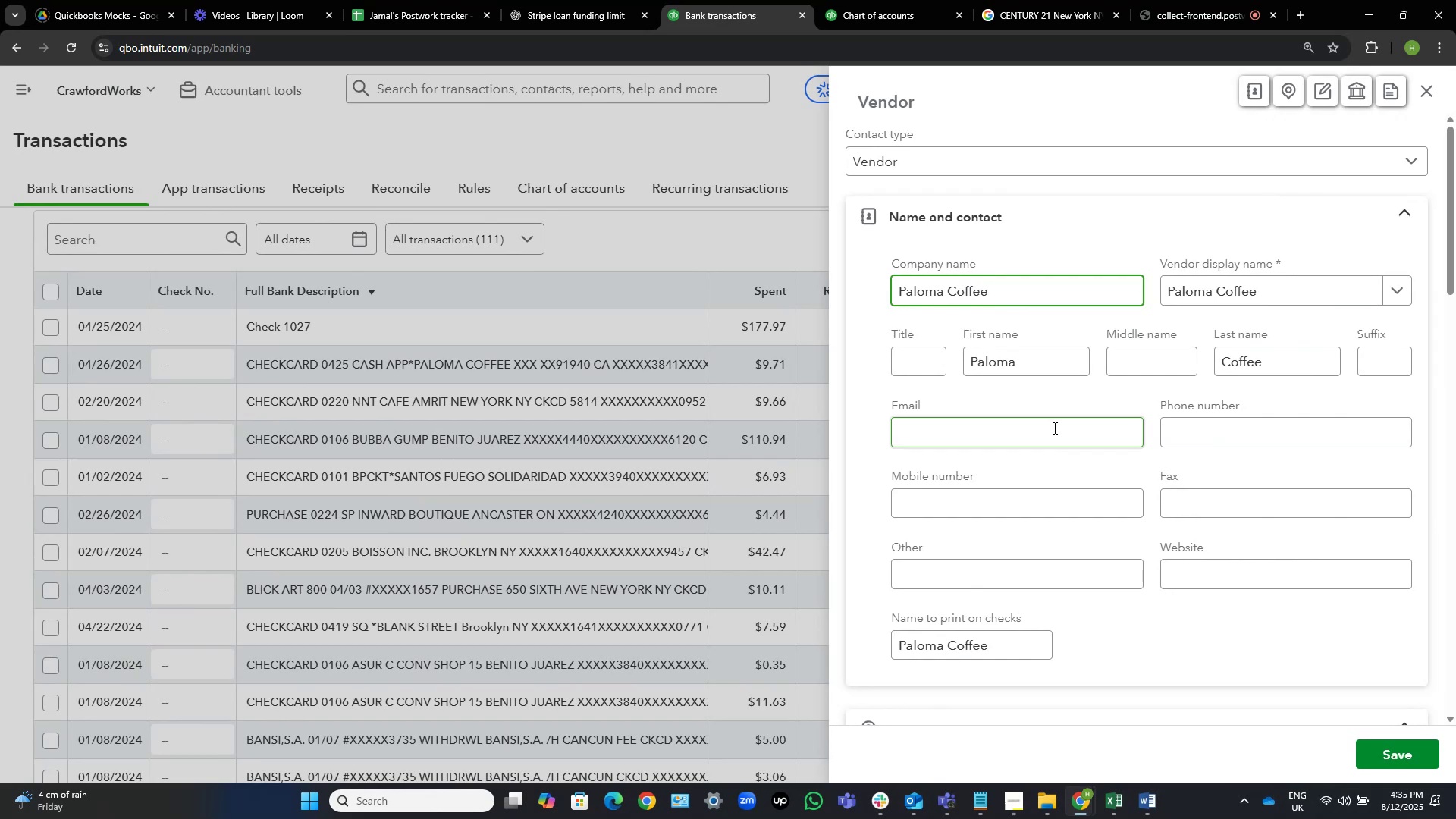 
left_click([1402, 755])
 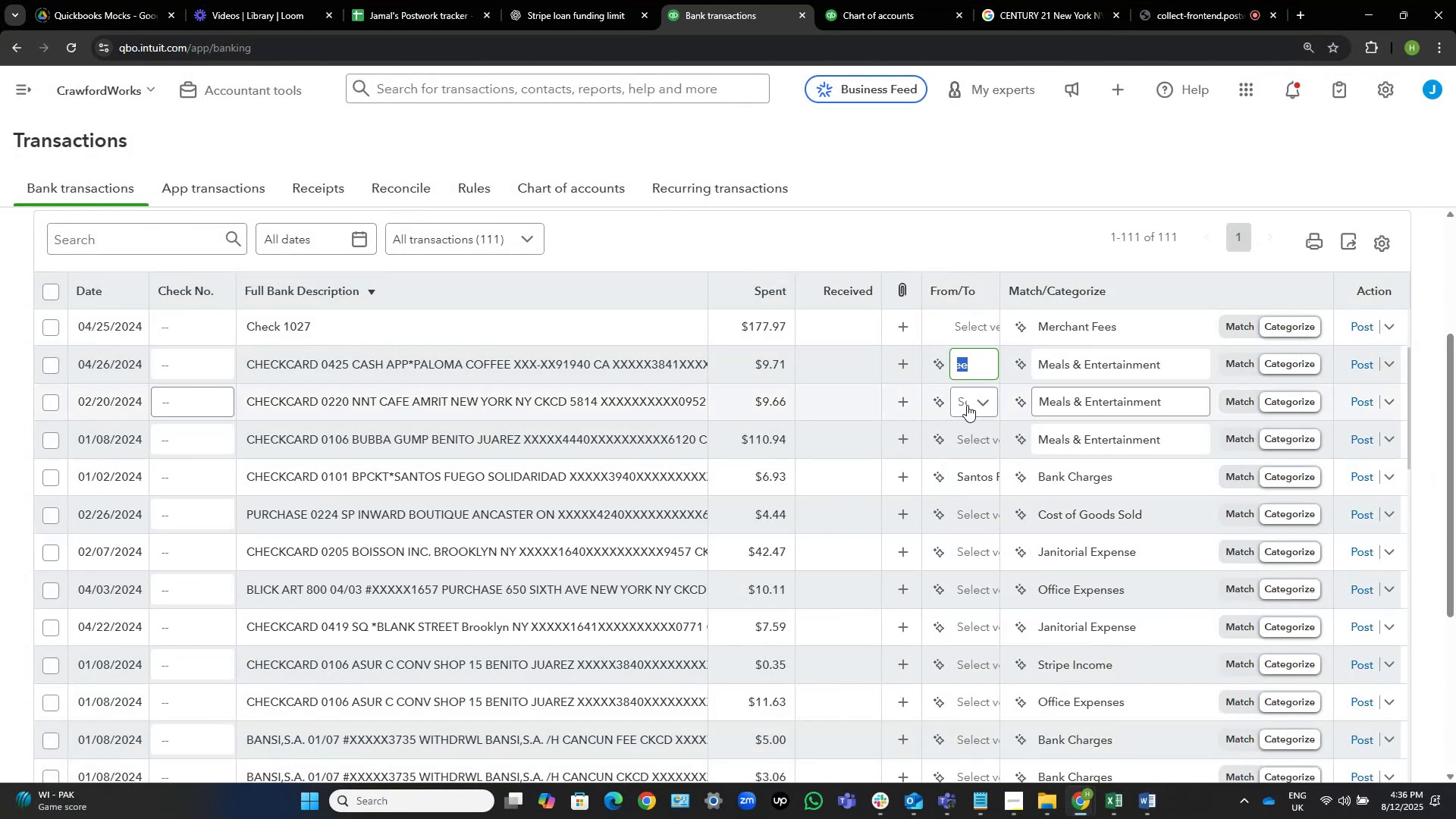 
wait(16.08)
 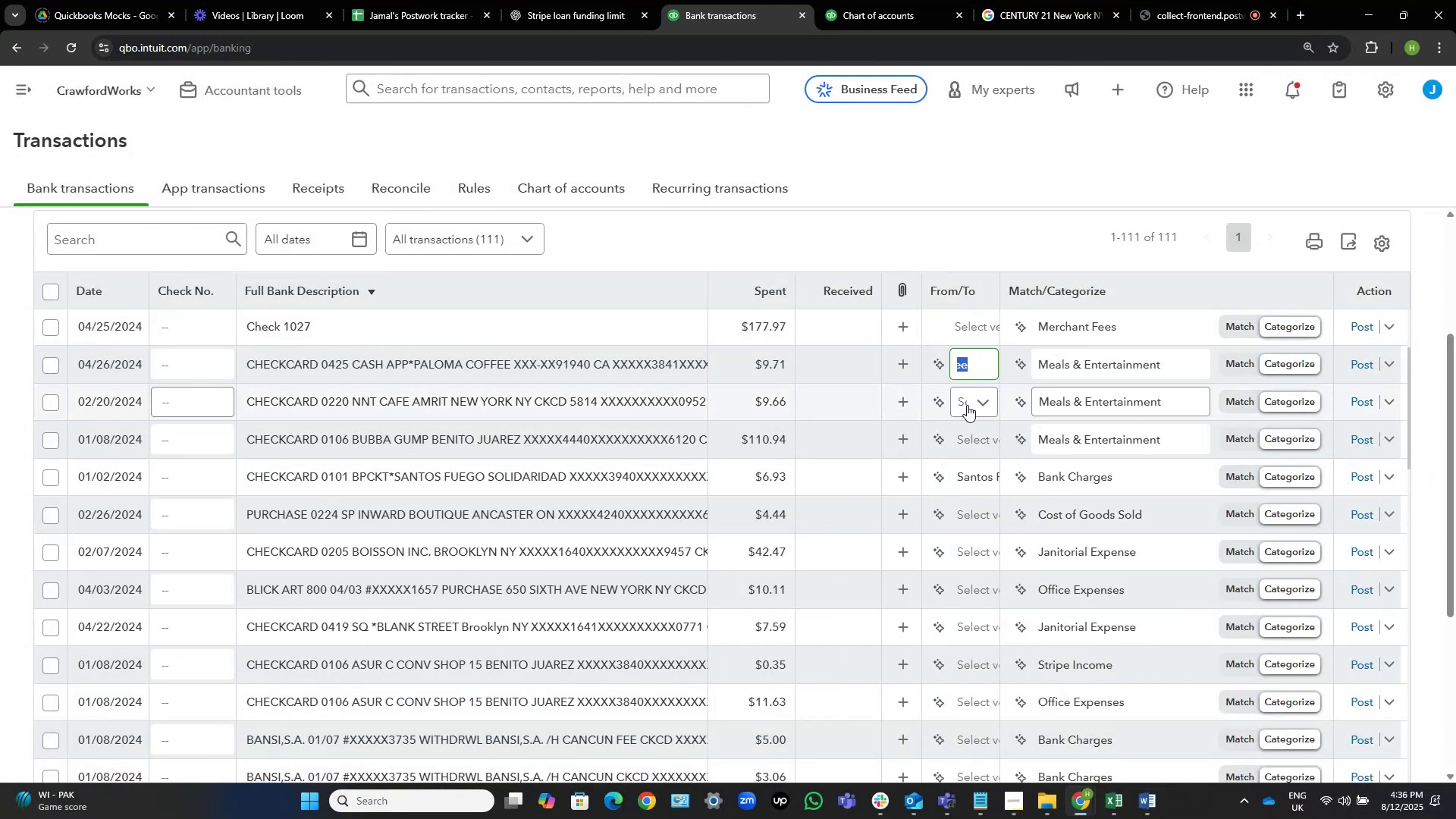 
left_click([967, 405])
 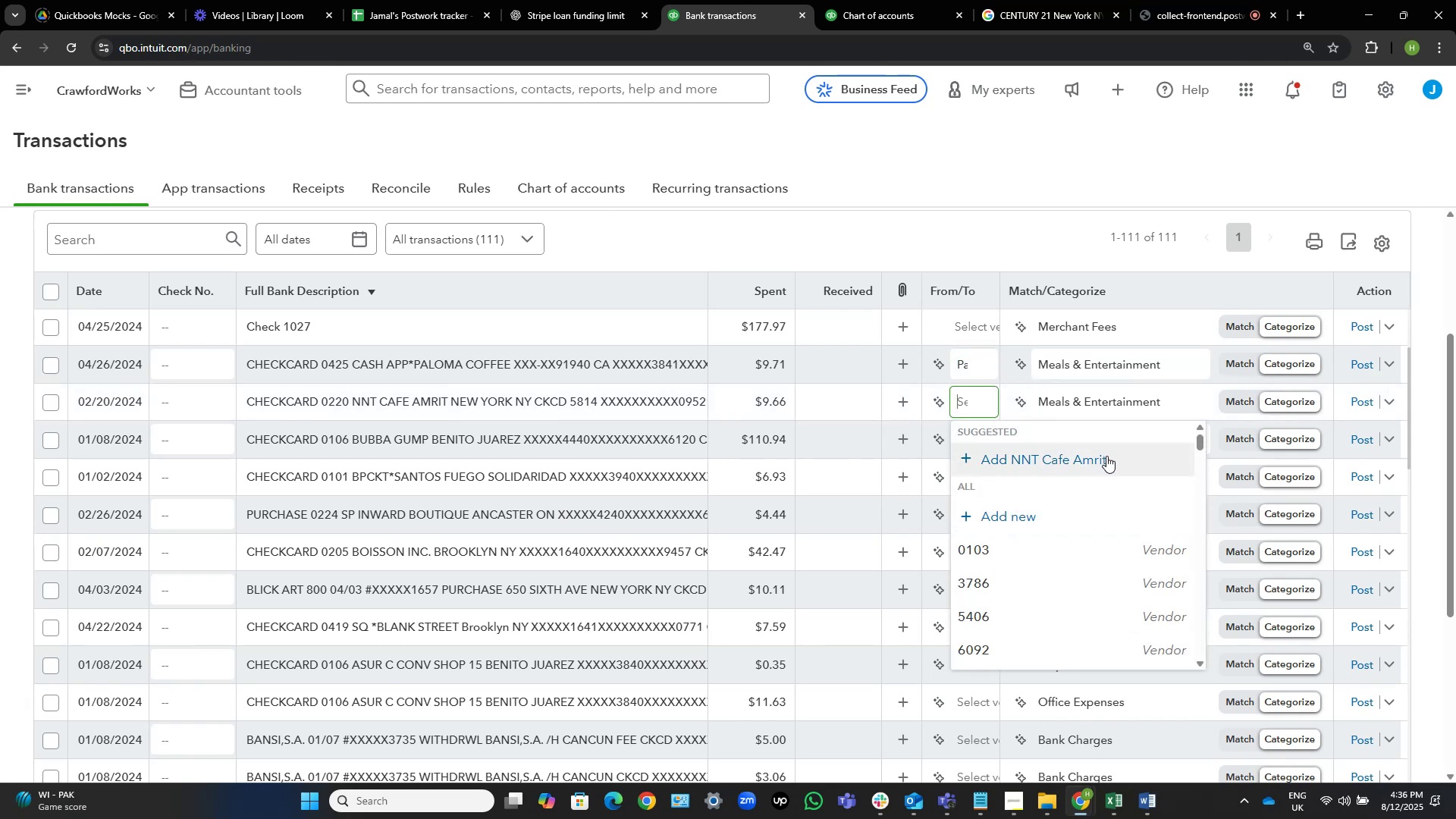 
left_click([1118, 467])
 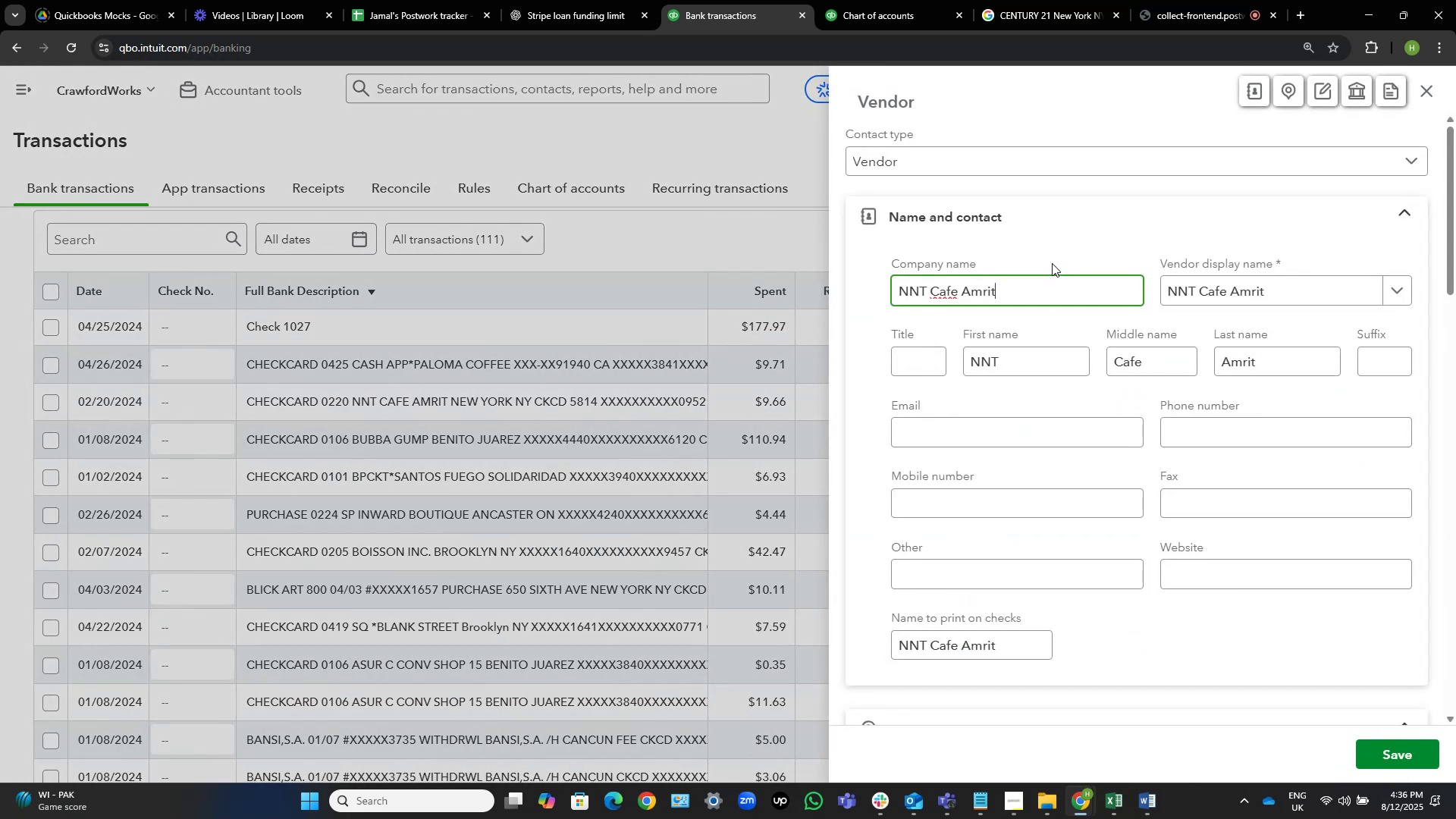 
key(Control+ArrowLeft)
 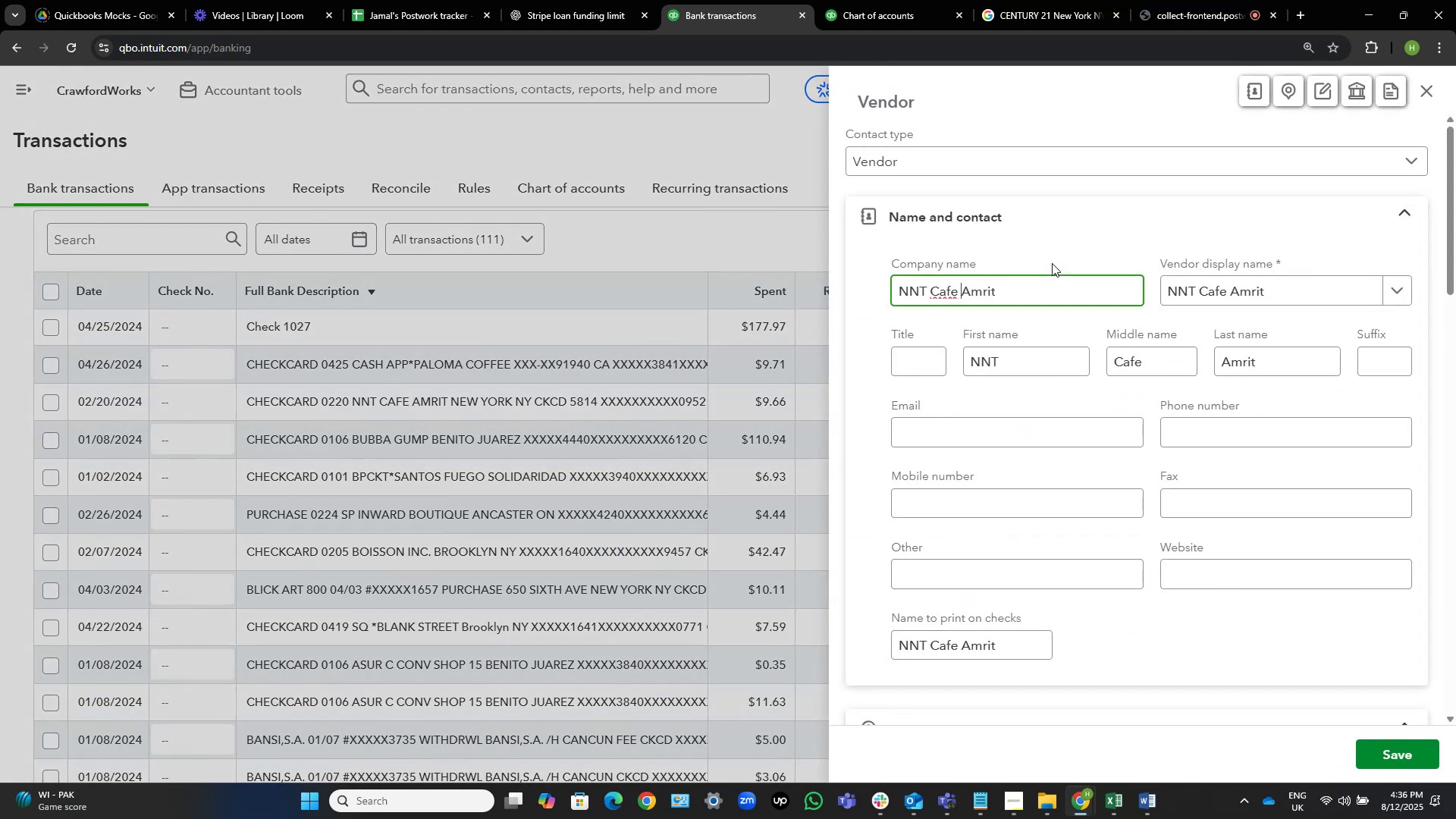 
key(Control+ArrowLeft)
 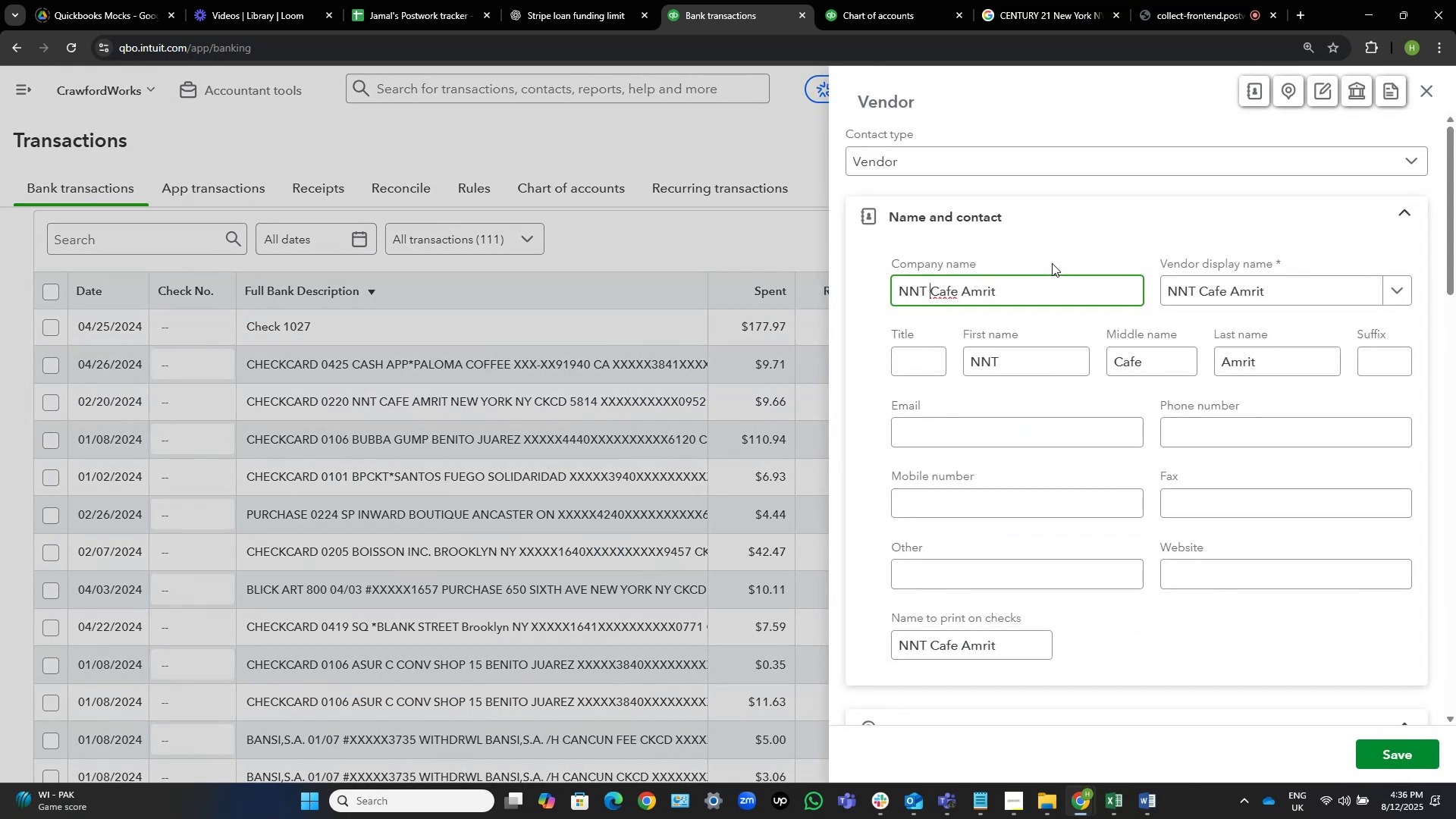 
key(Control+Shift+ArrowLeft)
 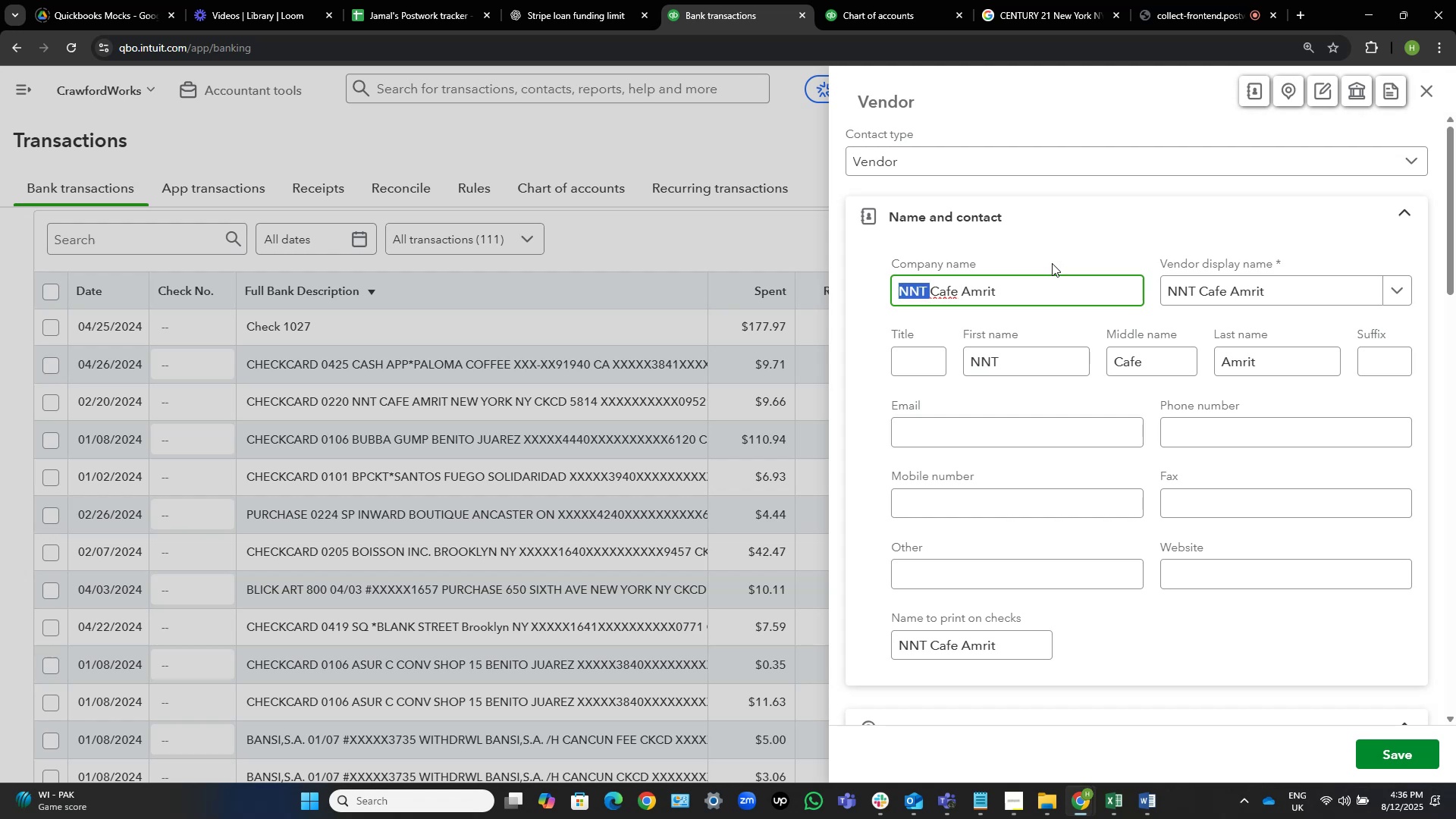 
hold_key(key=Backspace, duration=0.45)
 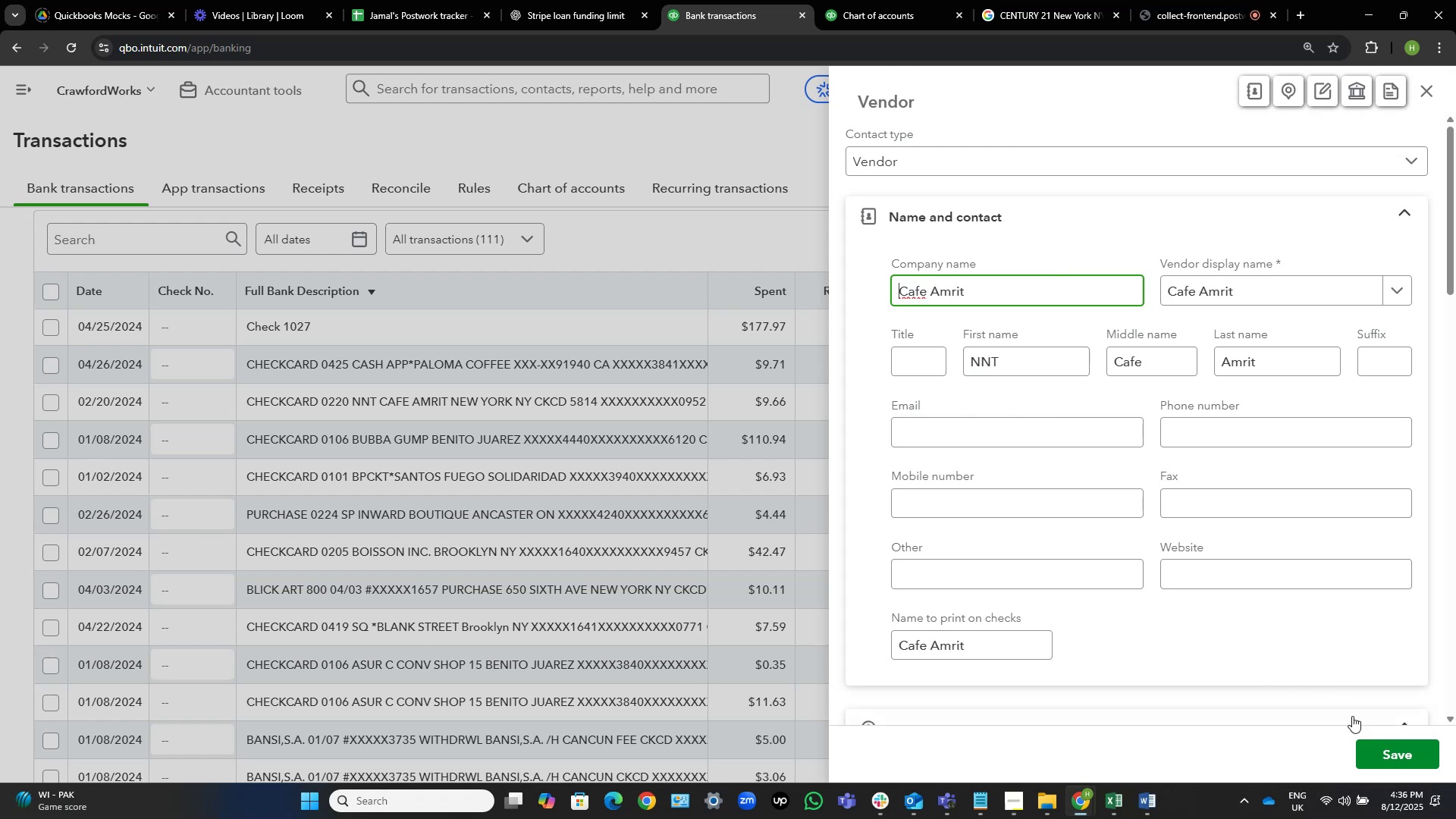 
left_click([1404, 753])
 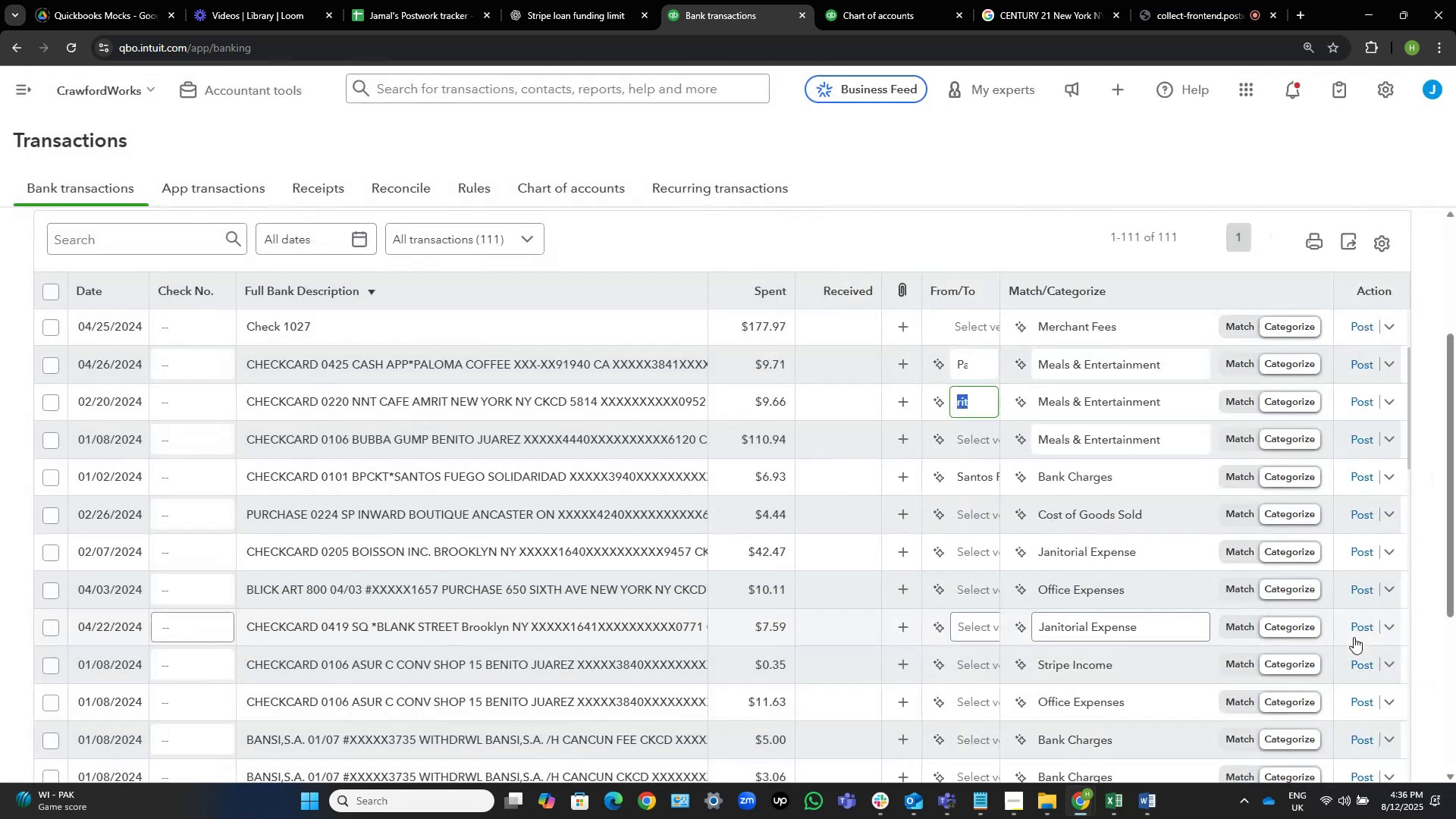 
wait(6.78)
 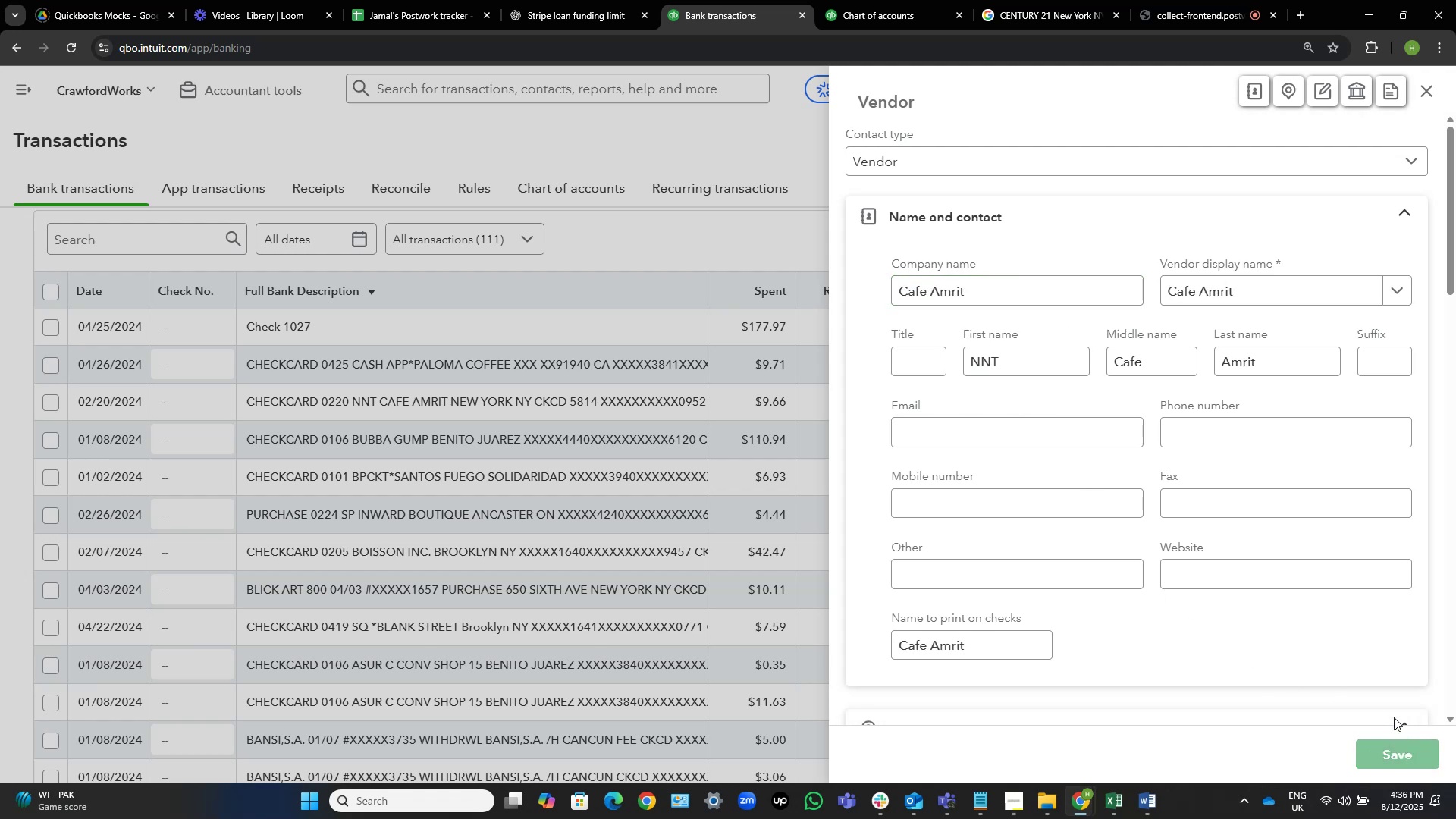 
mouse_move([1222, 454])
 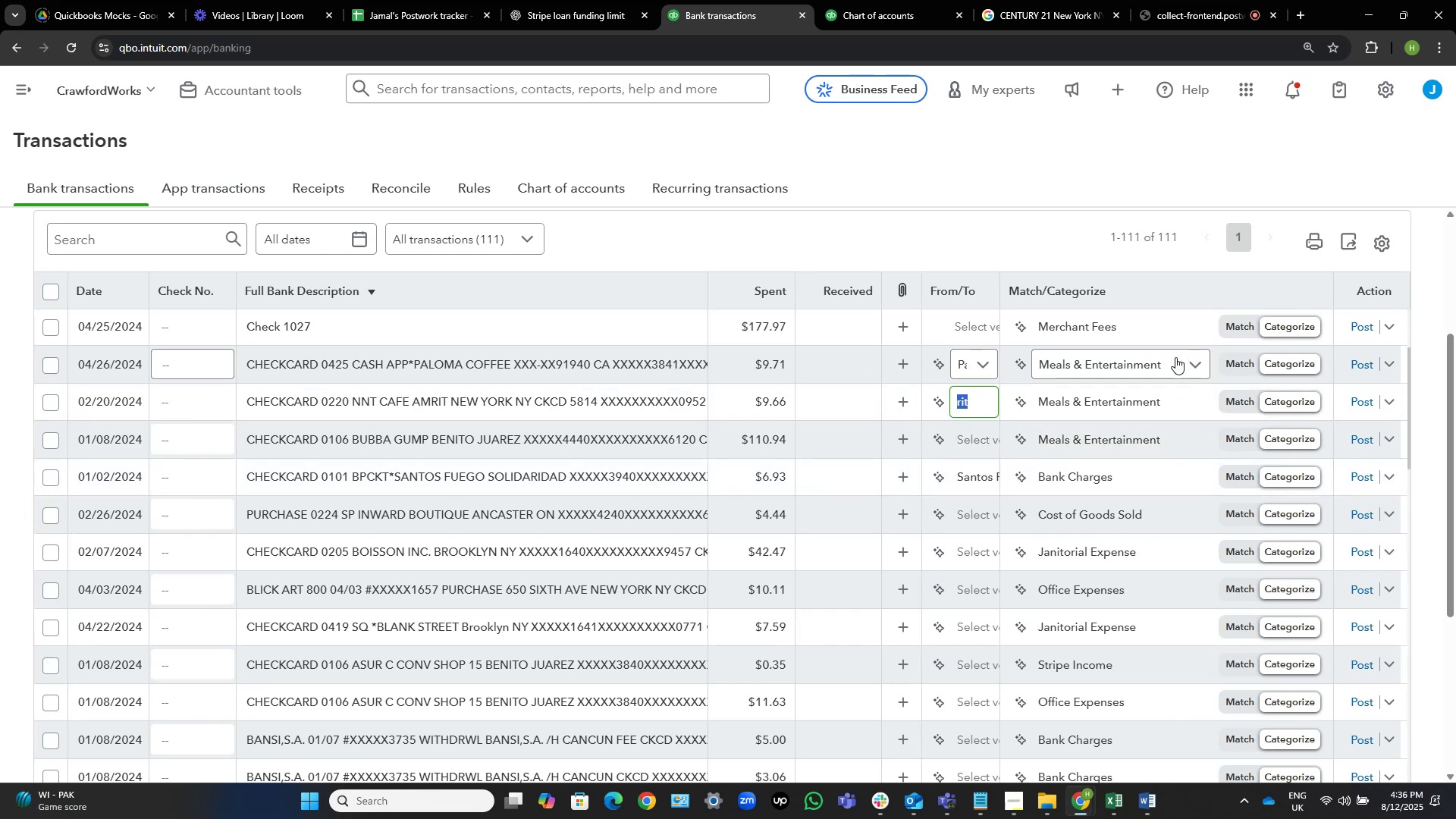 
left_click([1175, 357])
 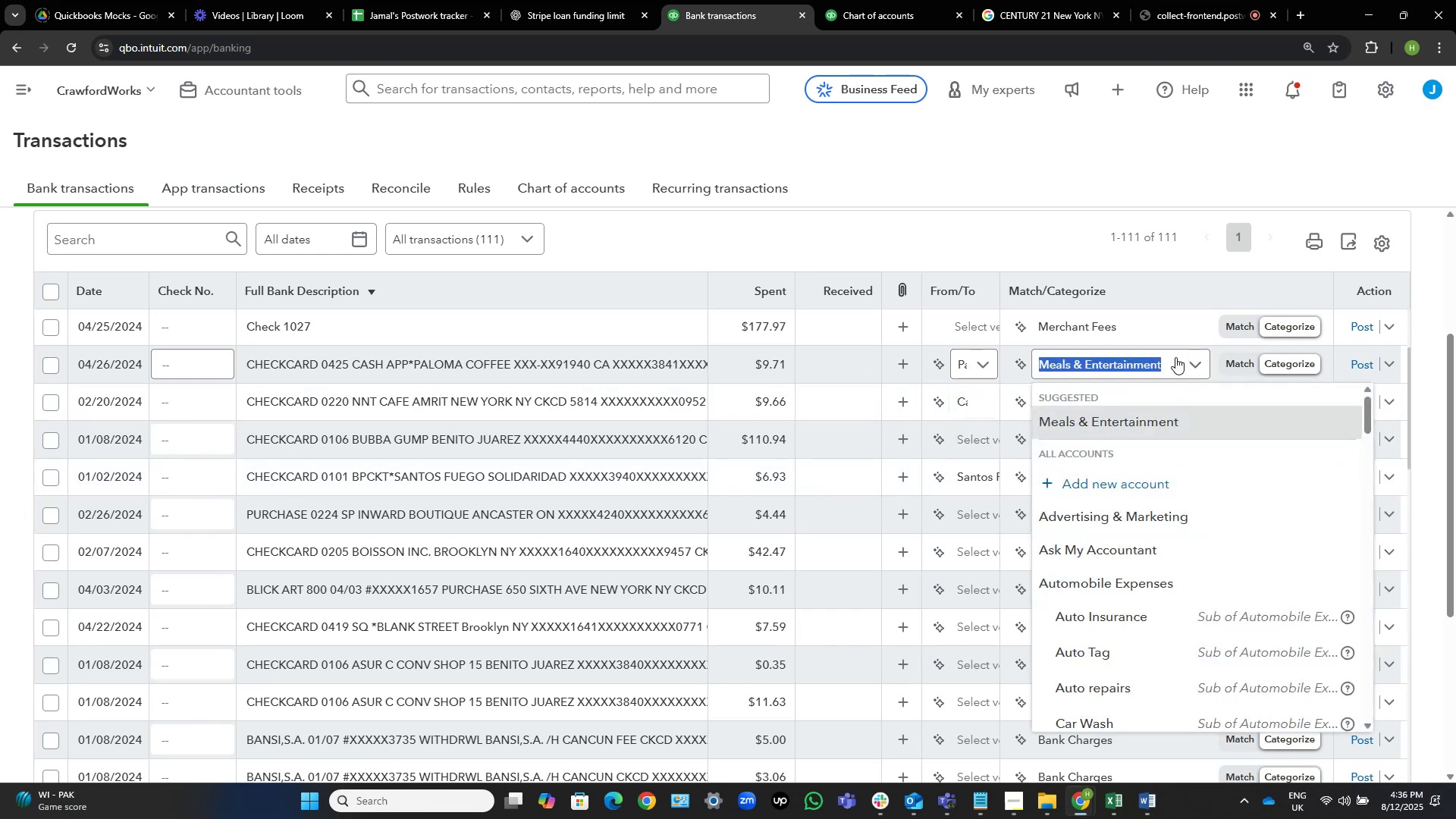 
type(job supp)
 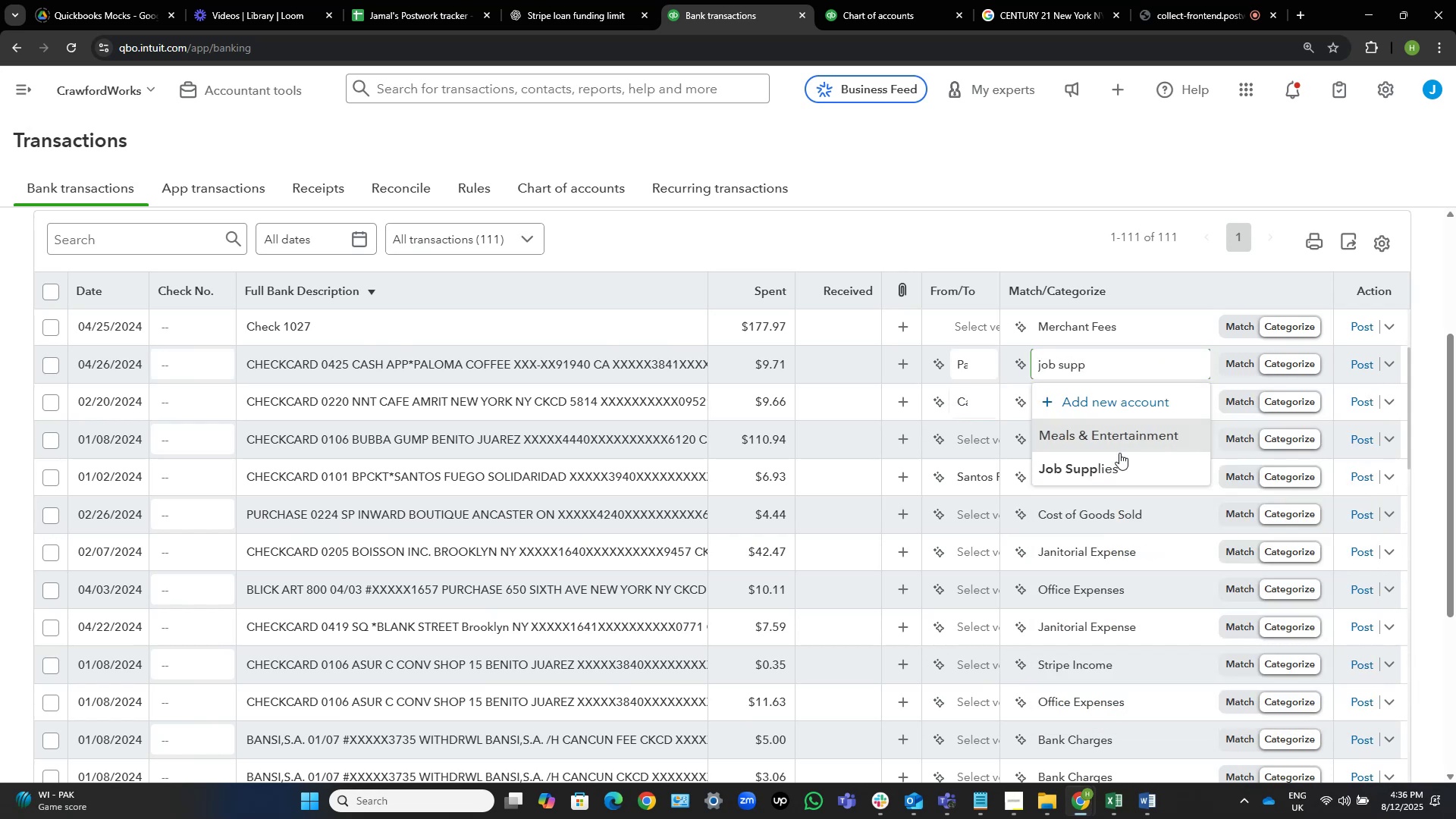 
left_click([1120, 463])
 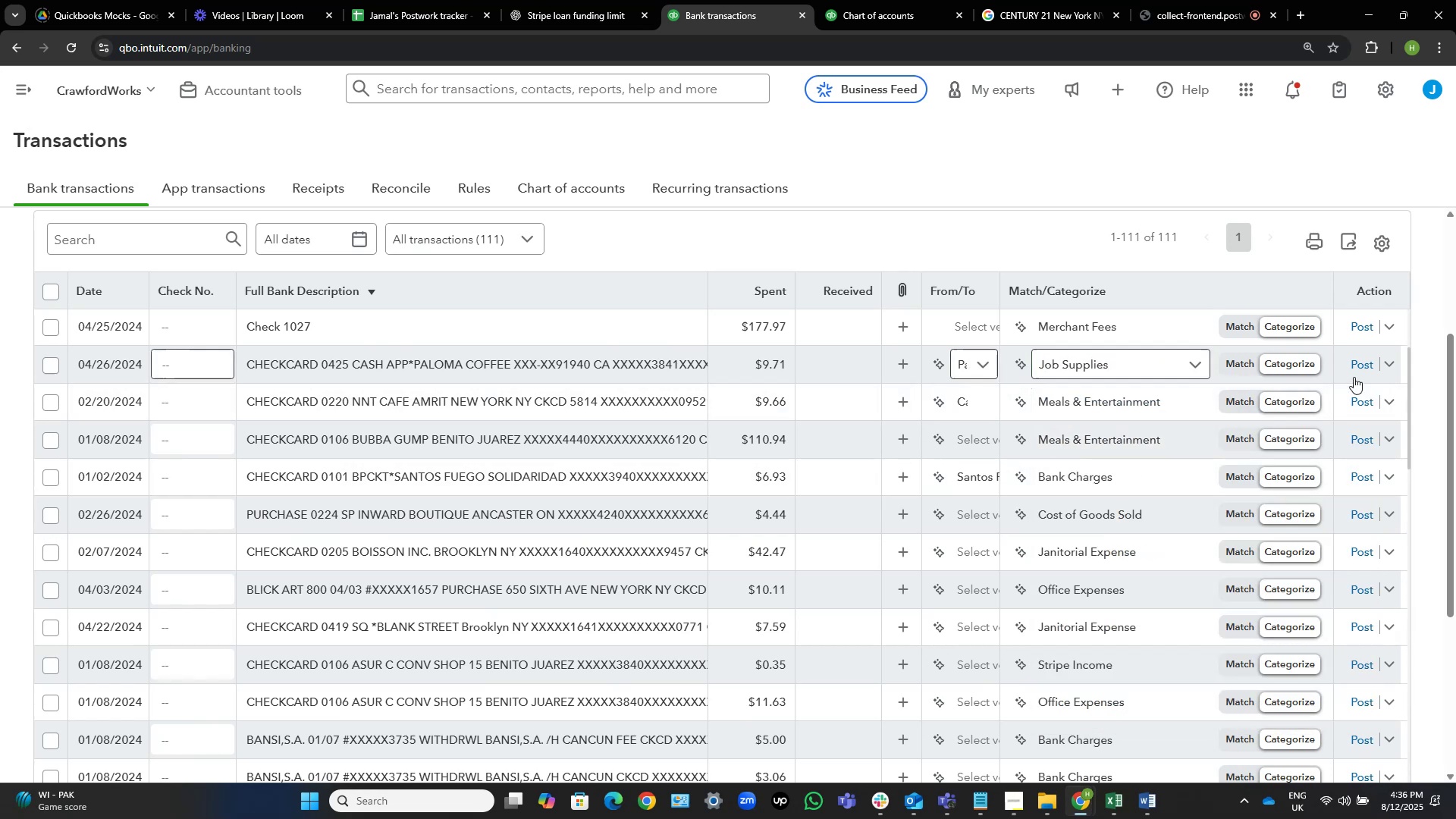 
left_click([1357, 363])
 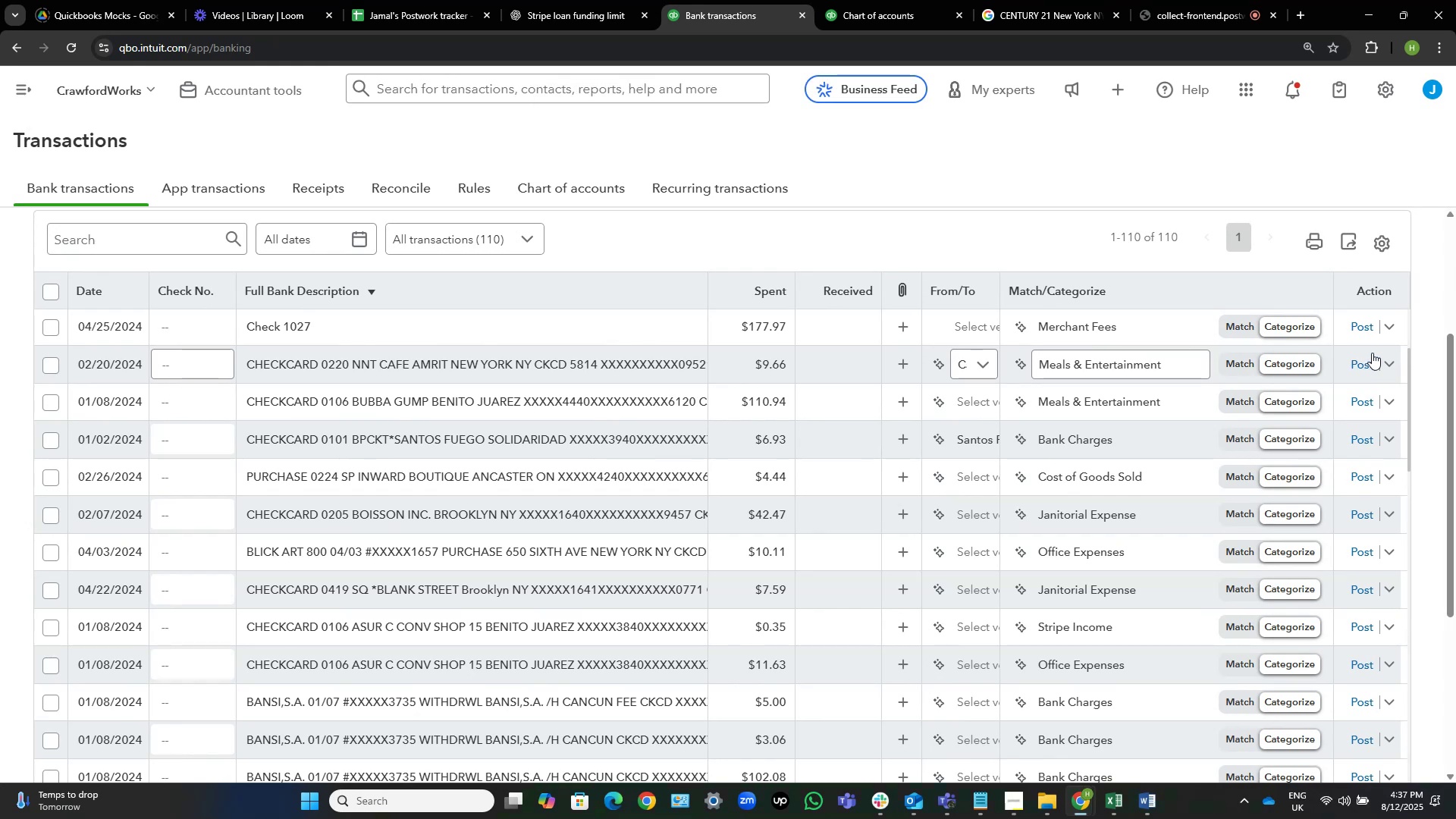 
wait(25.87)
 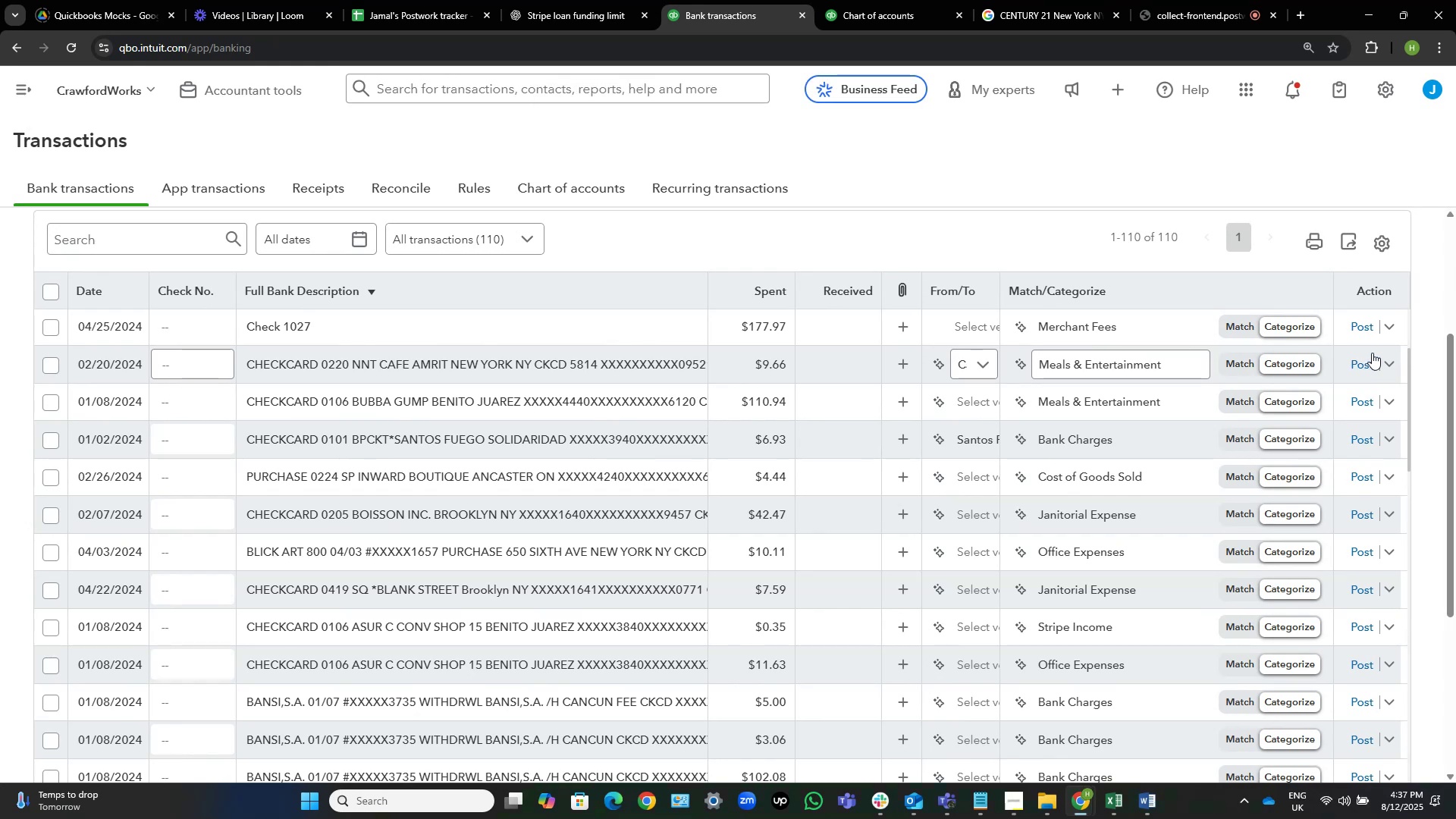 
left_click([1177, 368])
 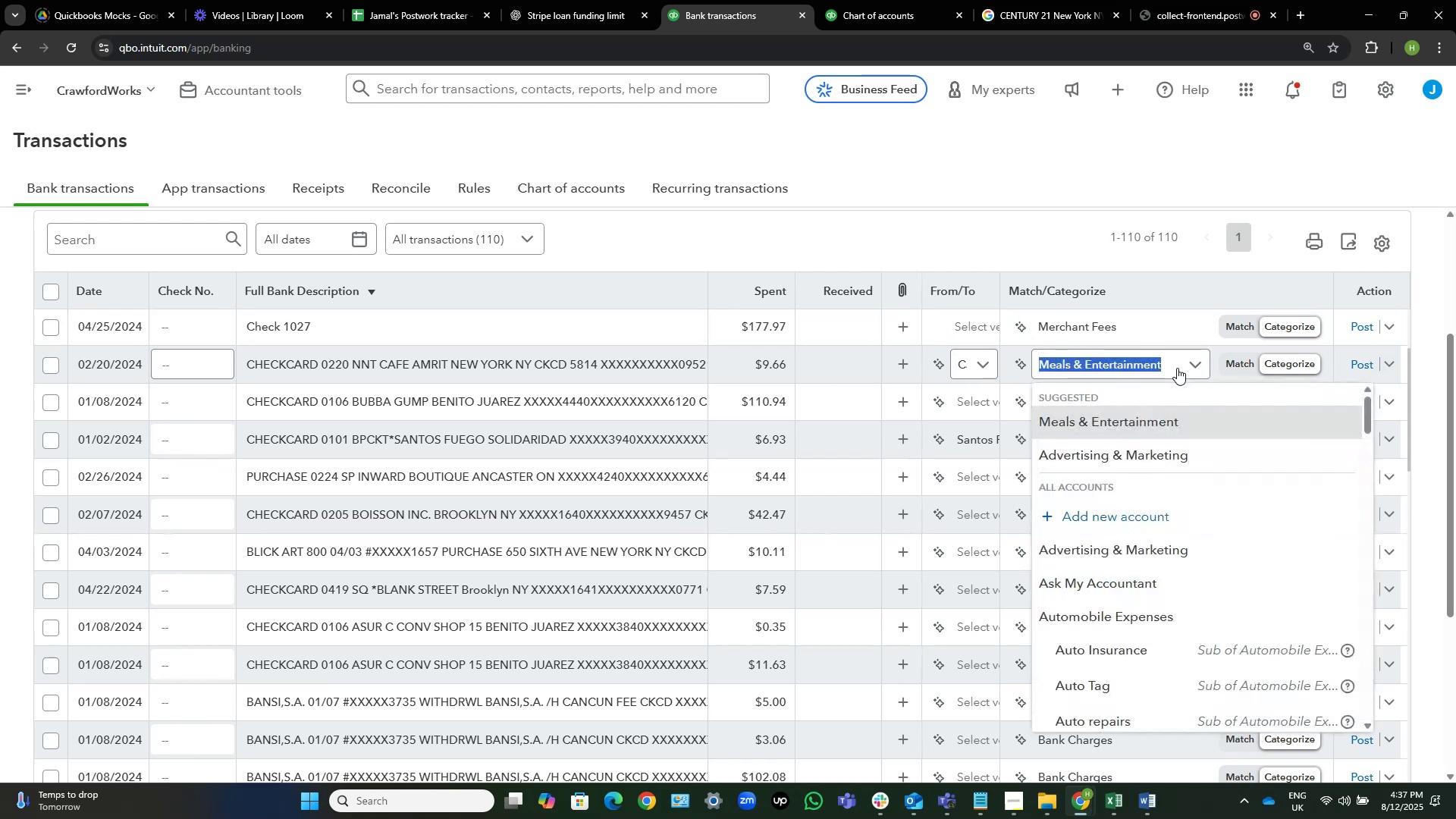 
type(meal)
 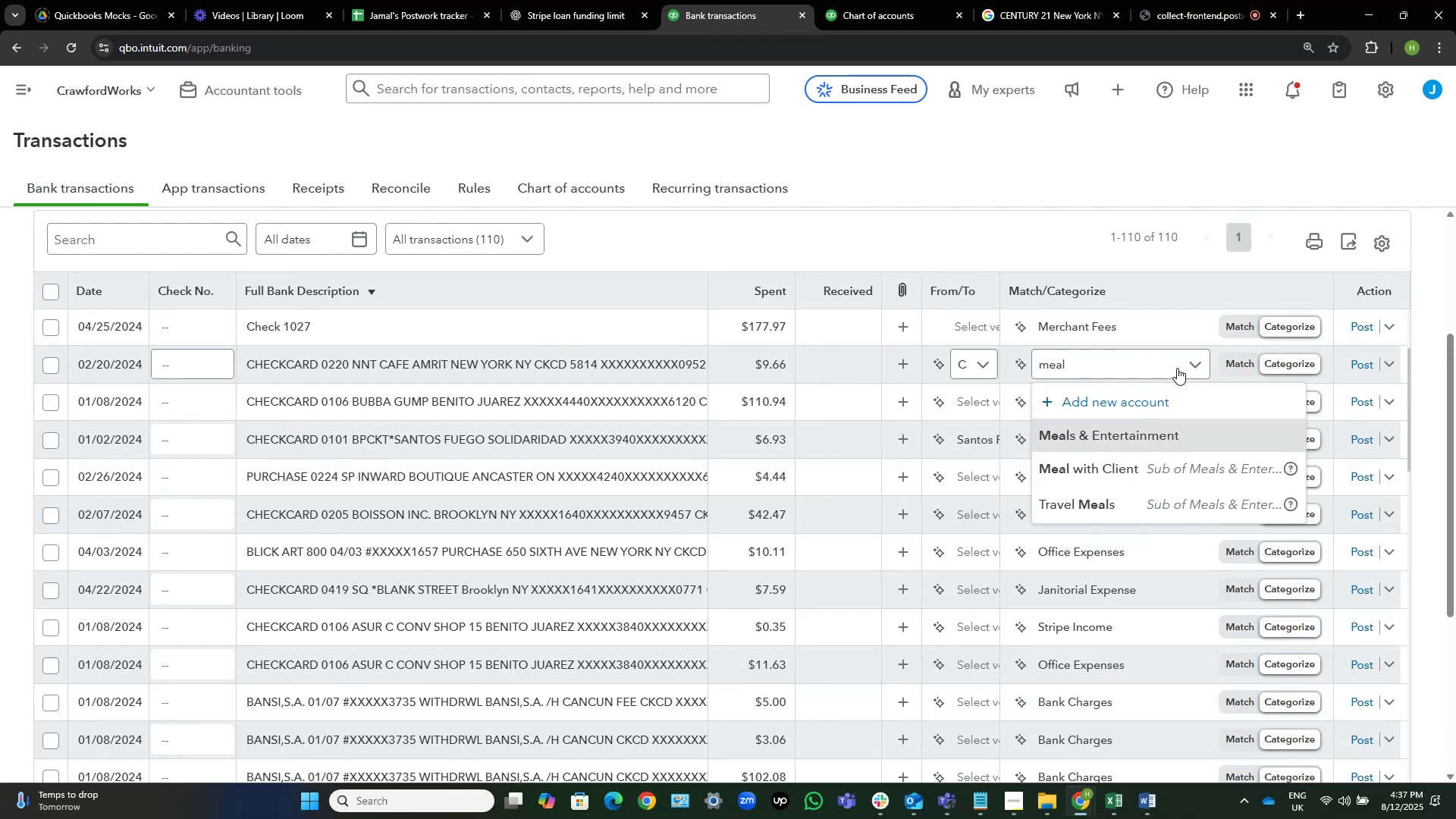 
wait(10.02)
 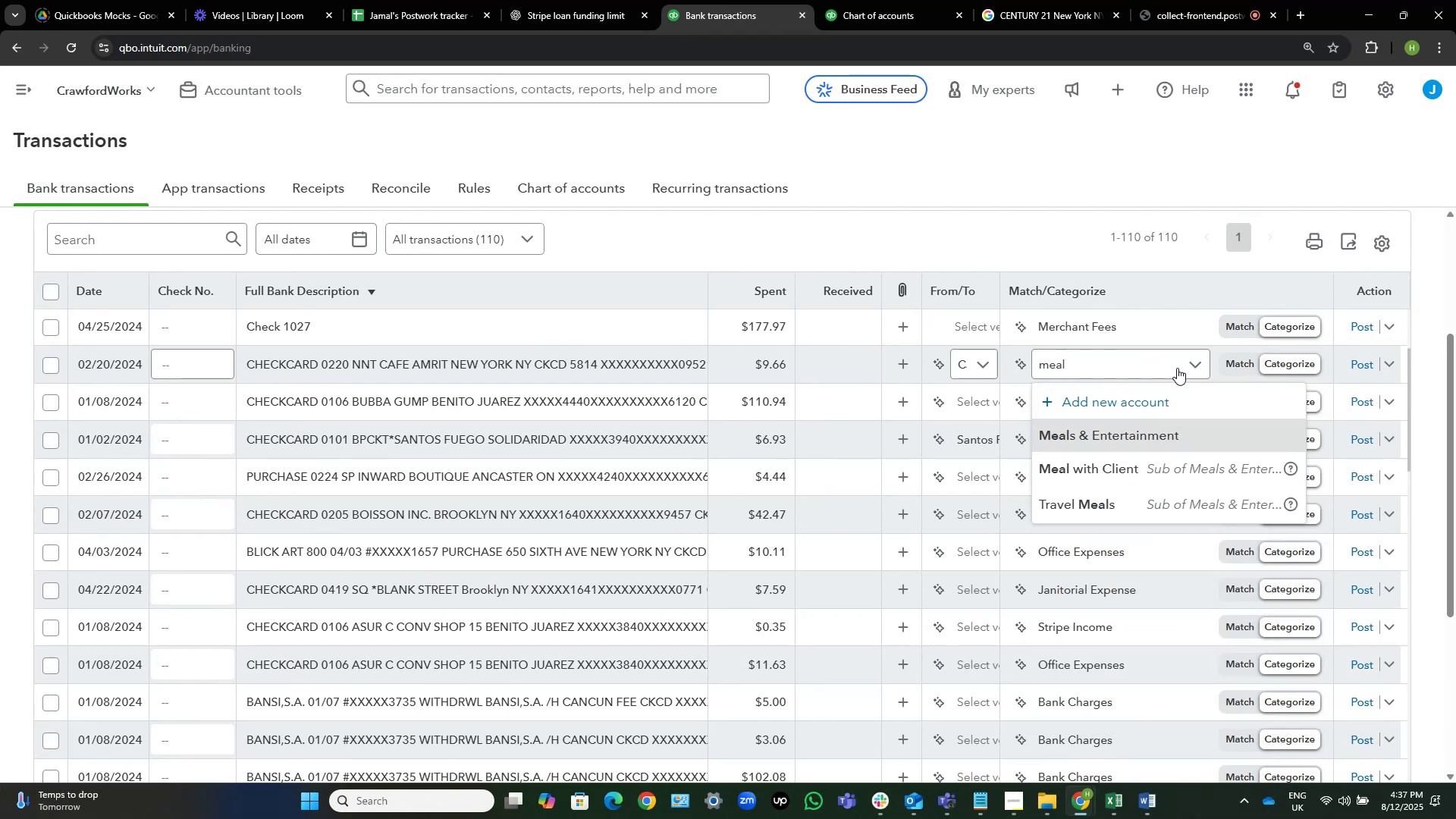 
left_click([1116, 504])
 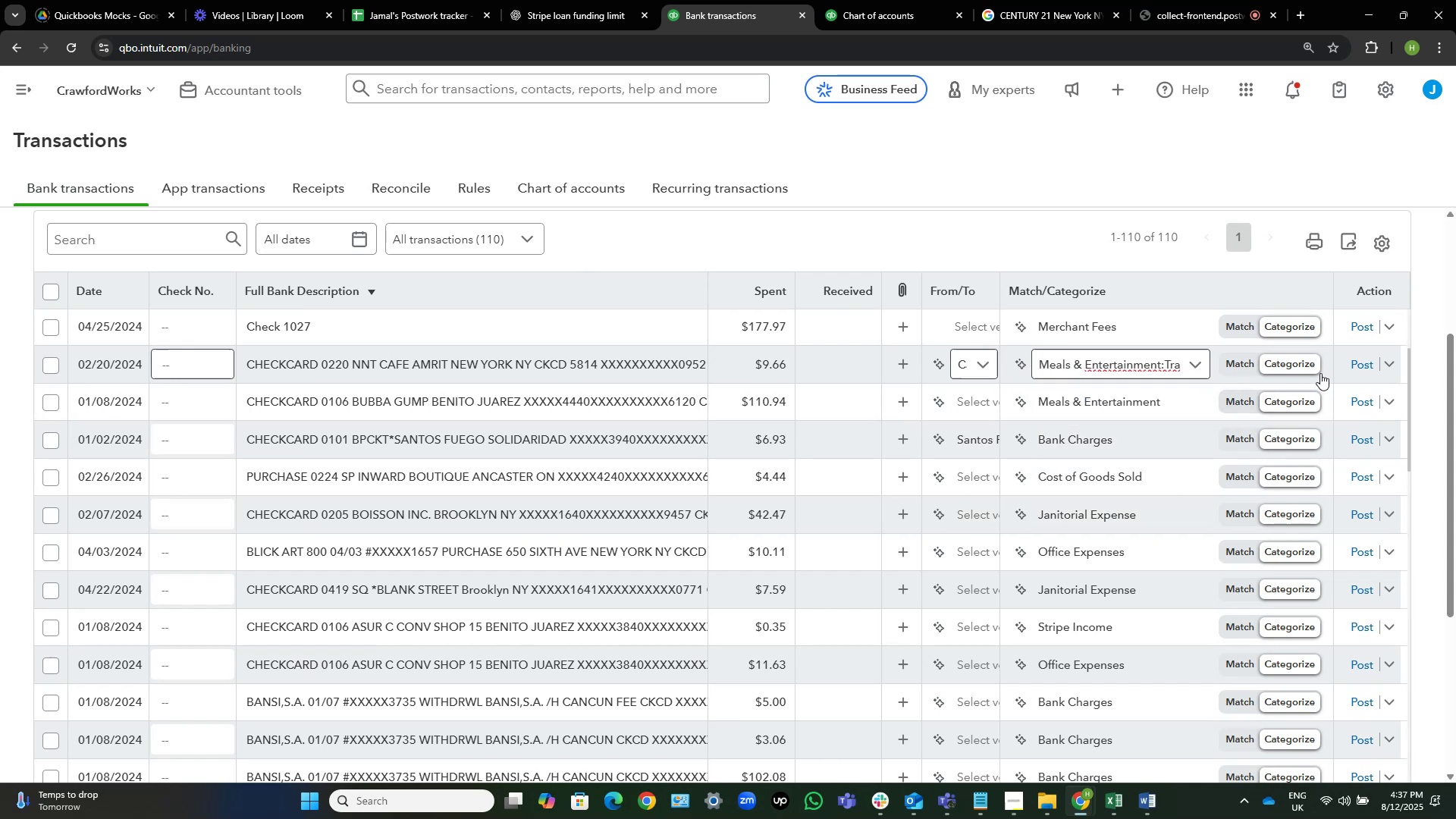 
left_click([1351, 365])
 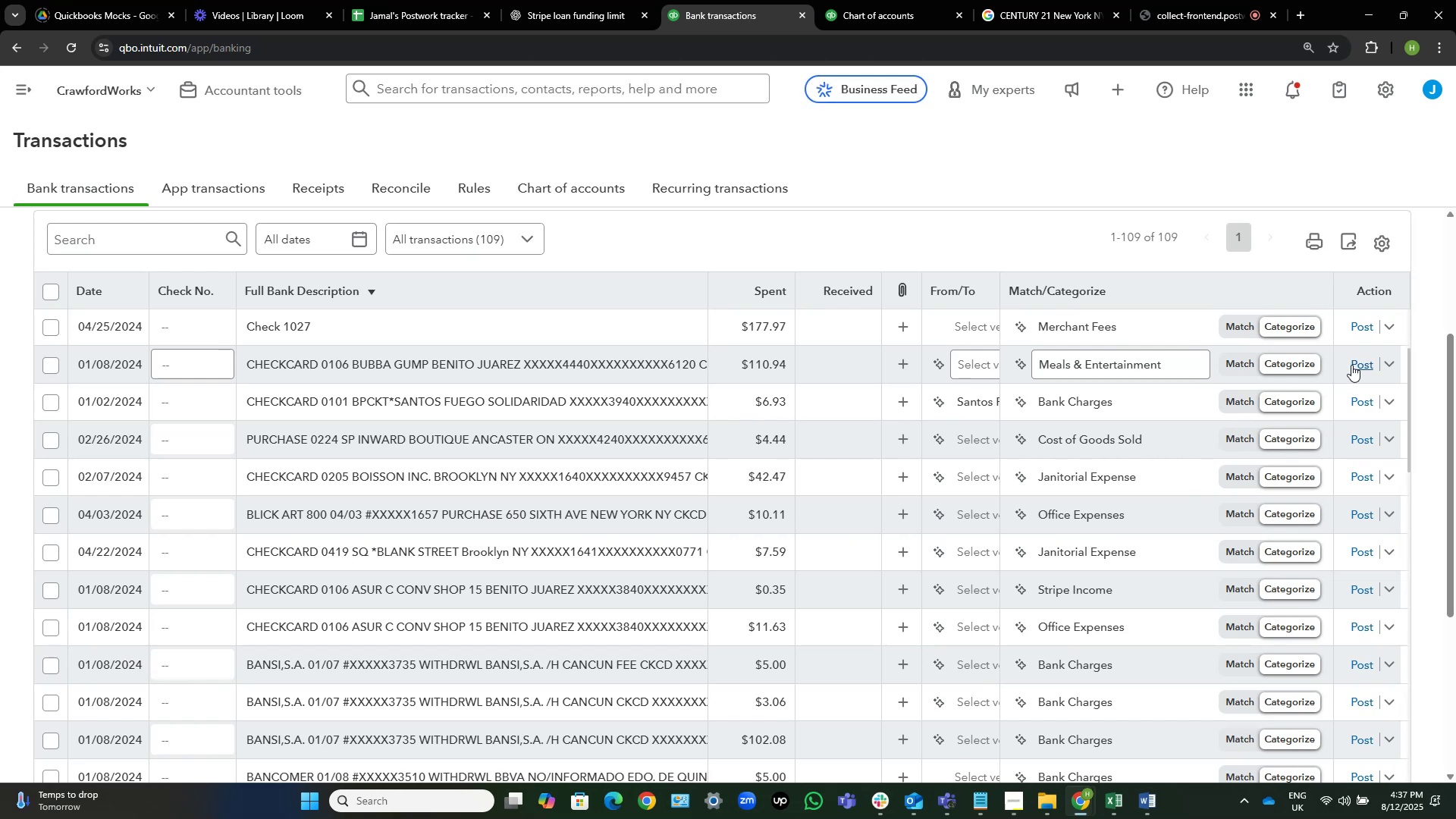 
wait(14.65)
 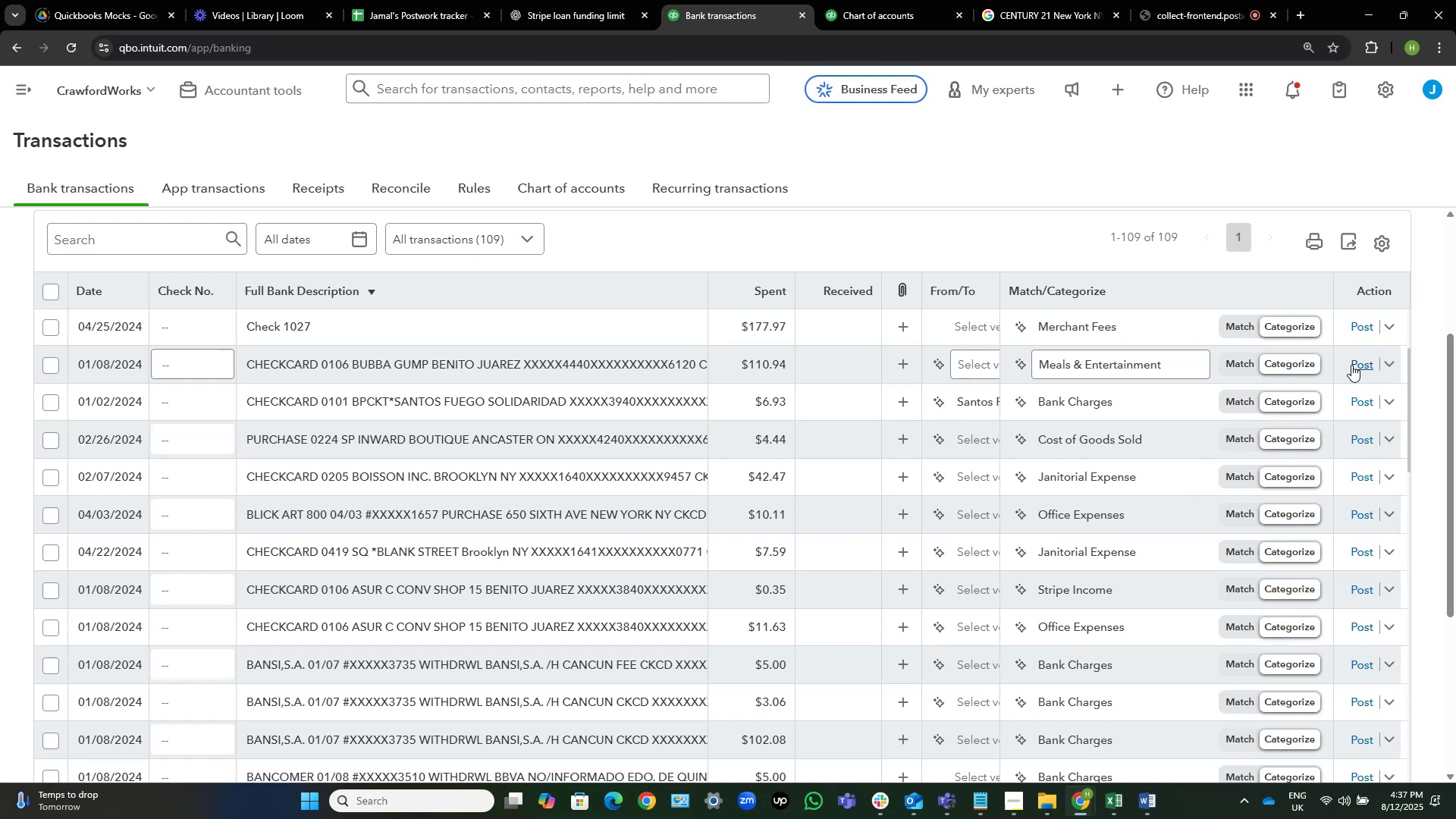 
left_click([492, 361])
 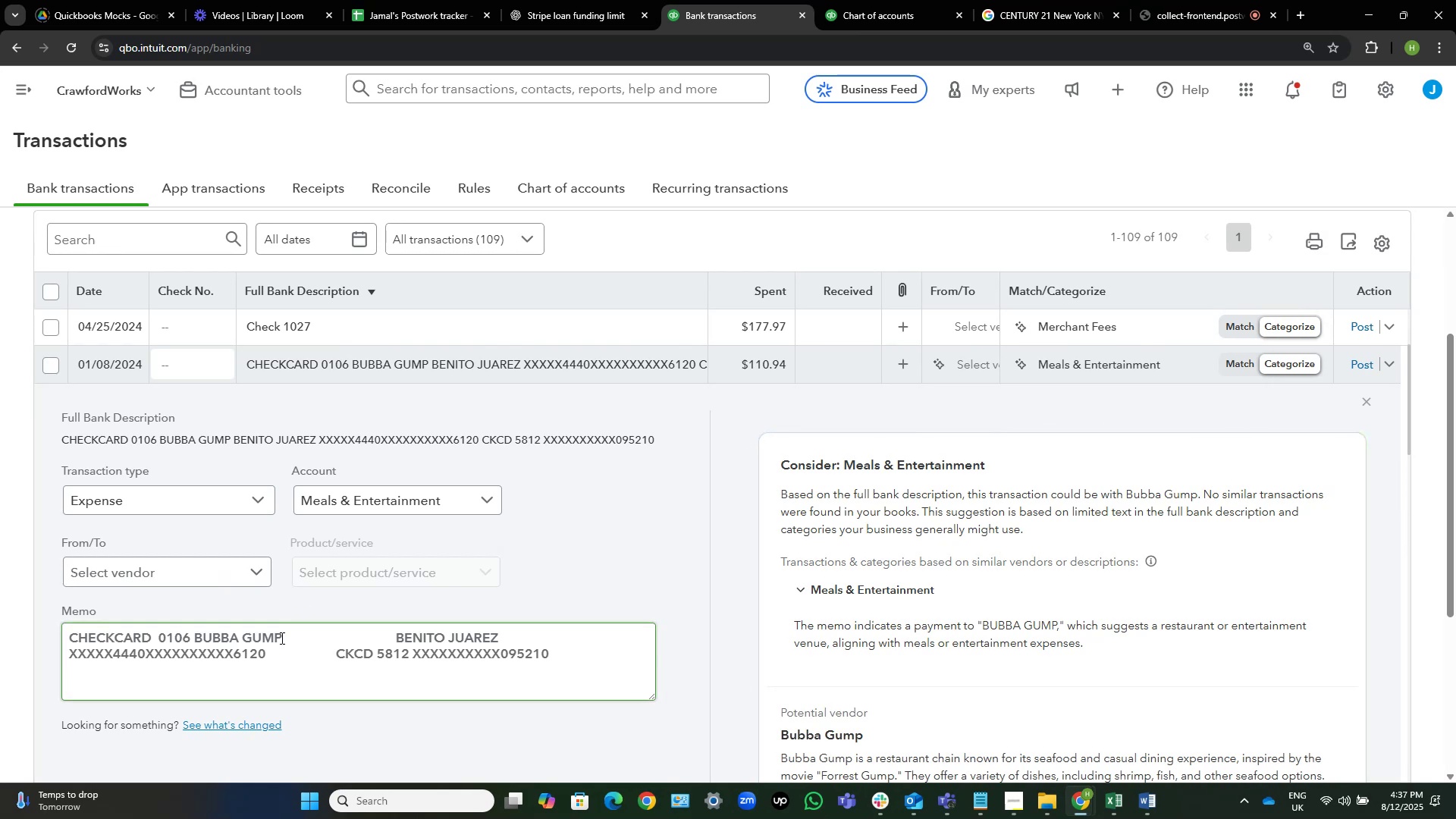 
wait(6.45)
 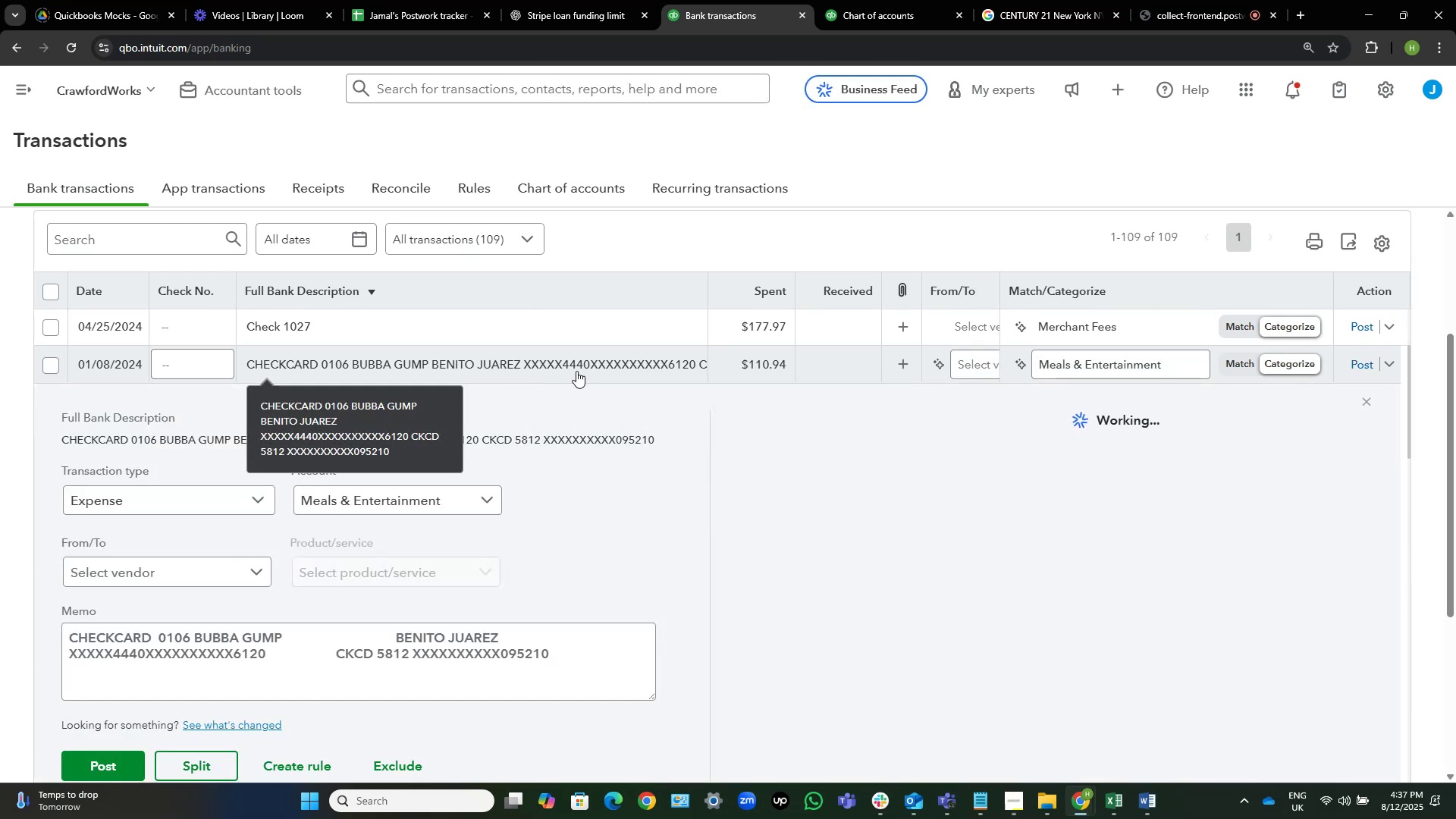 
left_click_drag(start_coordinate=[281, 638], to_coordinate=[196, 631])
 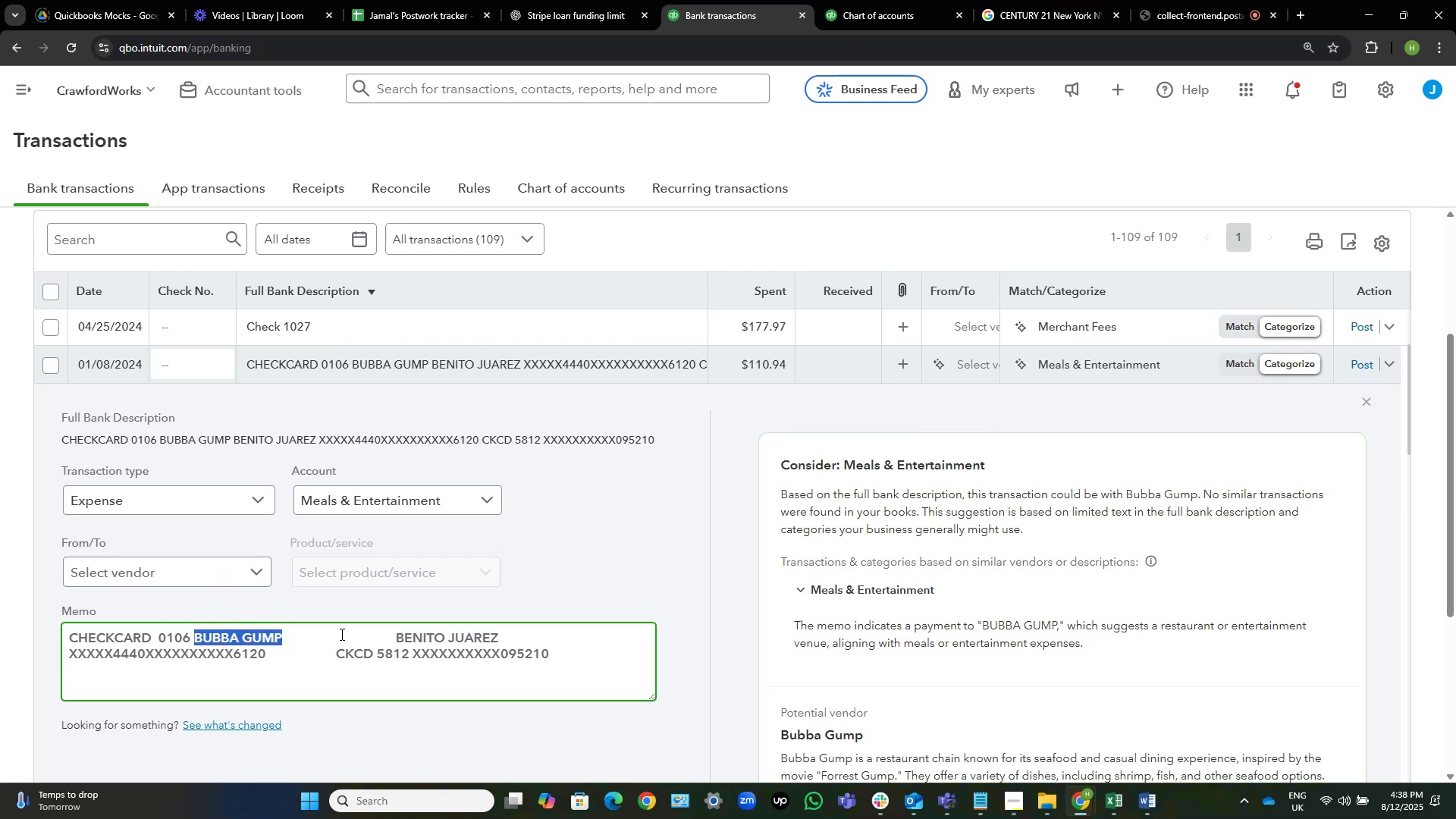 
key(Control+C)
 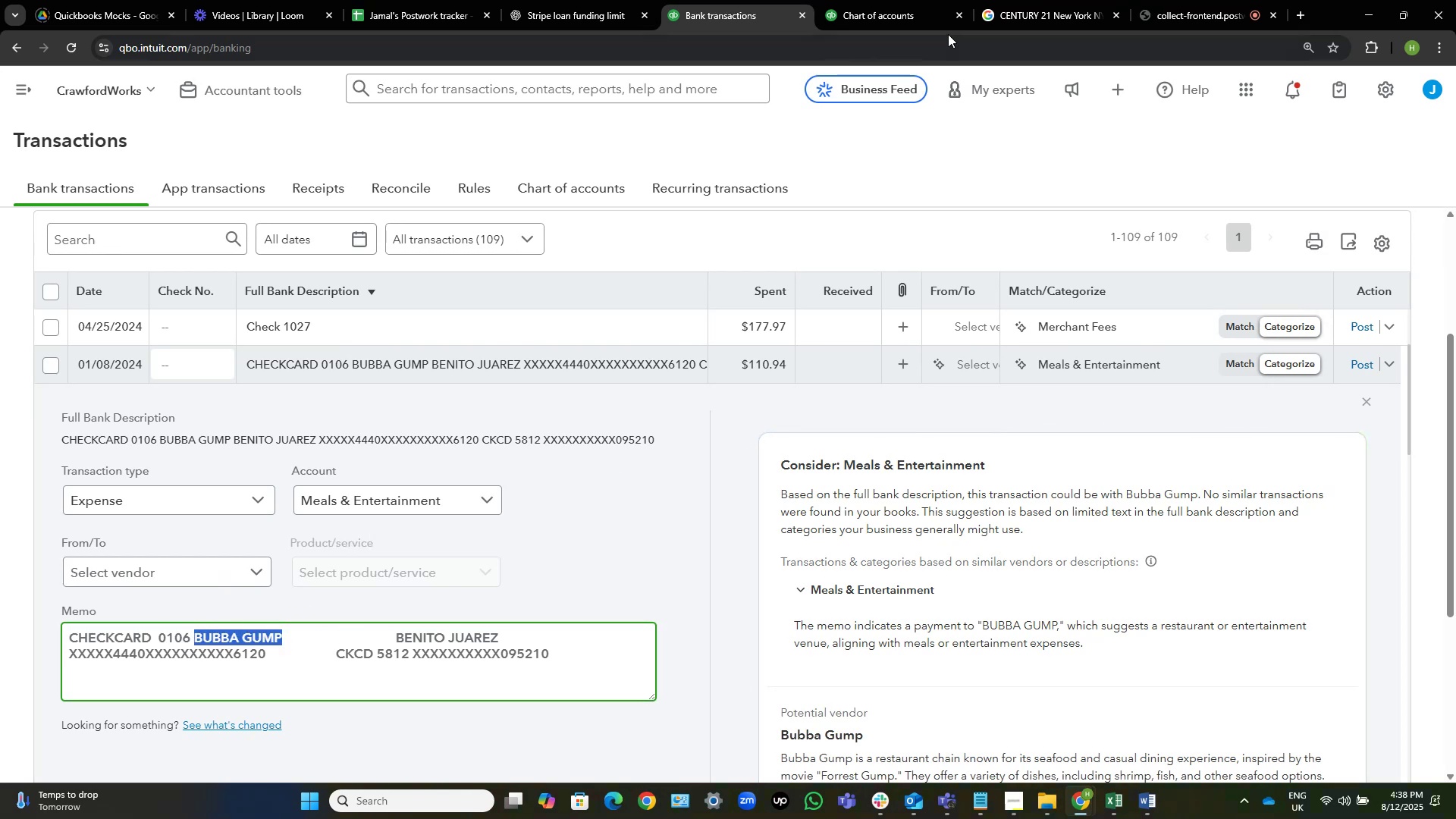 
left_click([1025, 0])
 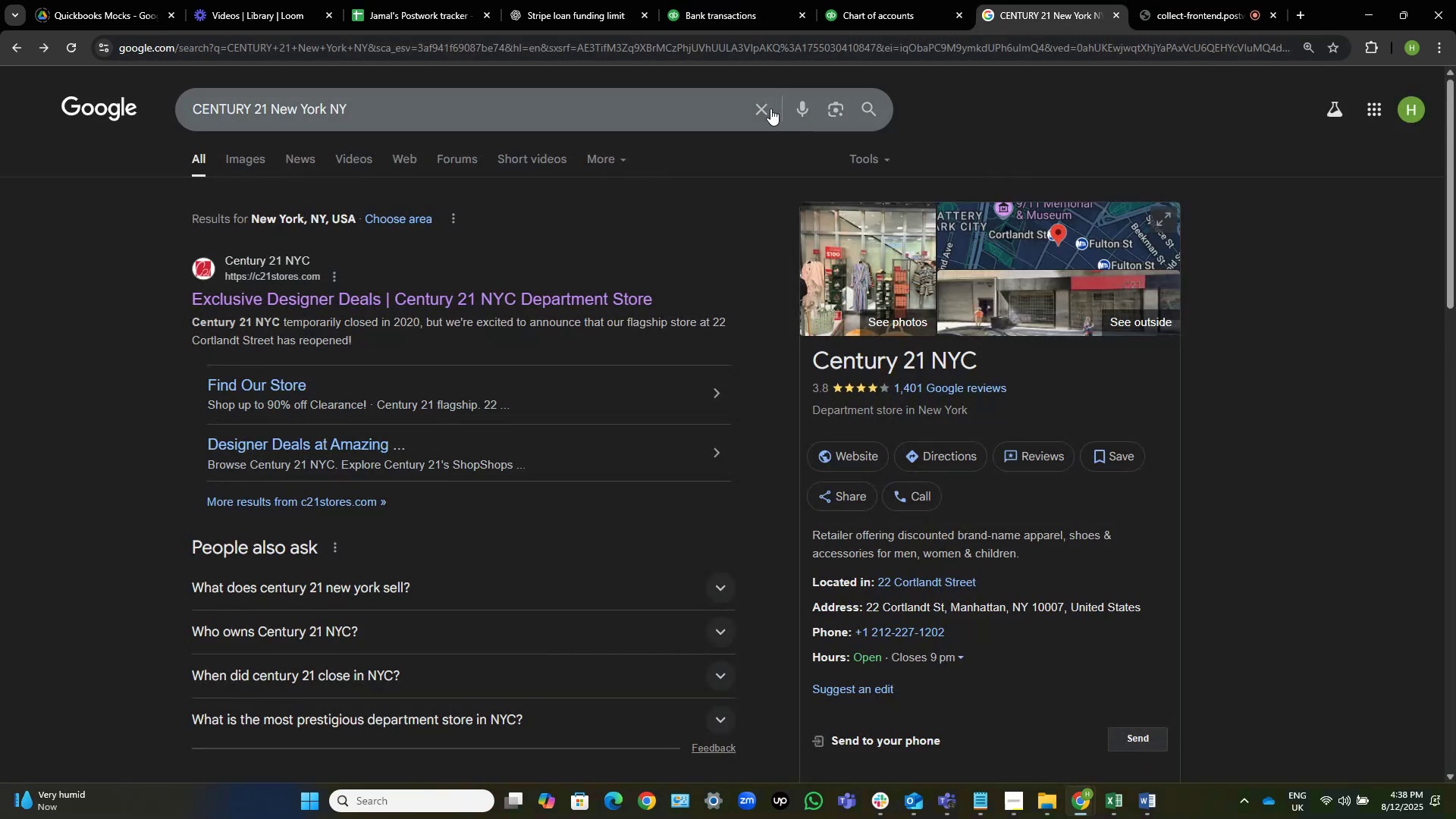 
left_click([767, 108])
 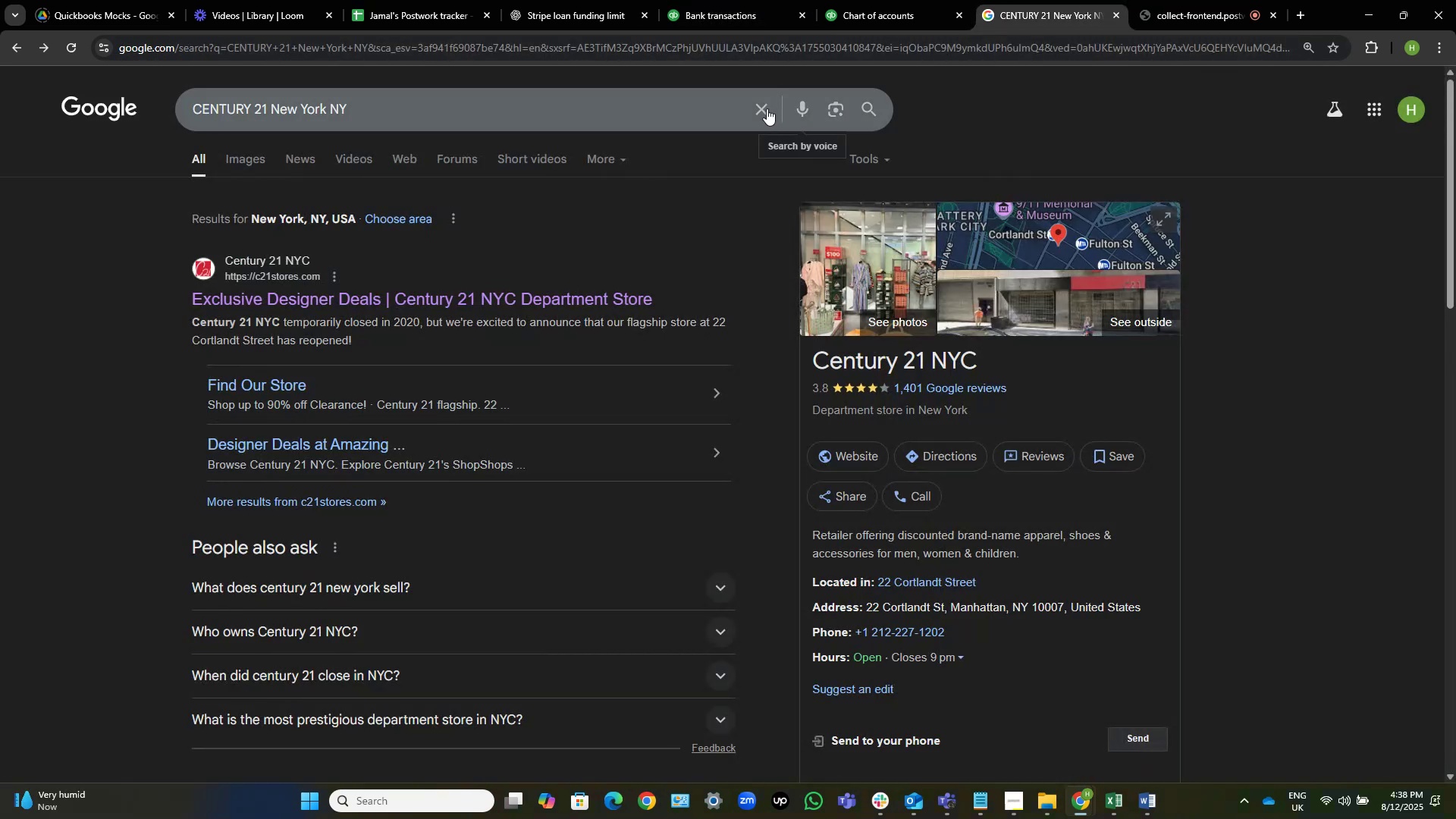 
key(Control+V)
 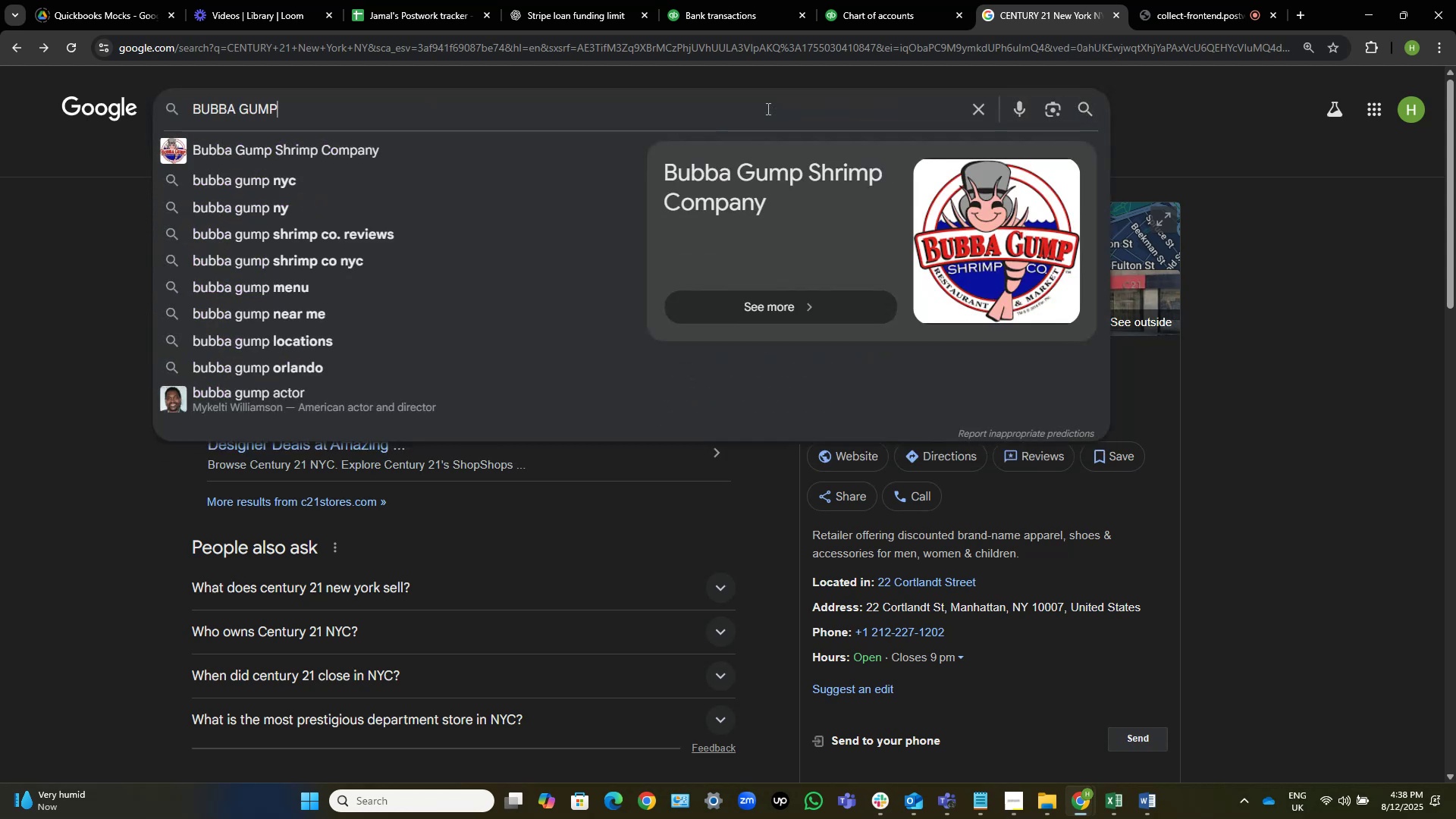 
key(NumpadEnter)
 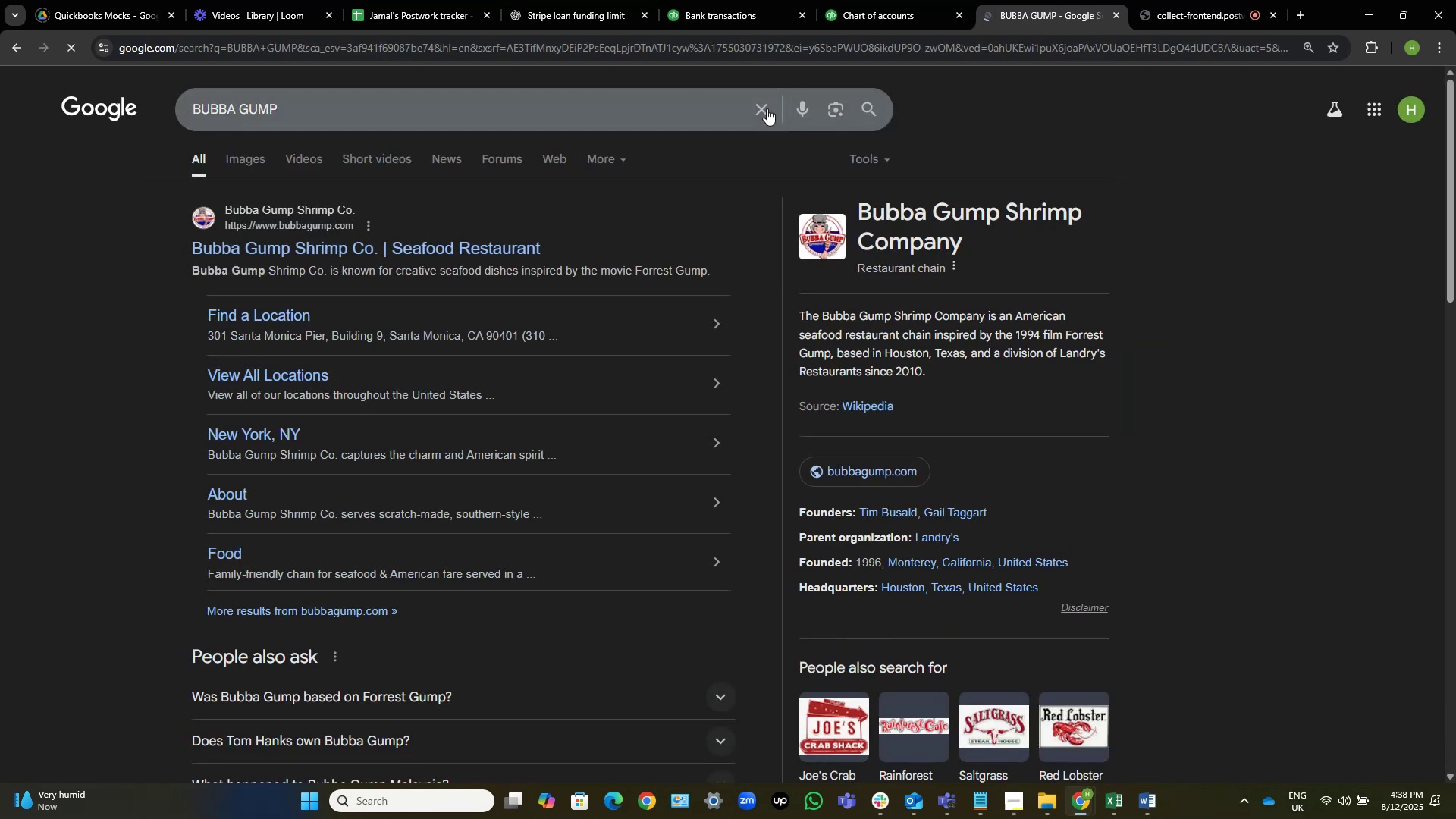 
wait(10.69)
 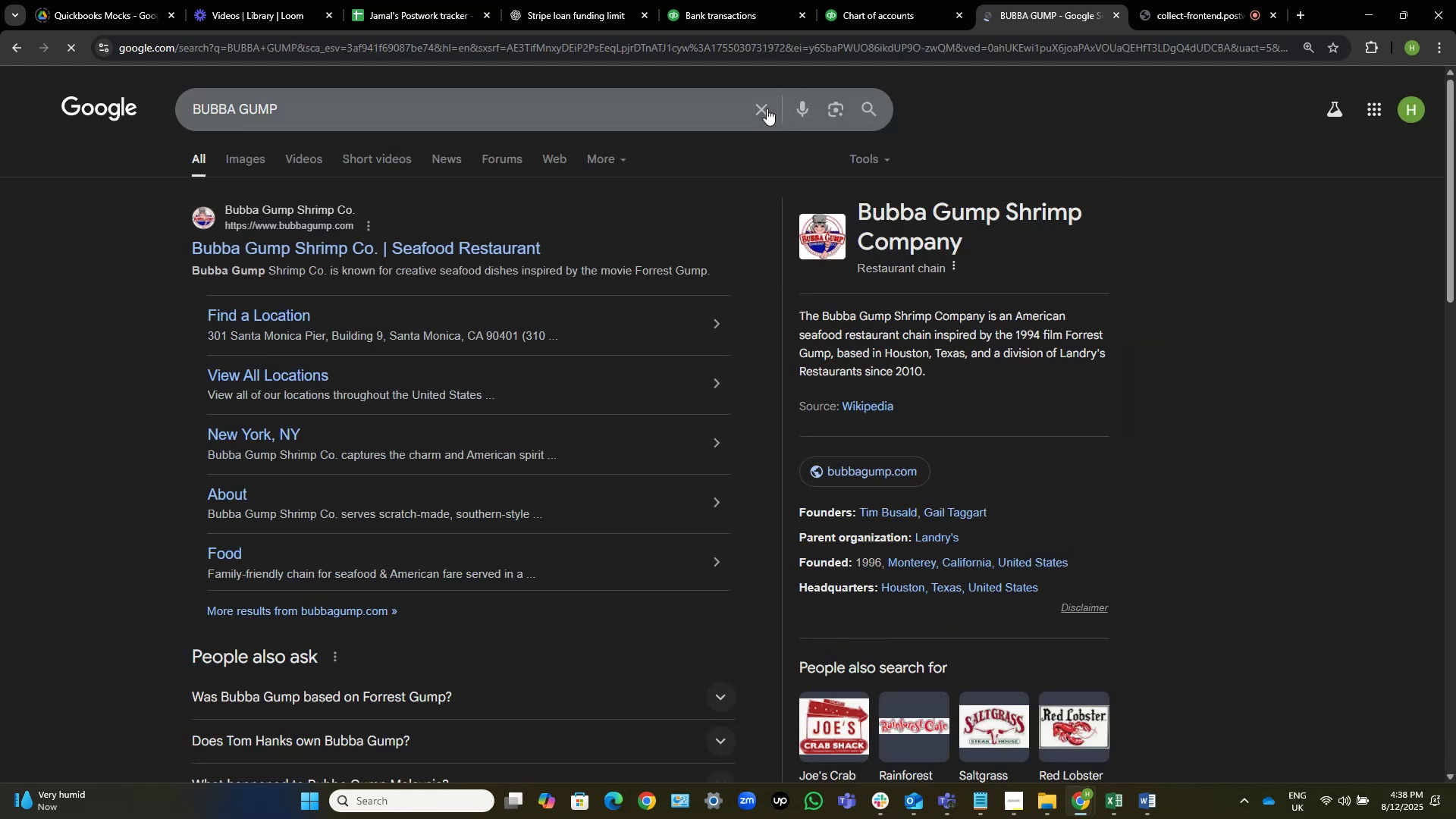 
left_click([686, 0])
 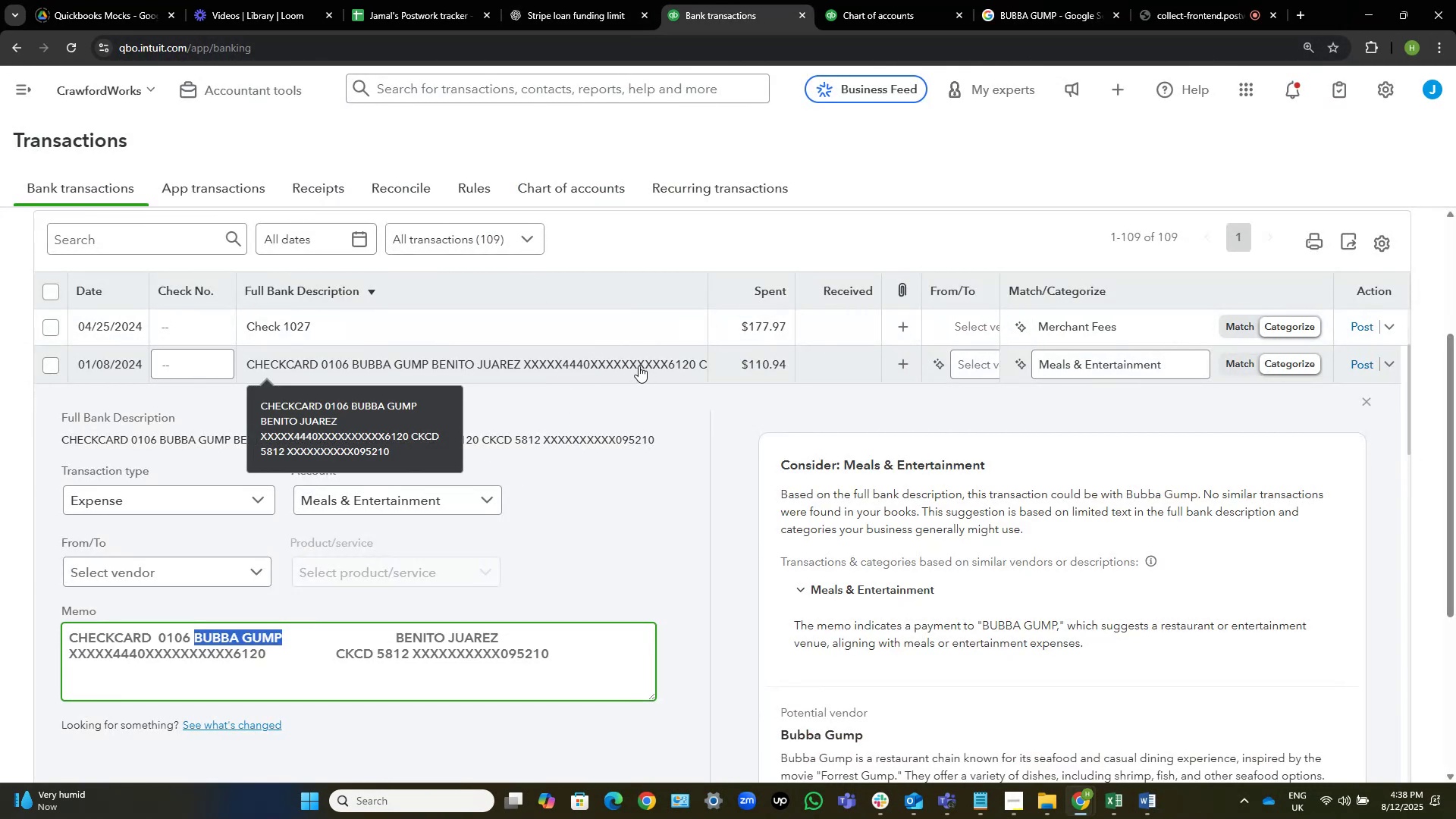 
wait(7.06)
 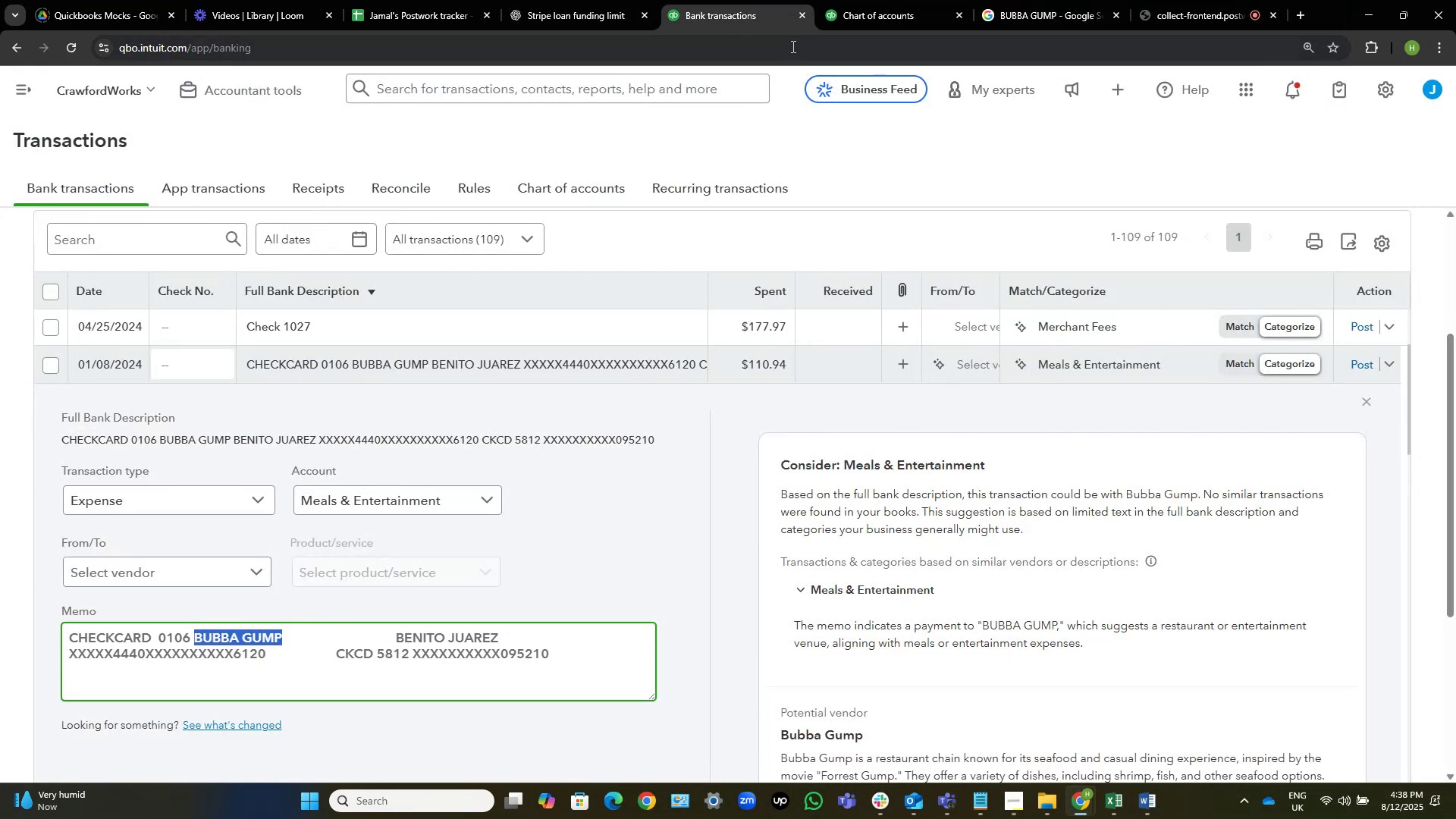 
left_click([637, 360])
 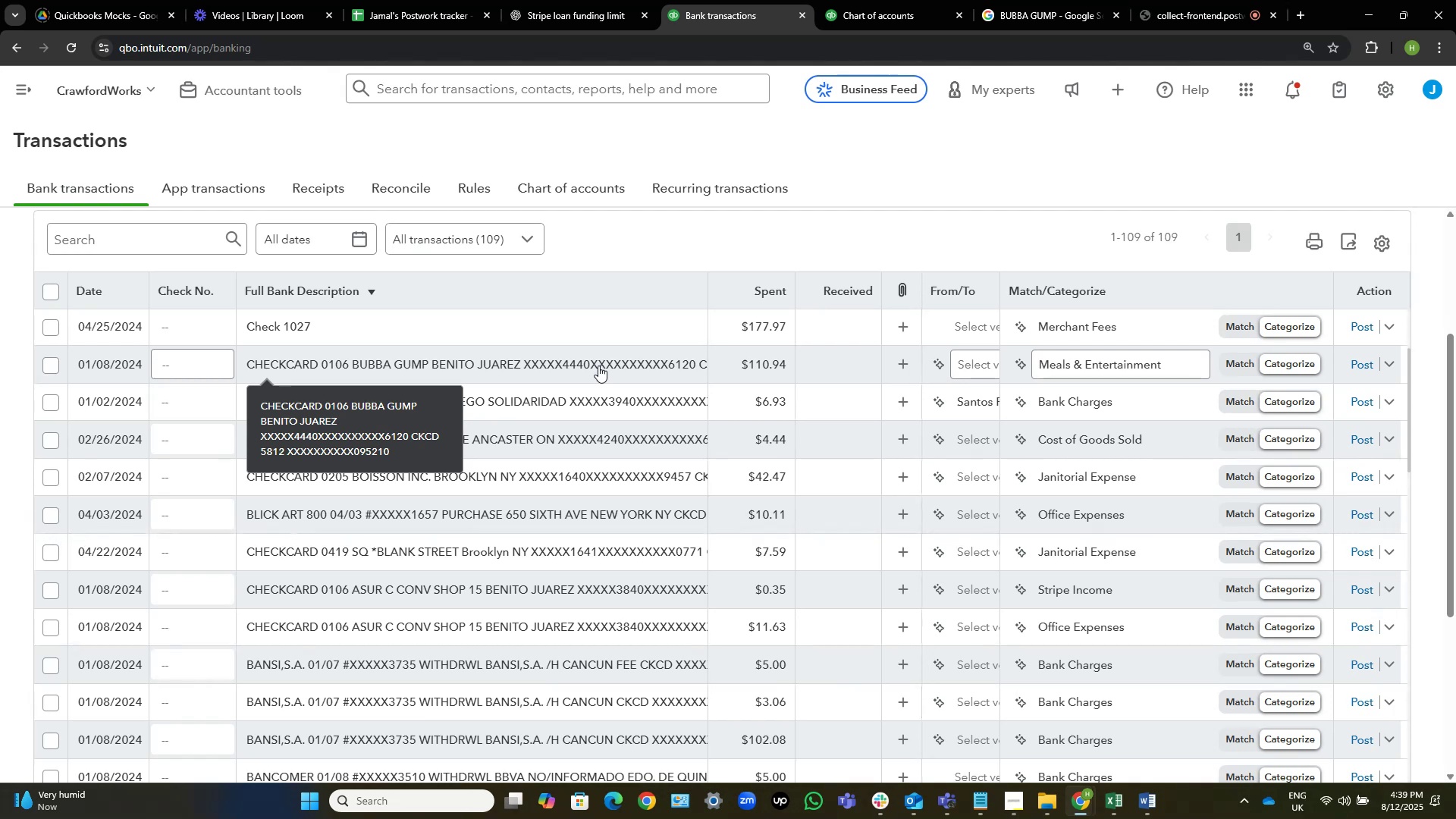 
wait(38.76)
 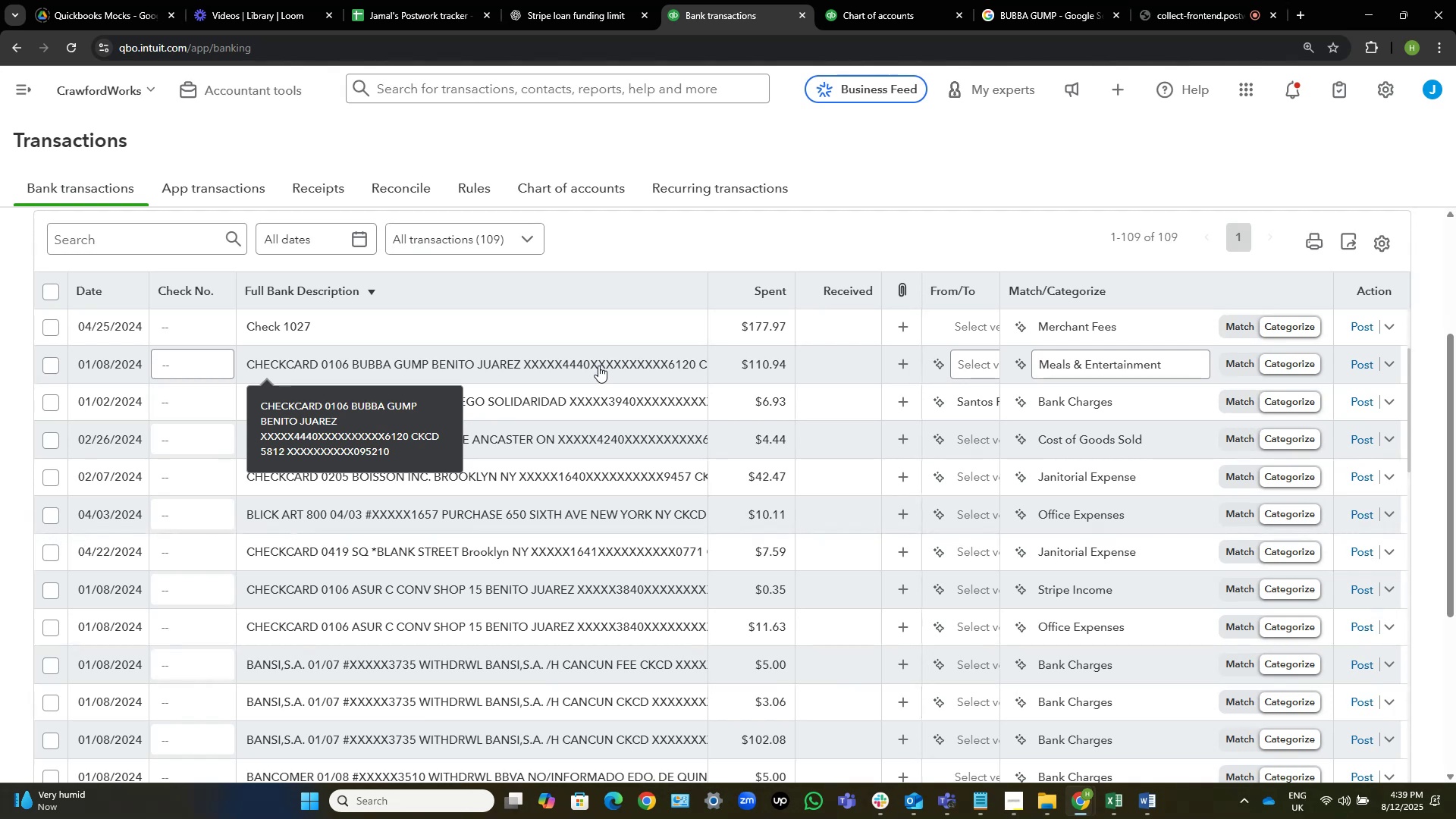 
mouse_move([1097, 325])
 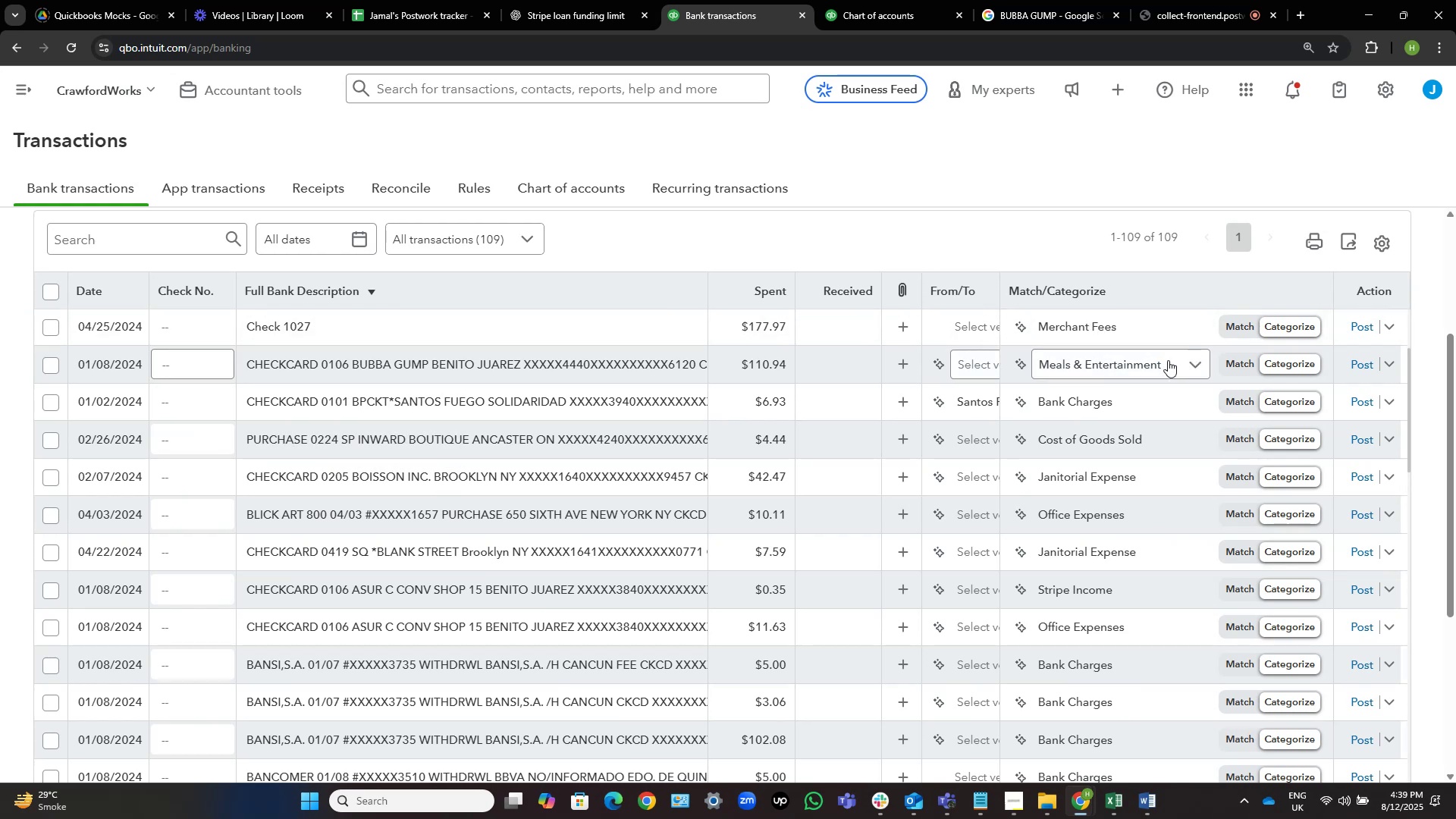 
left_click([1167, 362])
 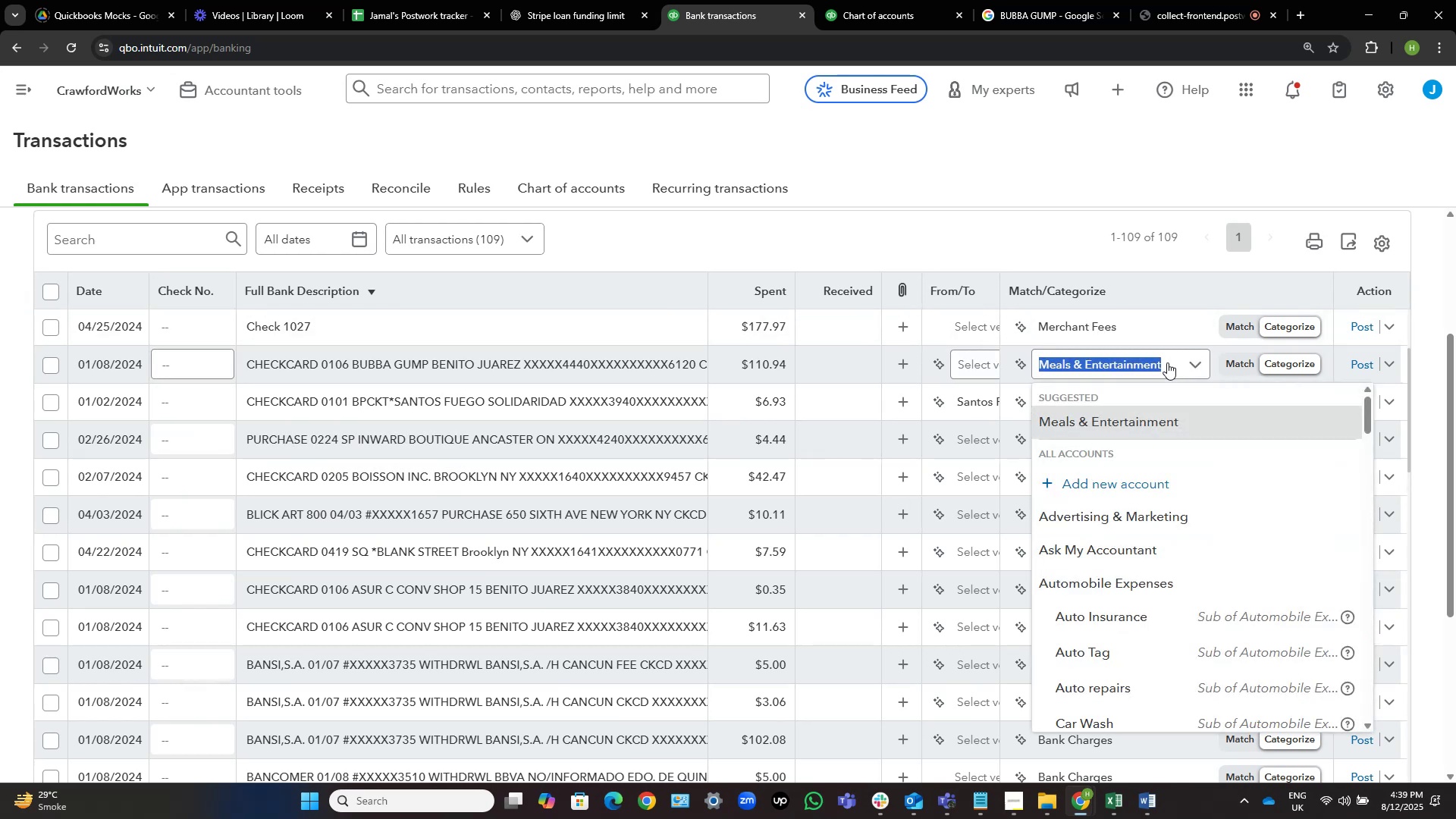 
wait(6.67)
 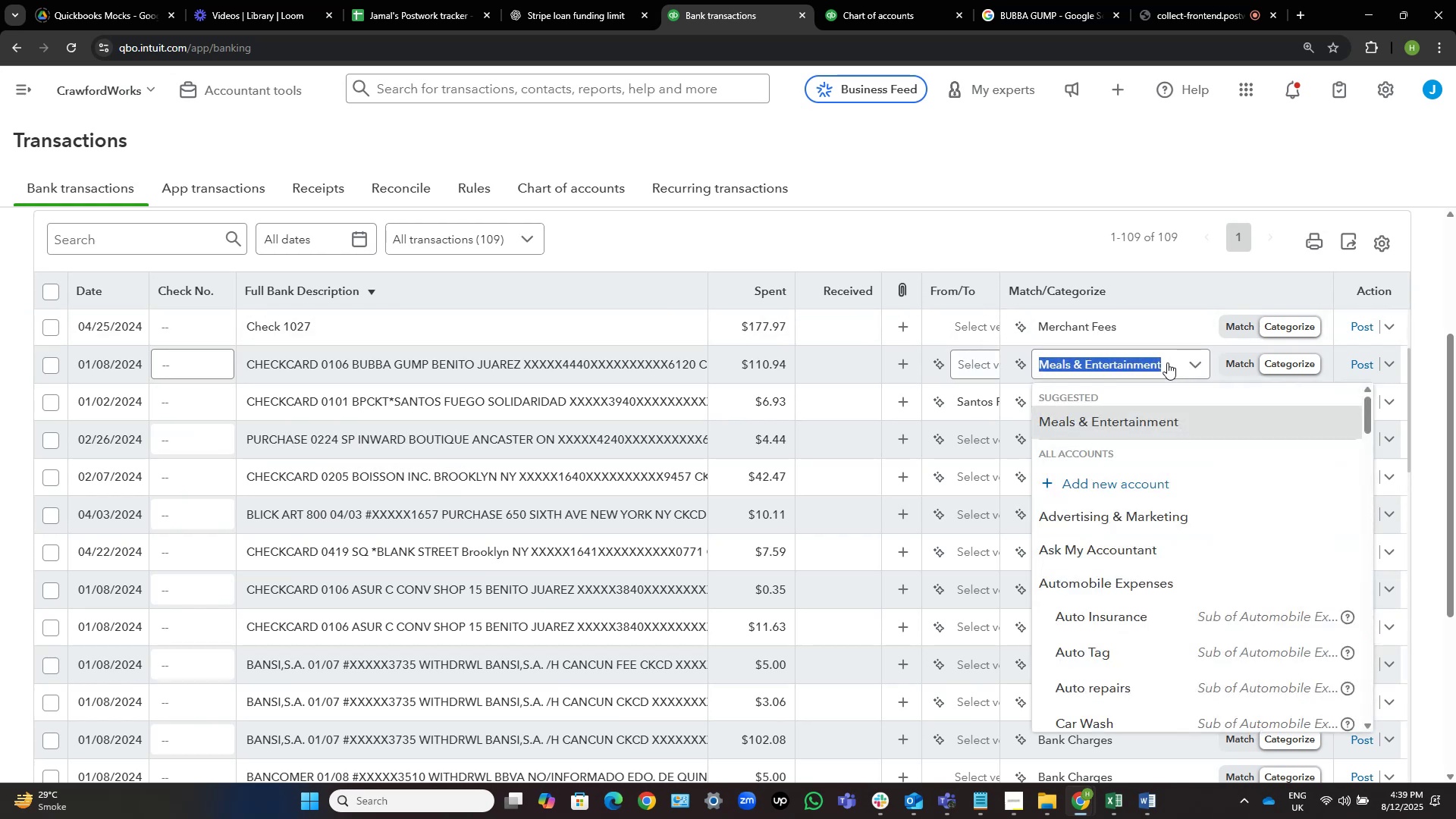 
type(food)
 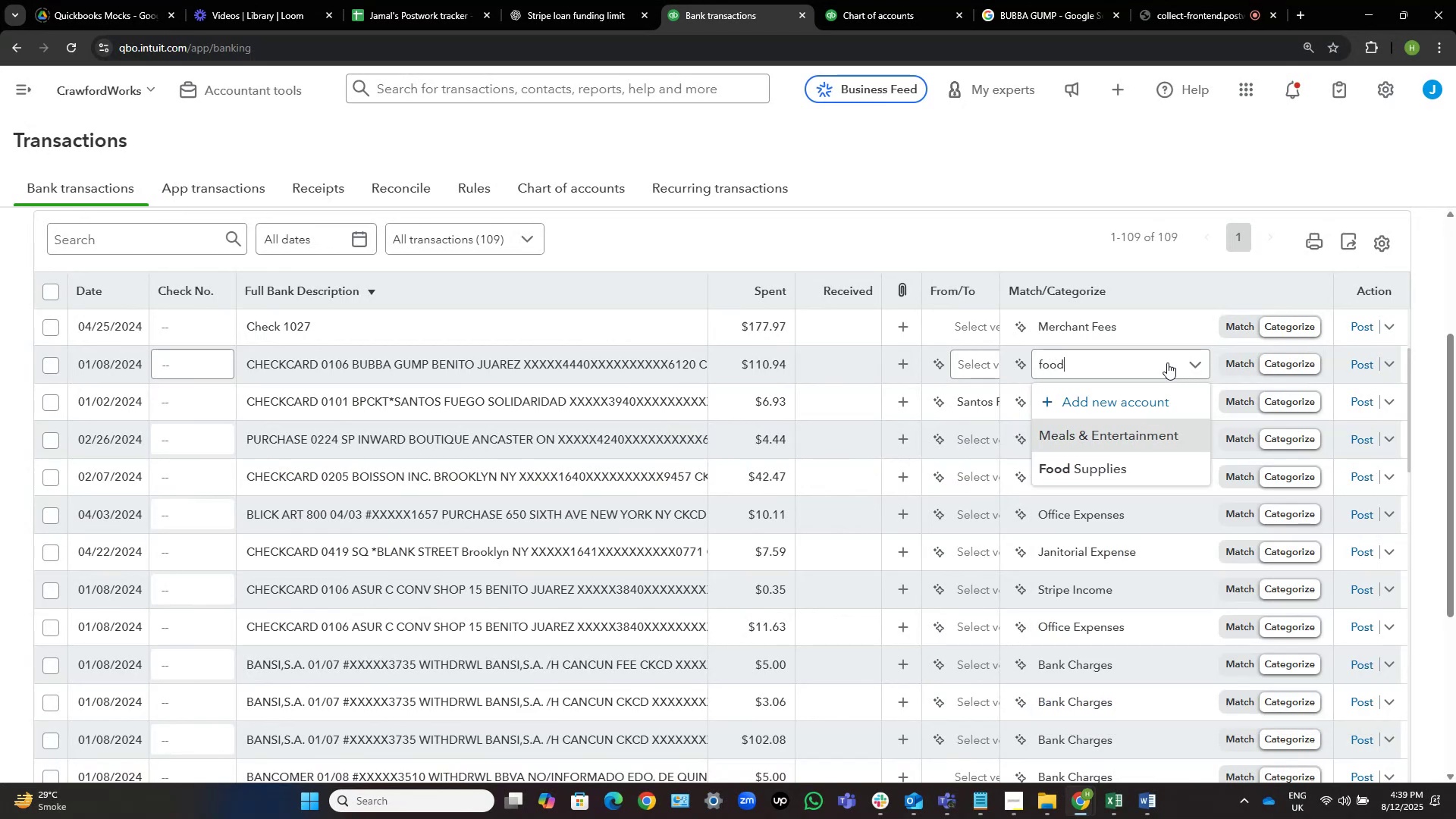 
left_click([1144, 469])
 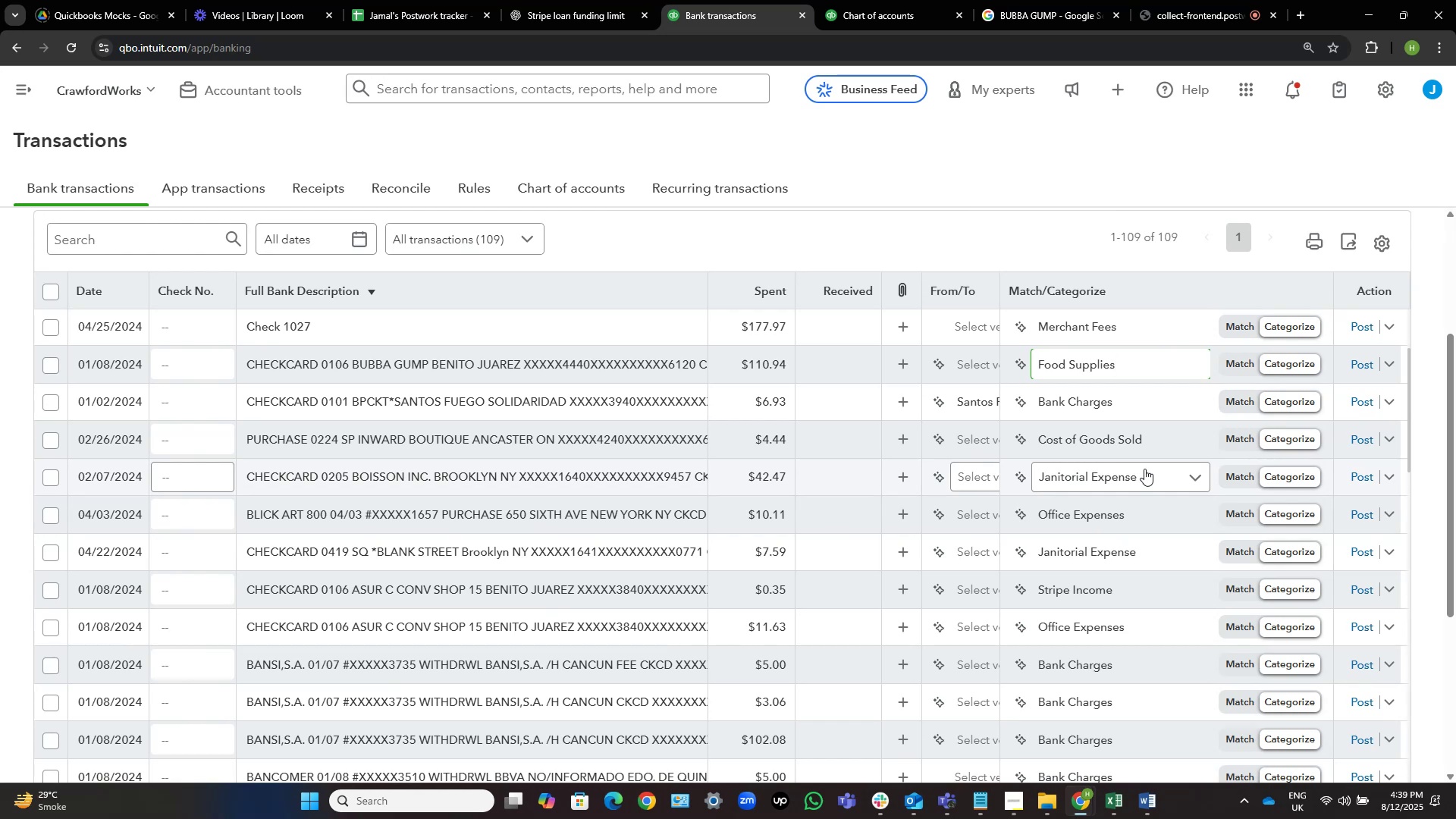 
wait(11.79)
 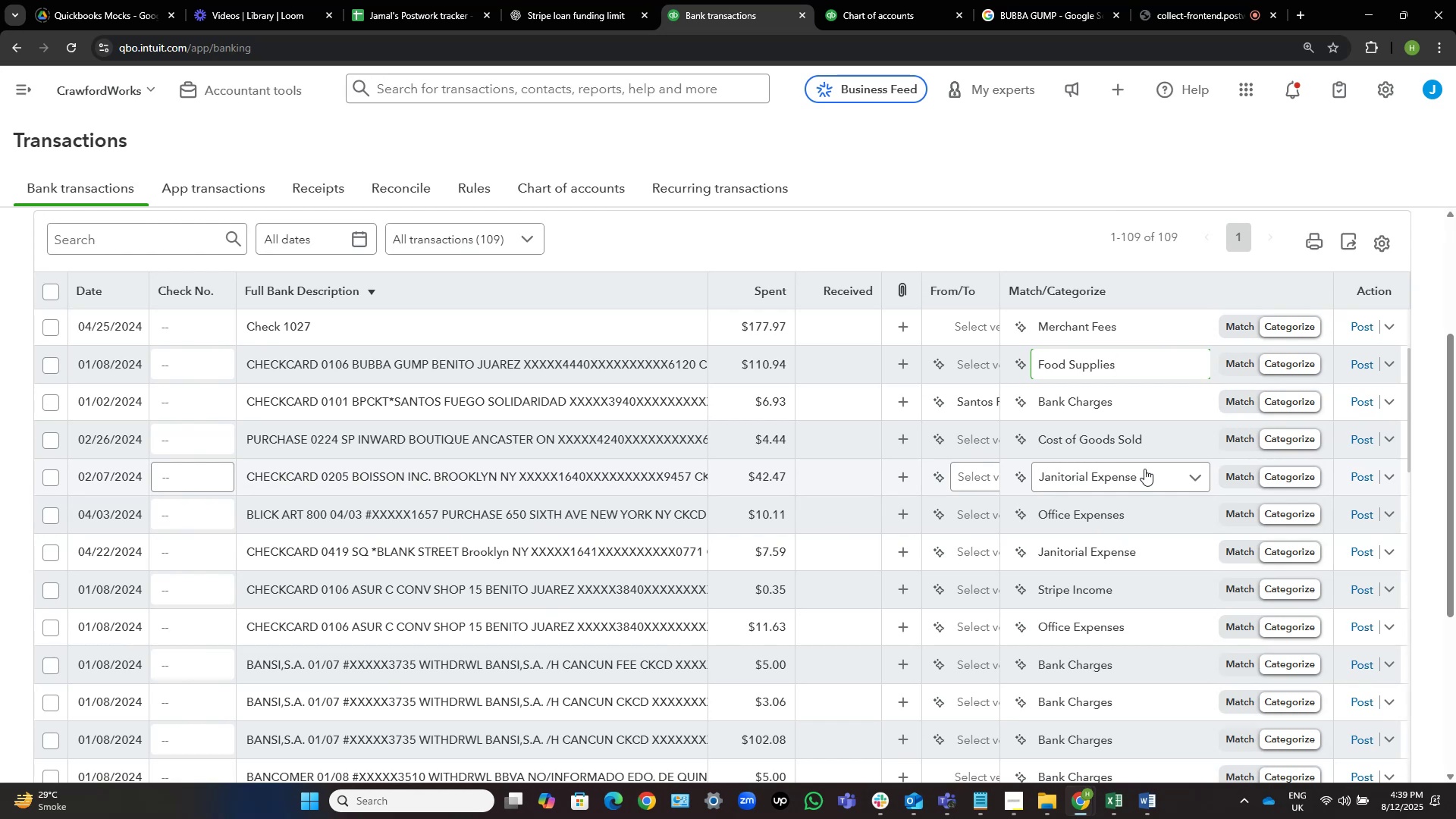 
left_click([976, 358])
 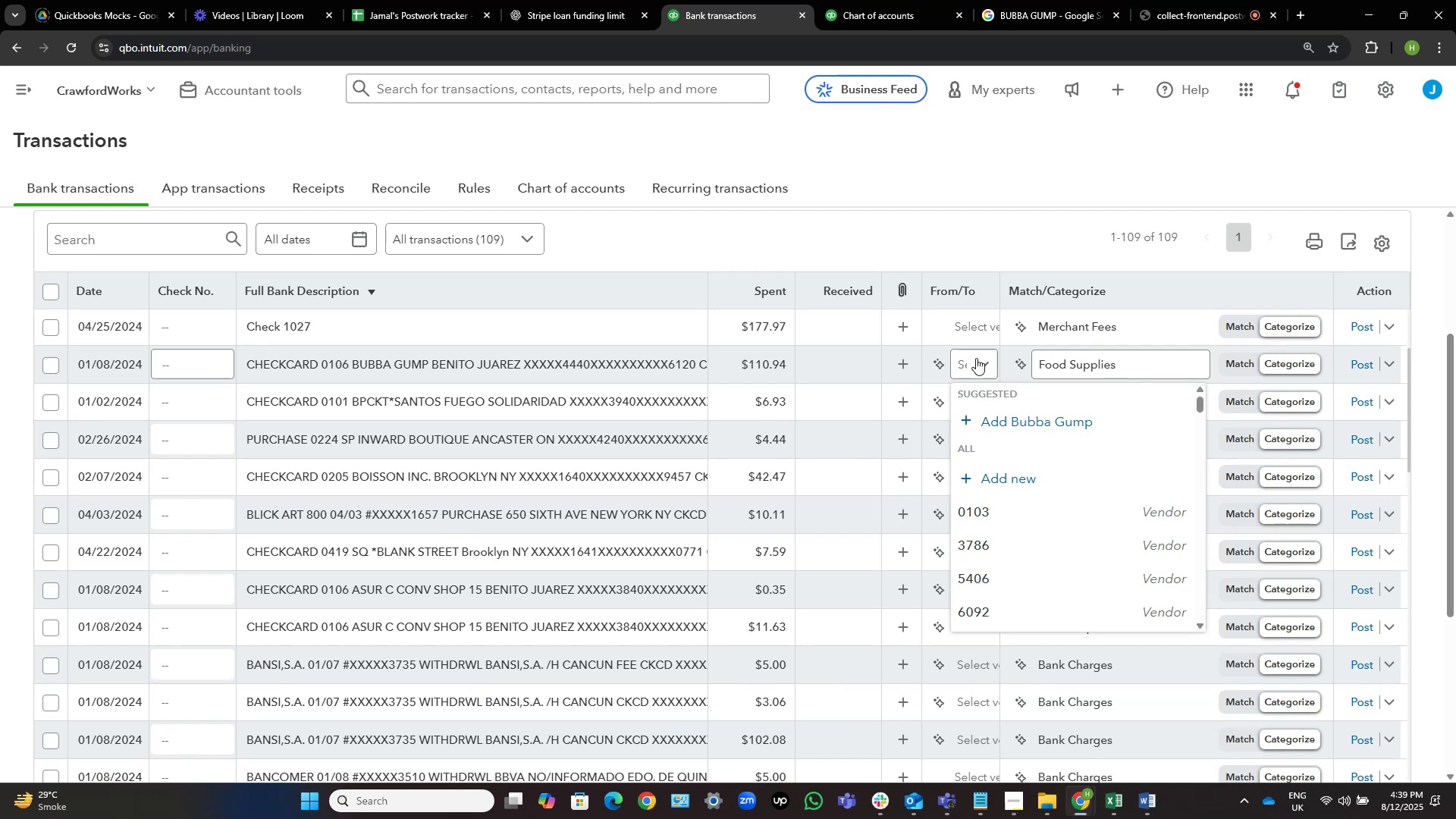 
wait(11.32)
 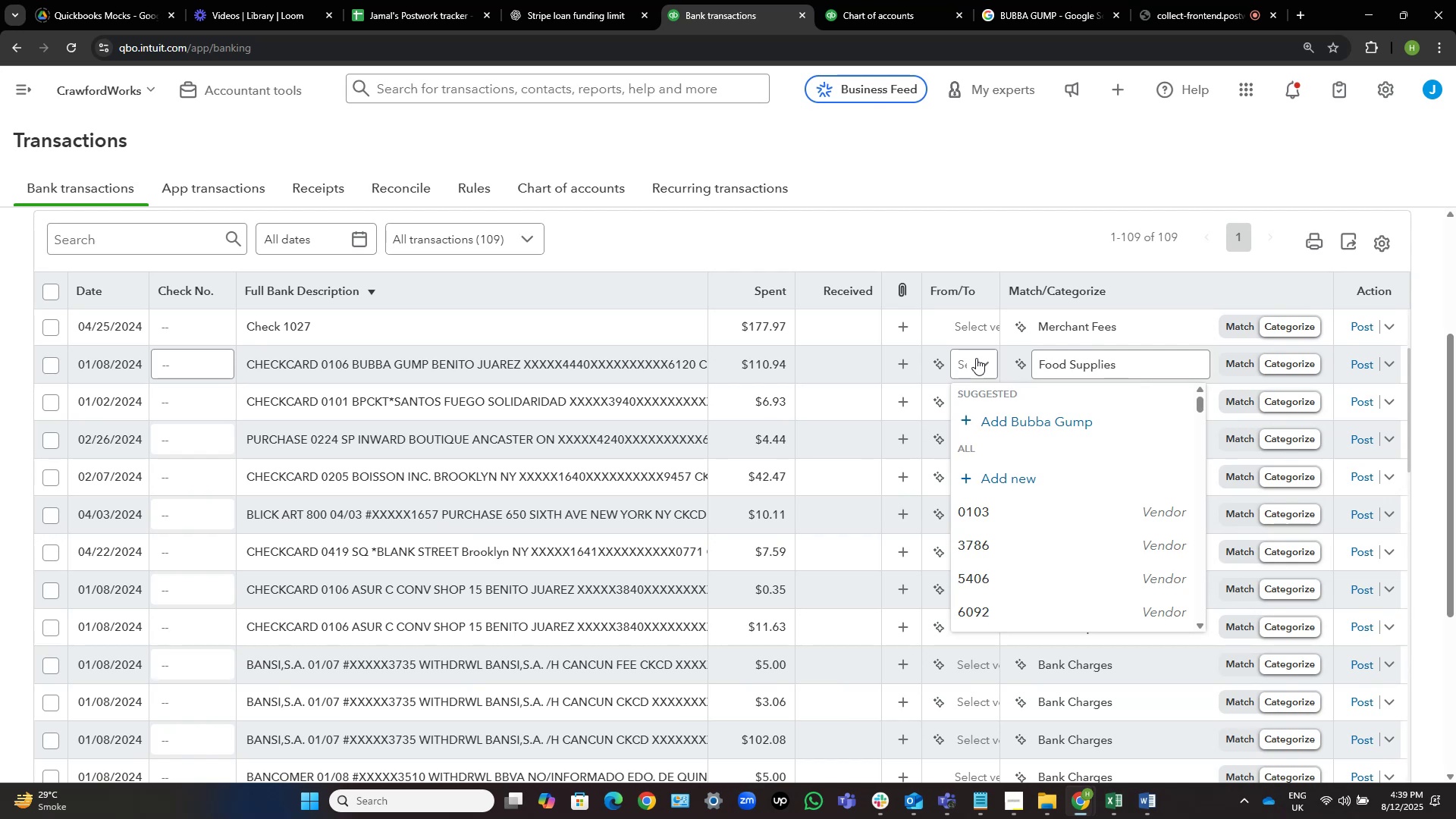 
left_click([1052, 416])
 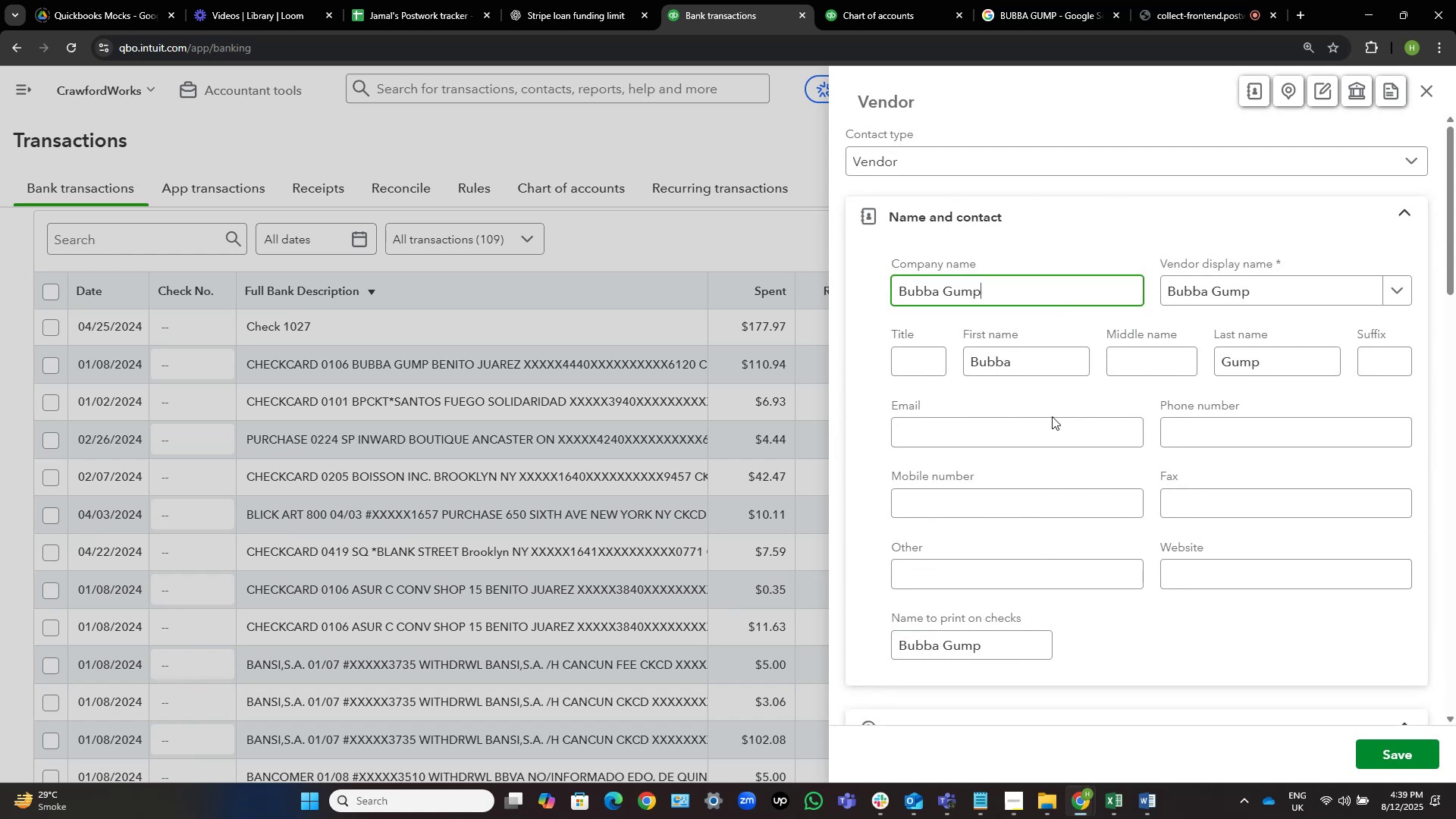 
wait(6.06)
 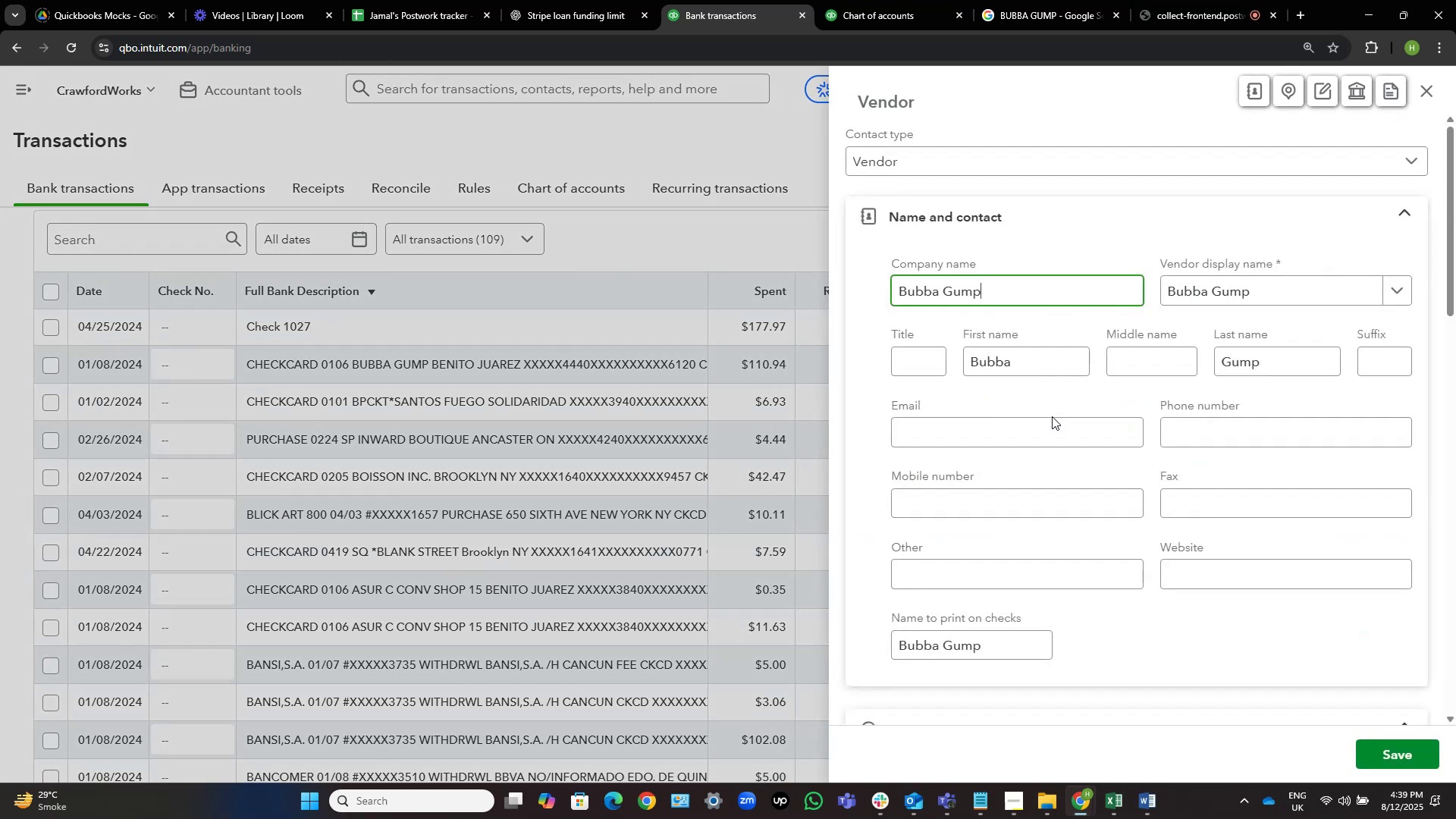 
left_click([1407, 749])
 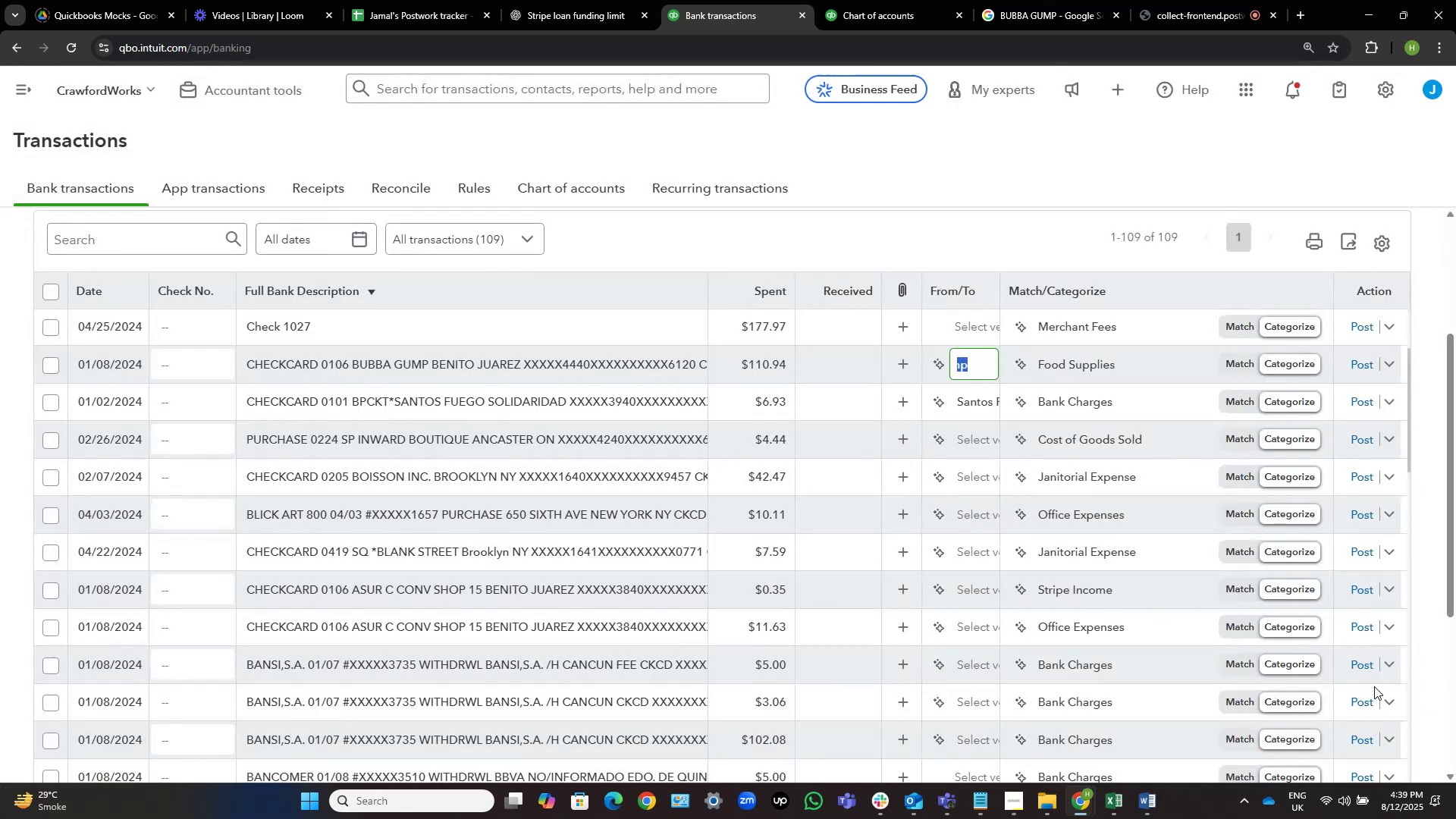 
wait(8.37)
 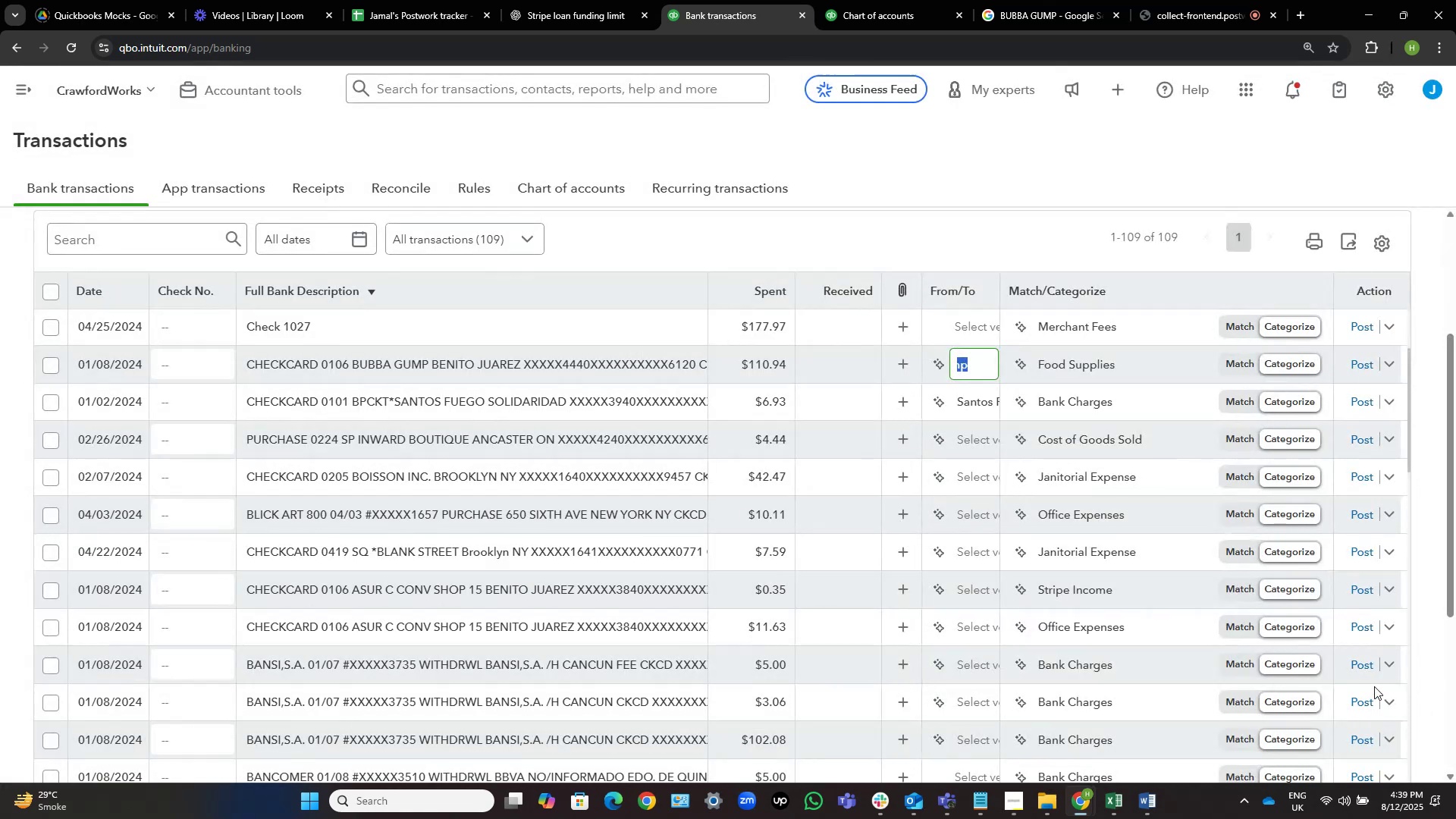 
left_click([1360, 368])
 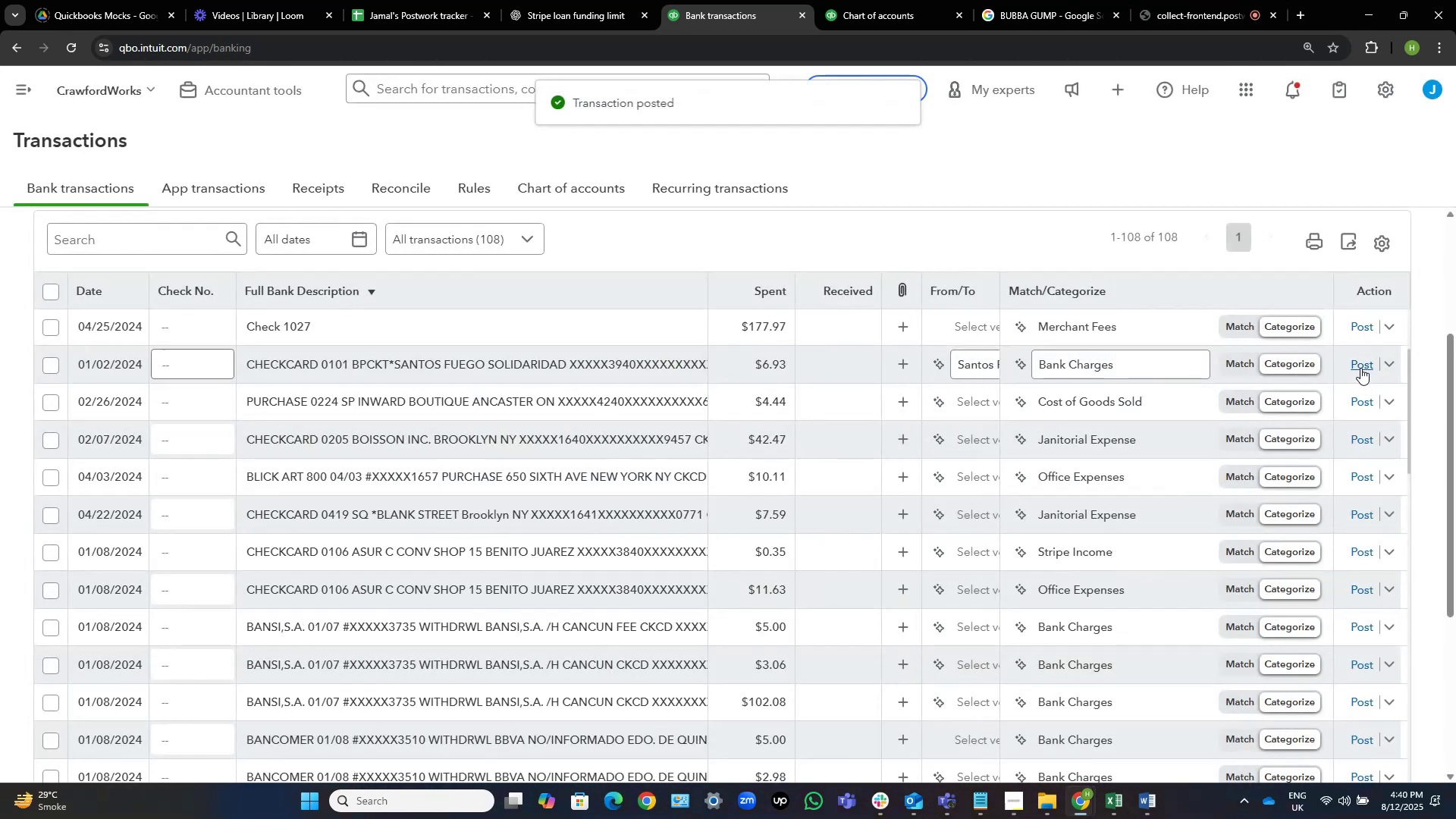 
wait(11.9)
 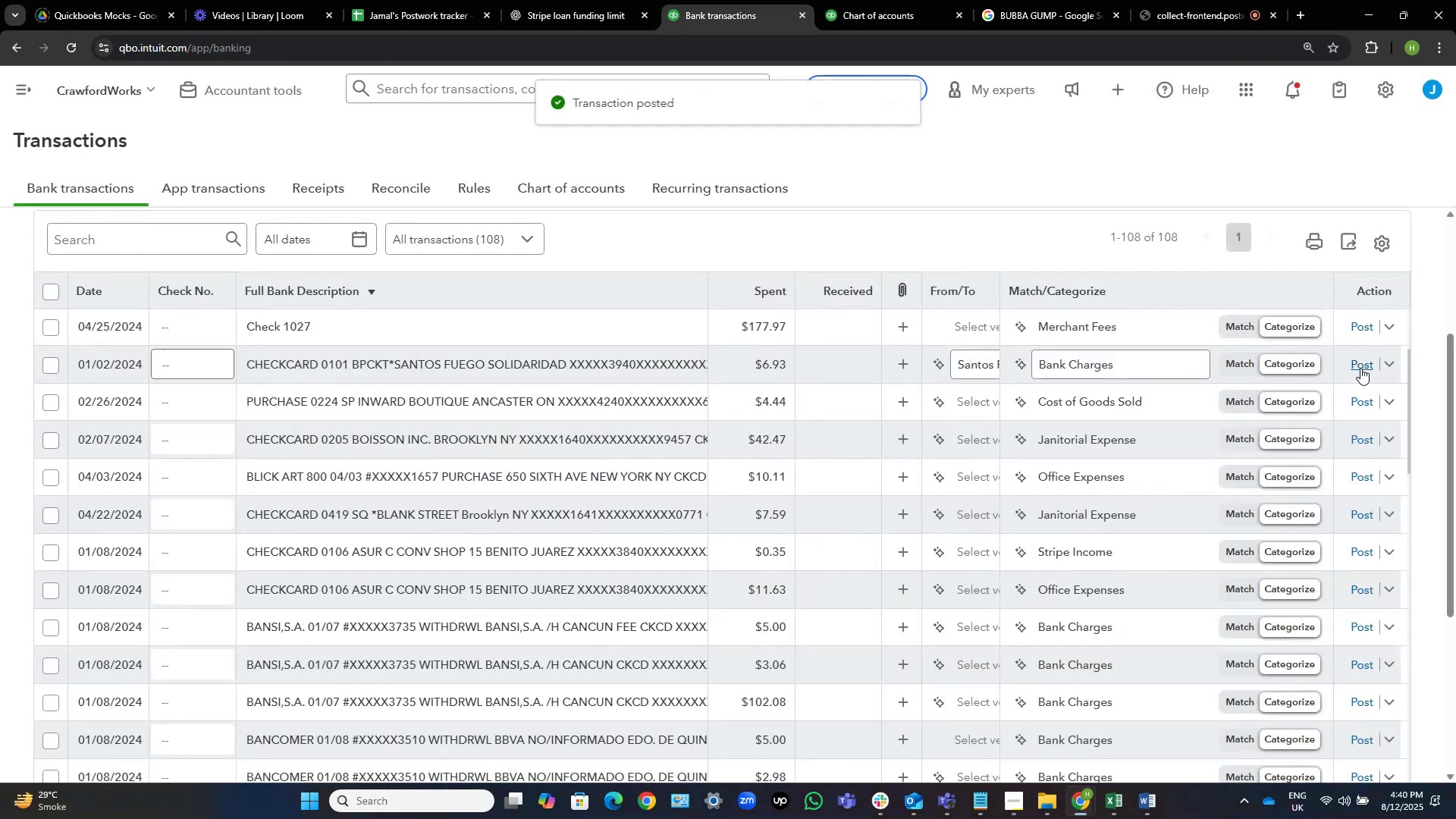 
mouse_move([529, 400])
 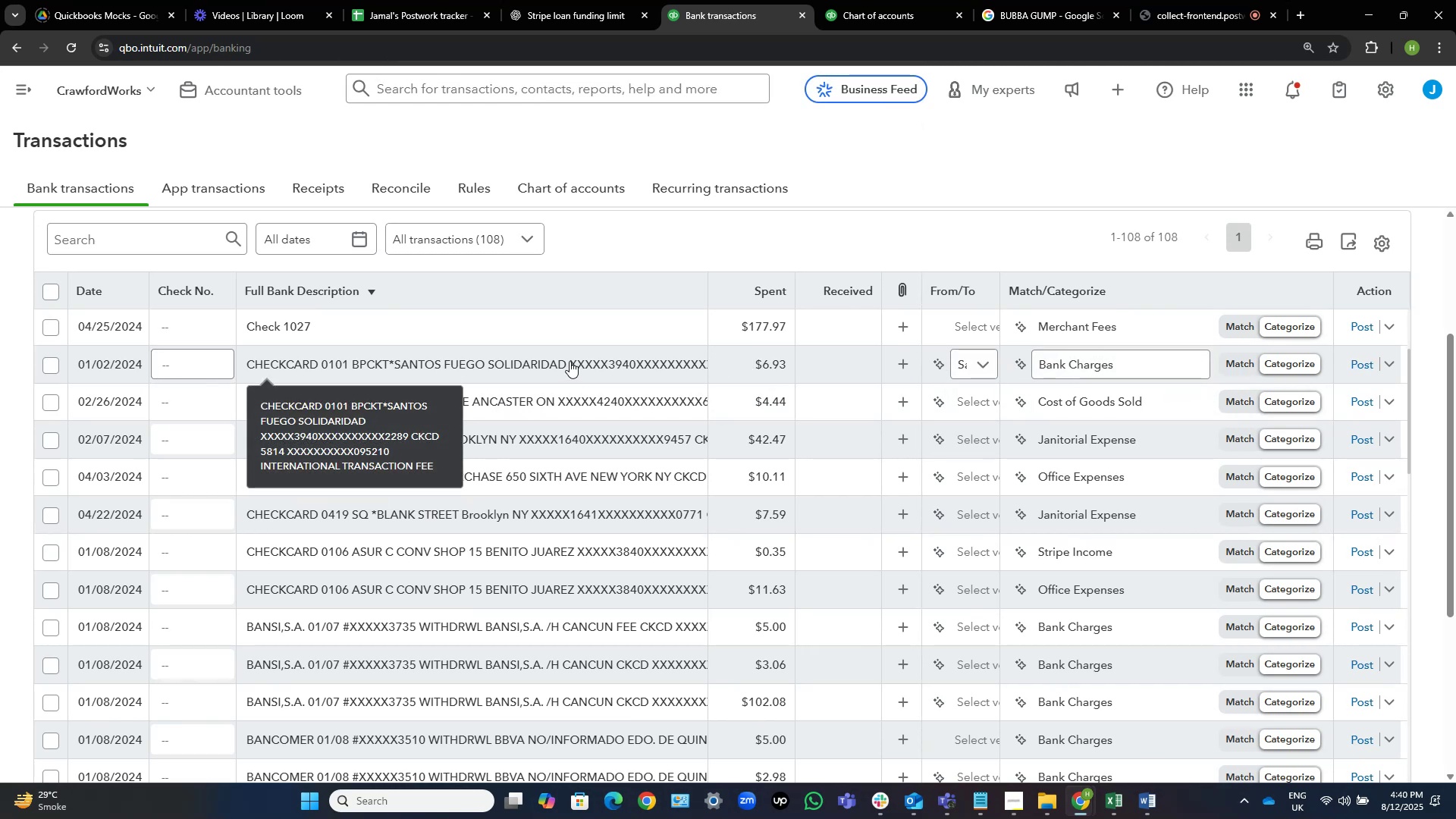 
left_click([574, 361])
 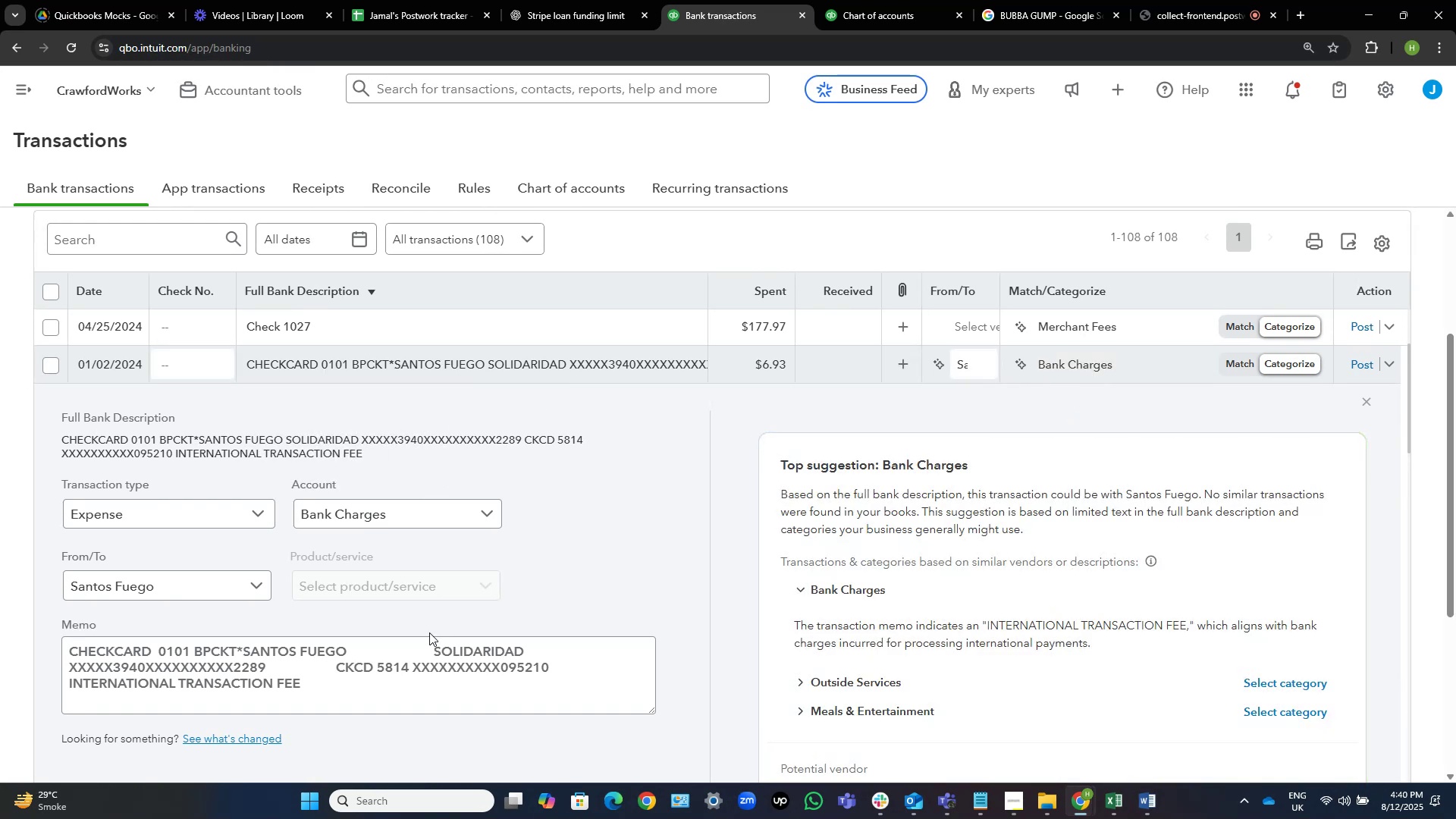 
wait(10.2)
 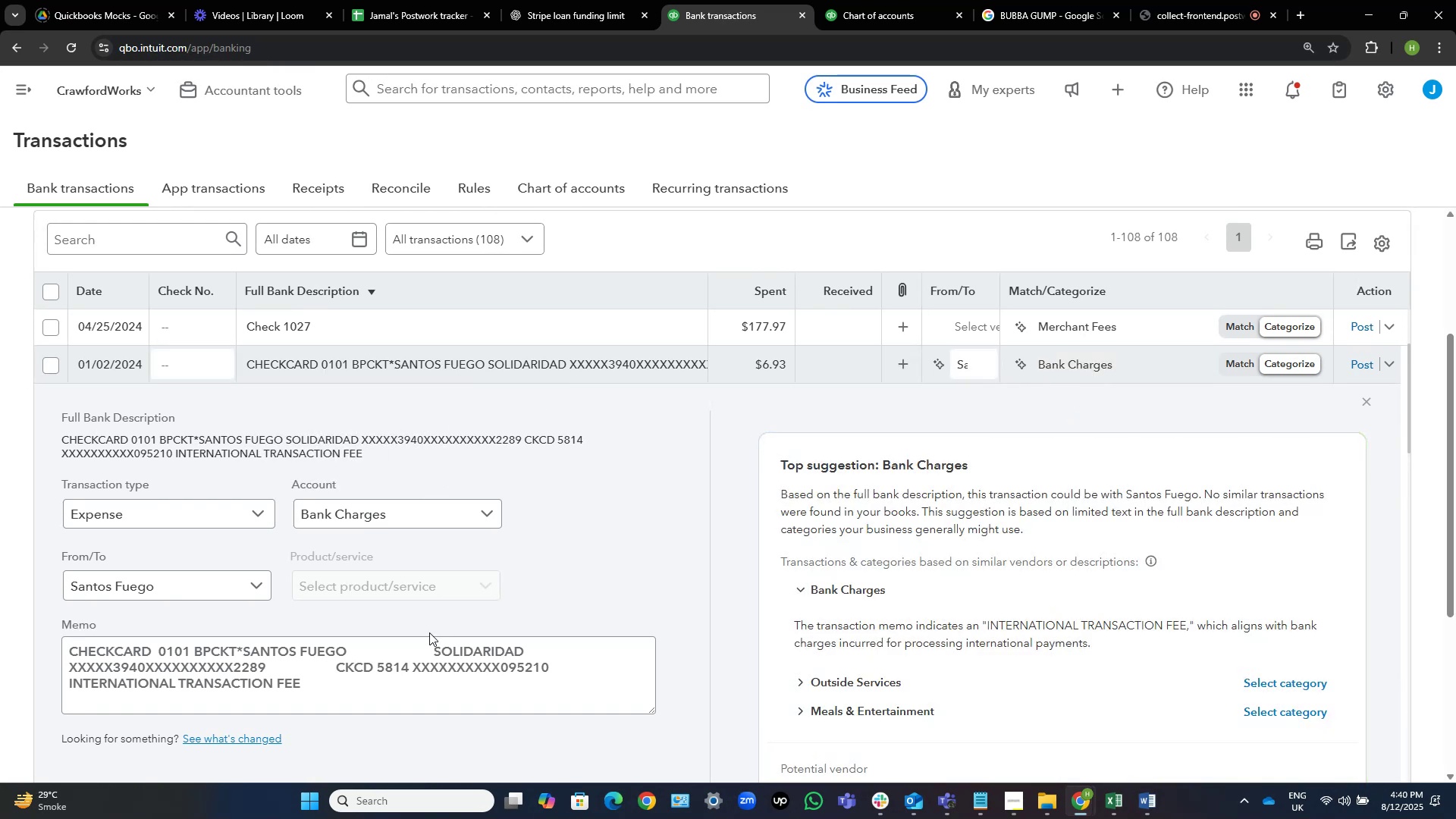 
left_click_drag(start_coordinate=[356, 435], to_coordinate=[201, 432])
 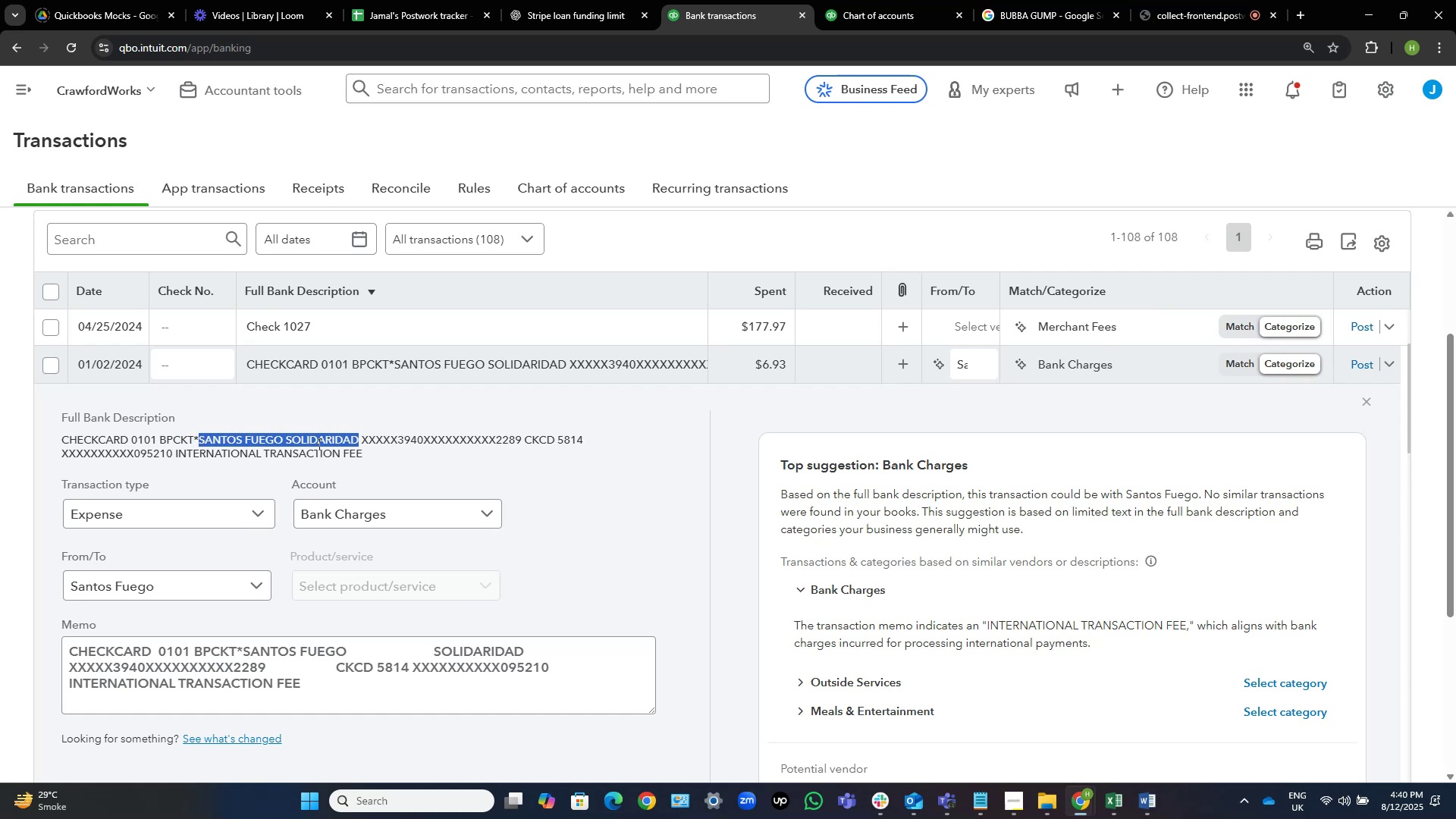 
hold_key(key=ControlLeft, duration=1.29)
 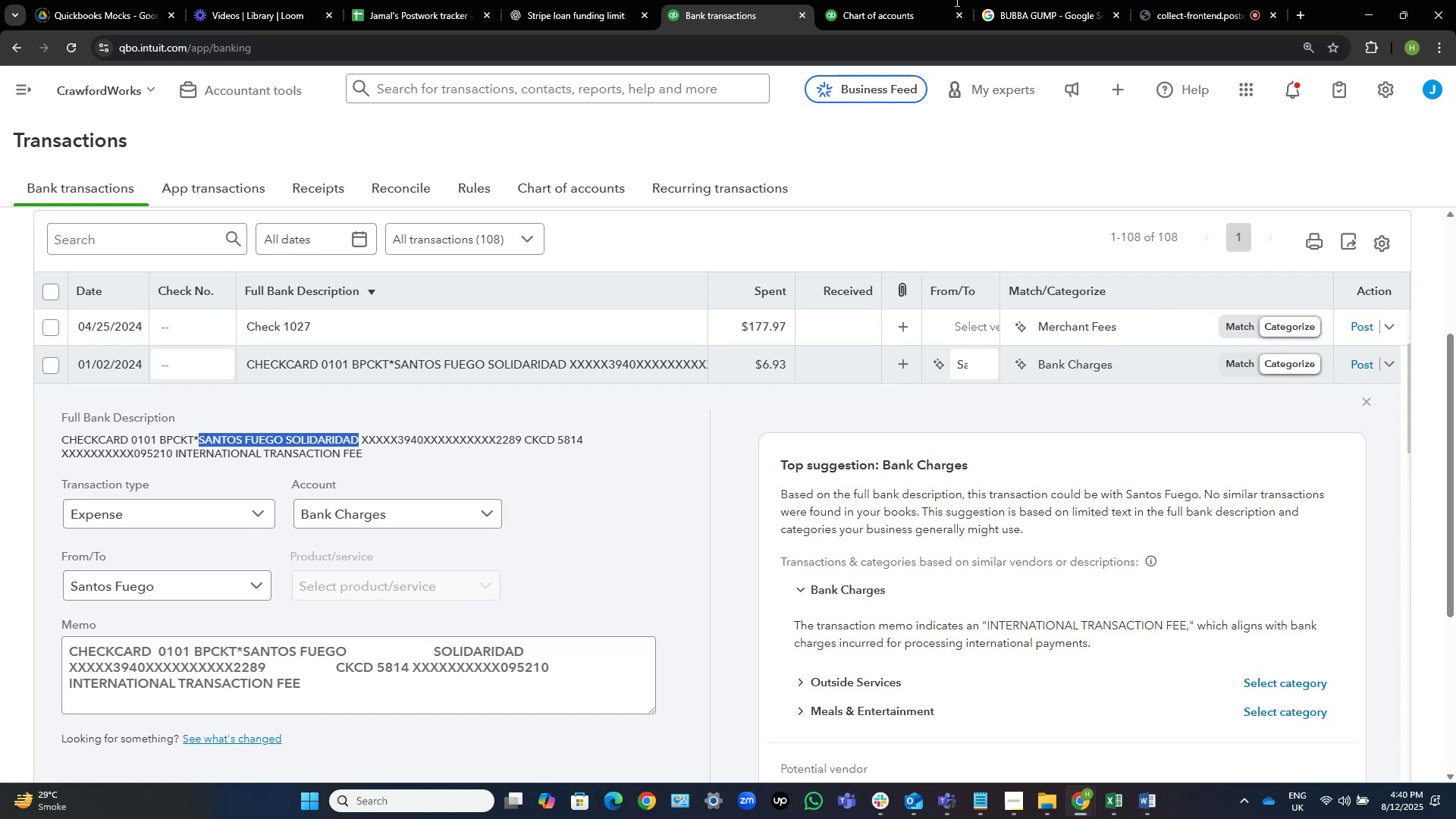 
hold_key(key=C, duration=0.42)
 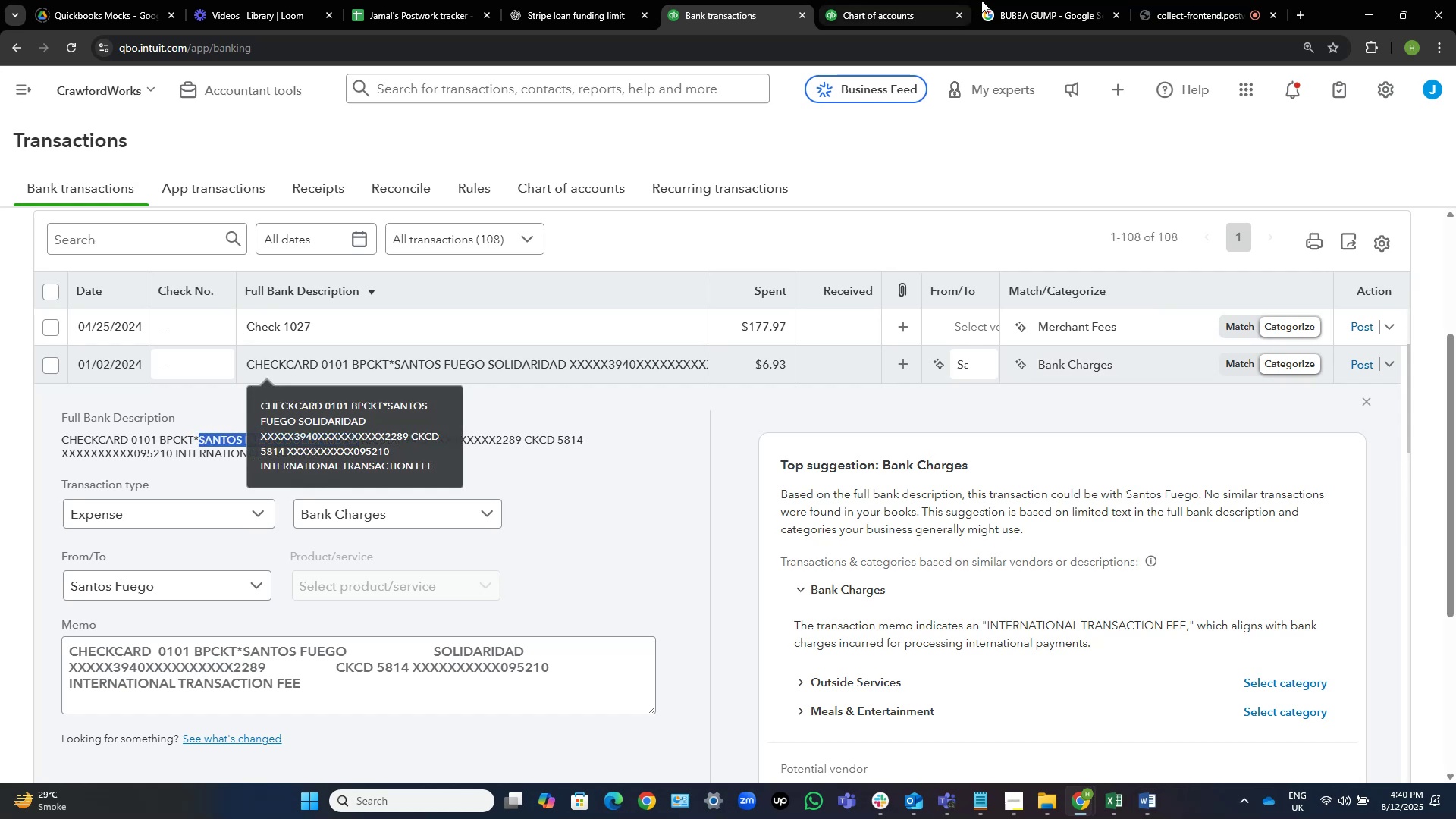 
left_click([1024, 0])
 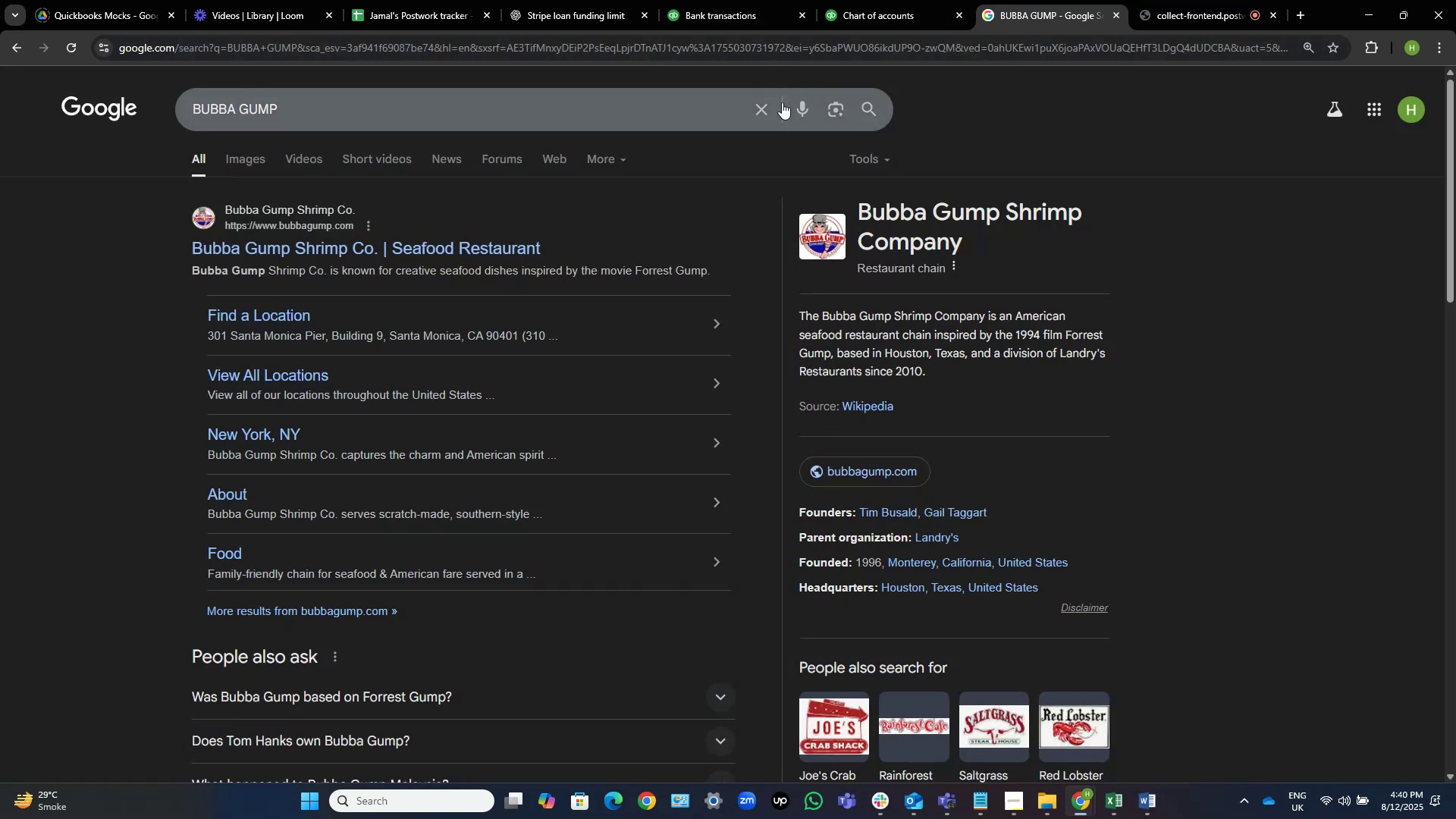 
left_click([764, 106])
 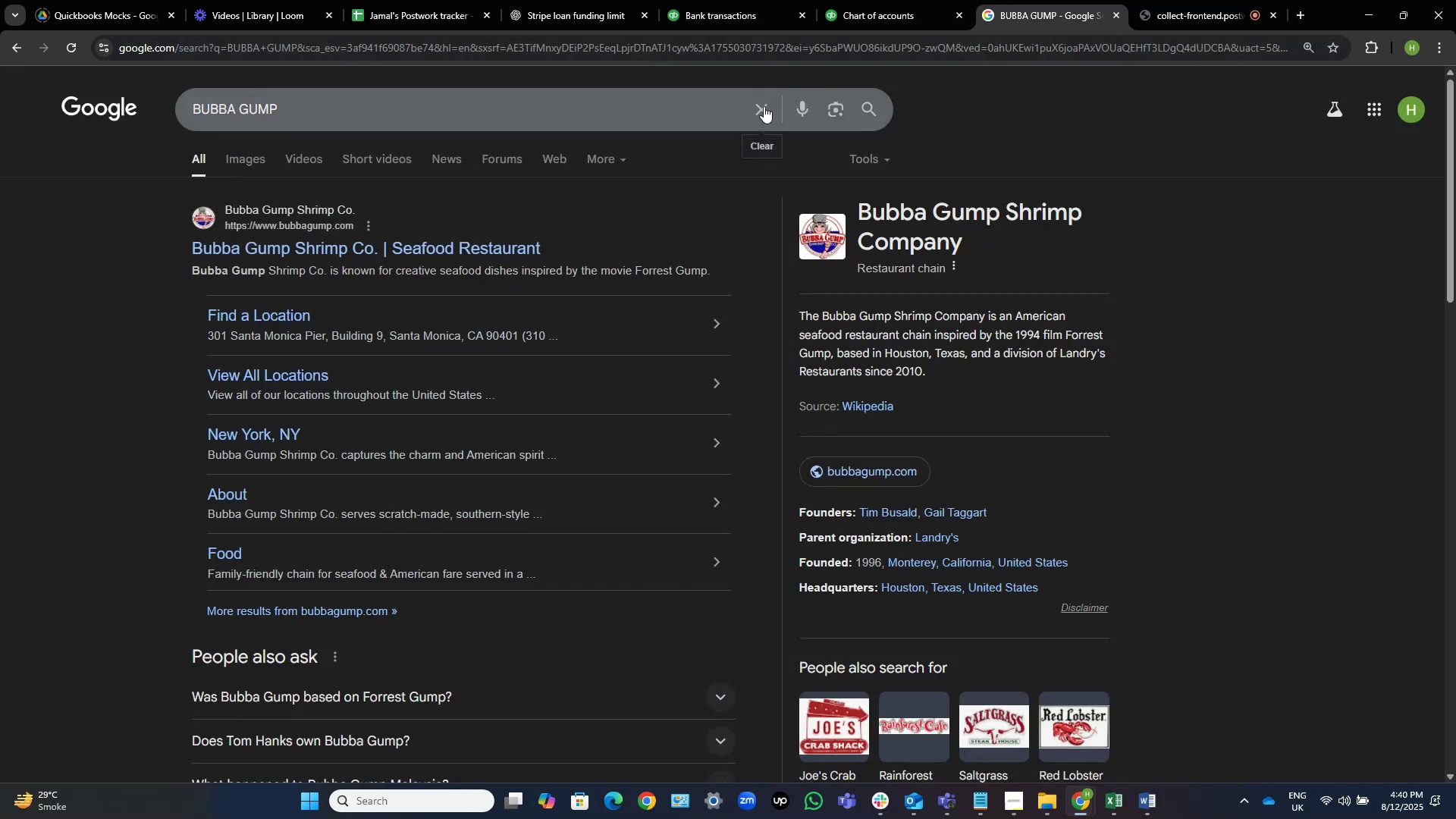 
key(Control+V)
 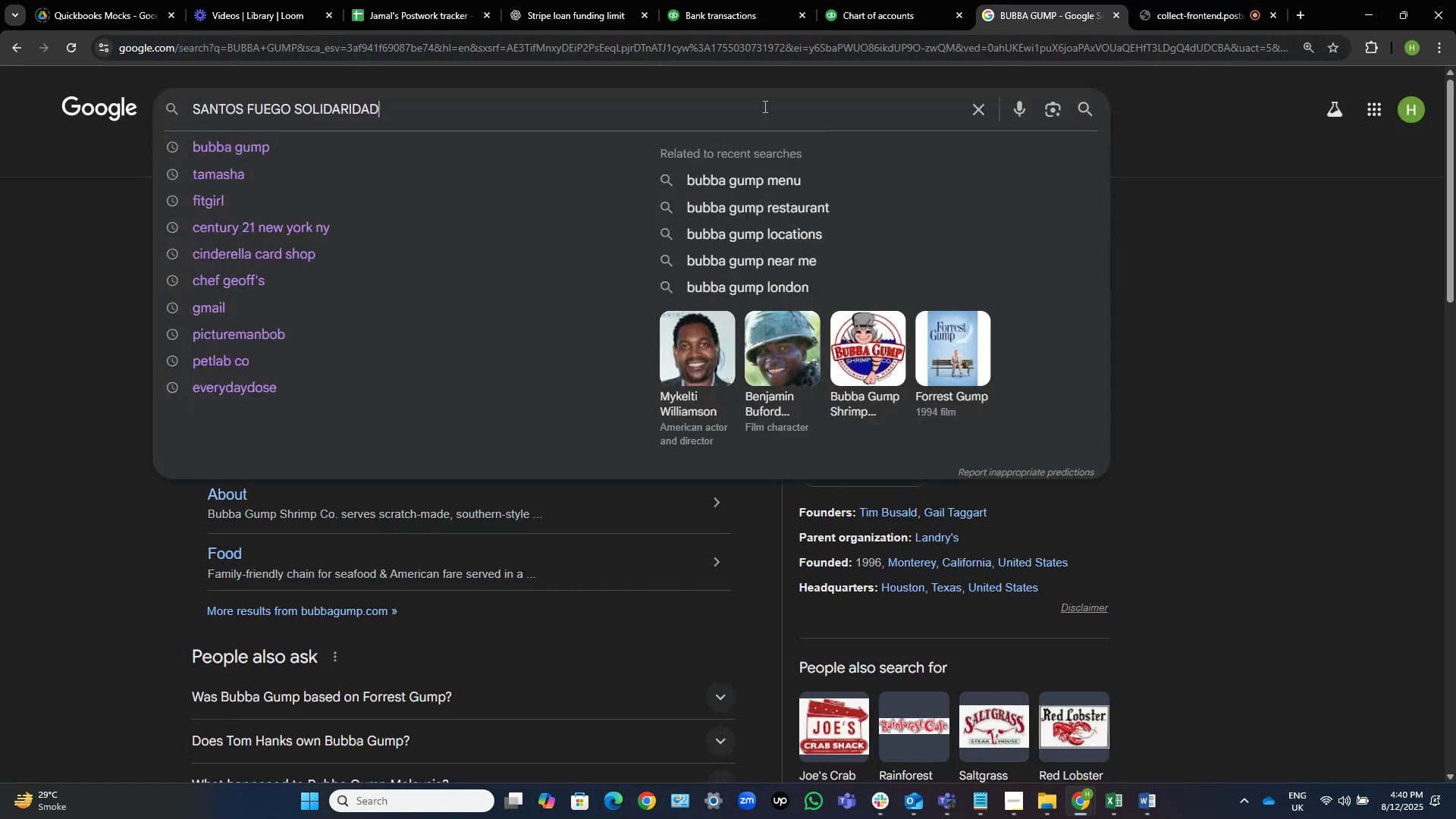 
hold_key(key=NumpadEnter, duration=0.31)
 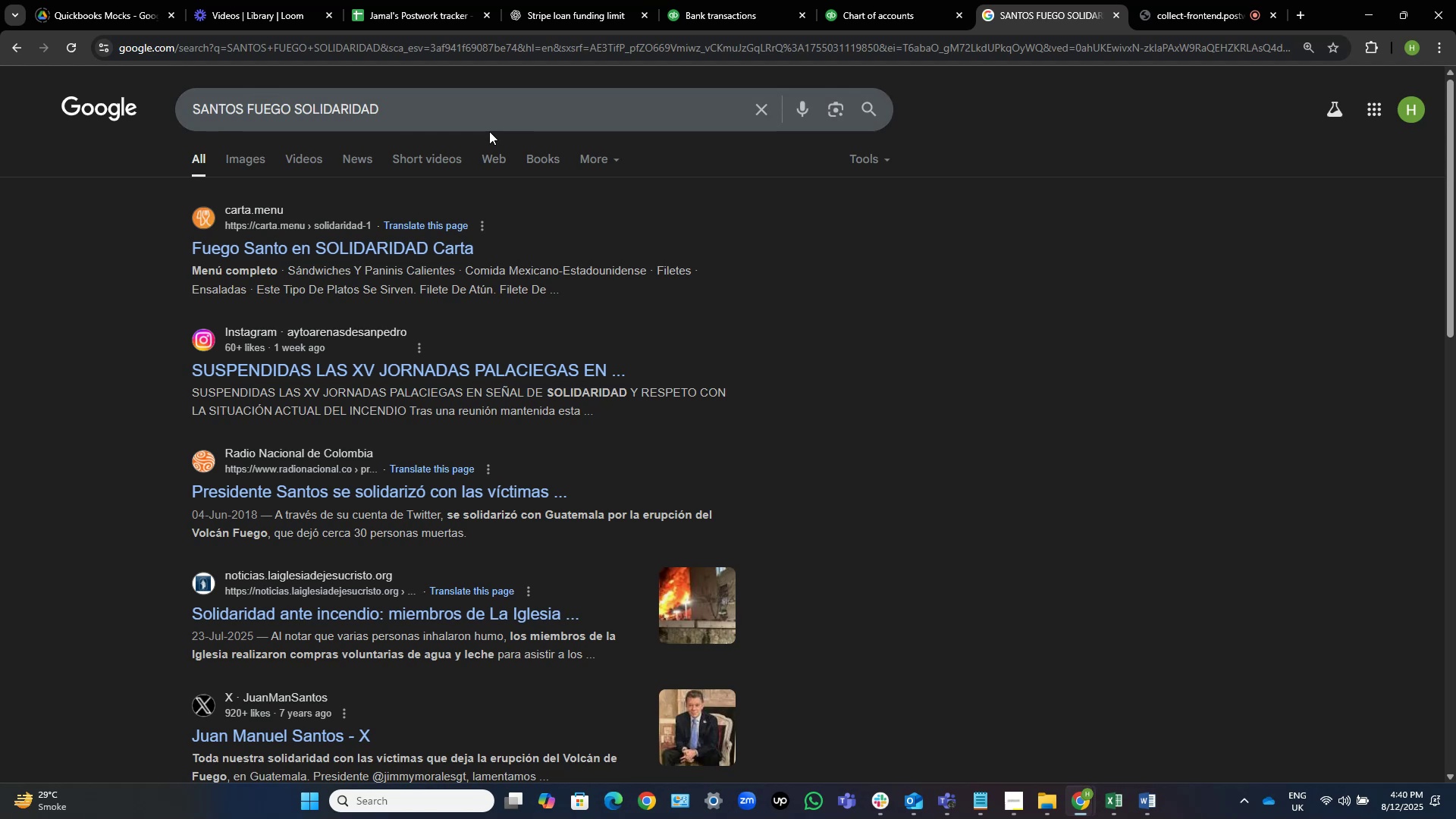 
wait(21.03)
 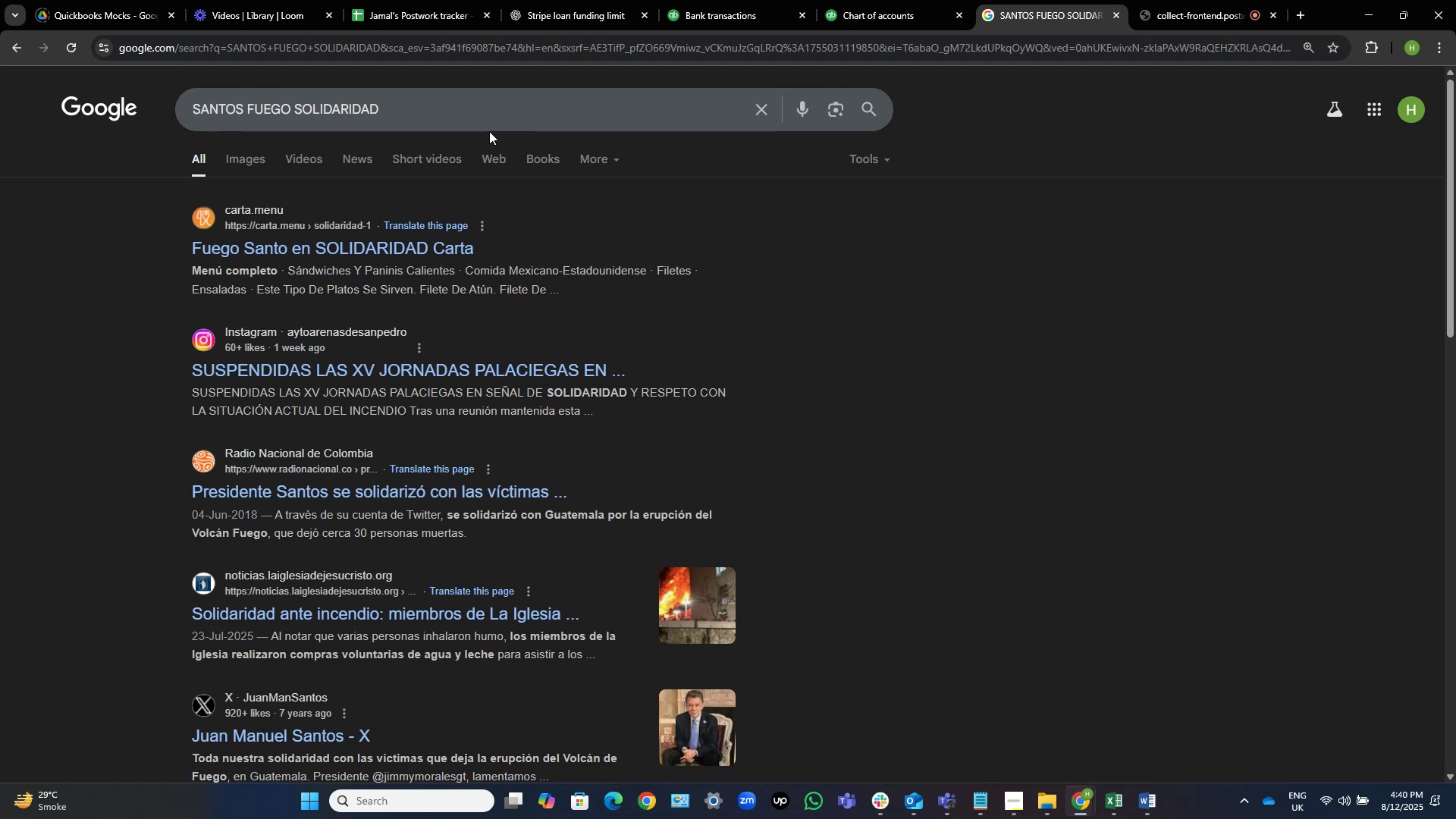 
left_click([733, 14])
 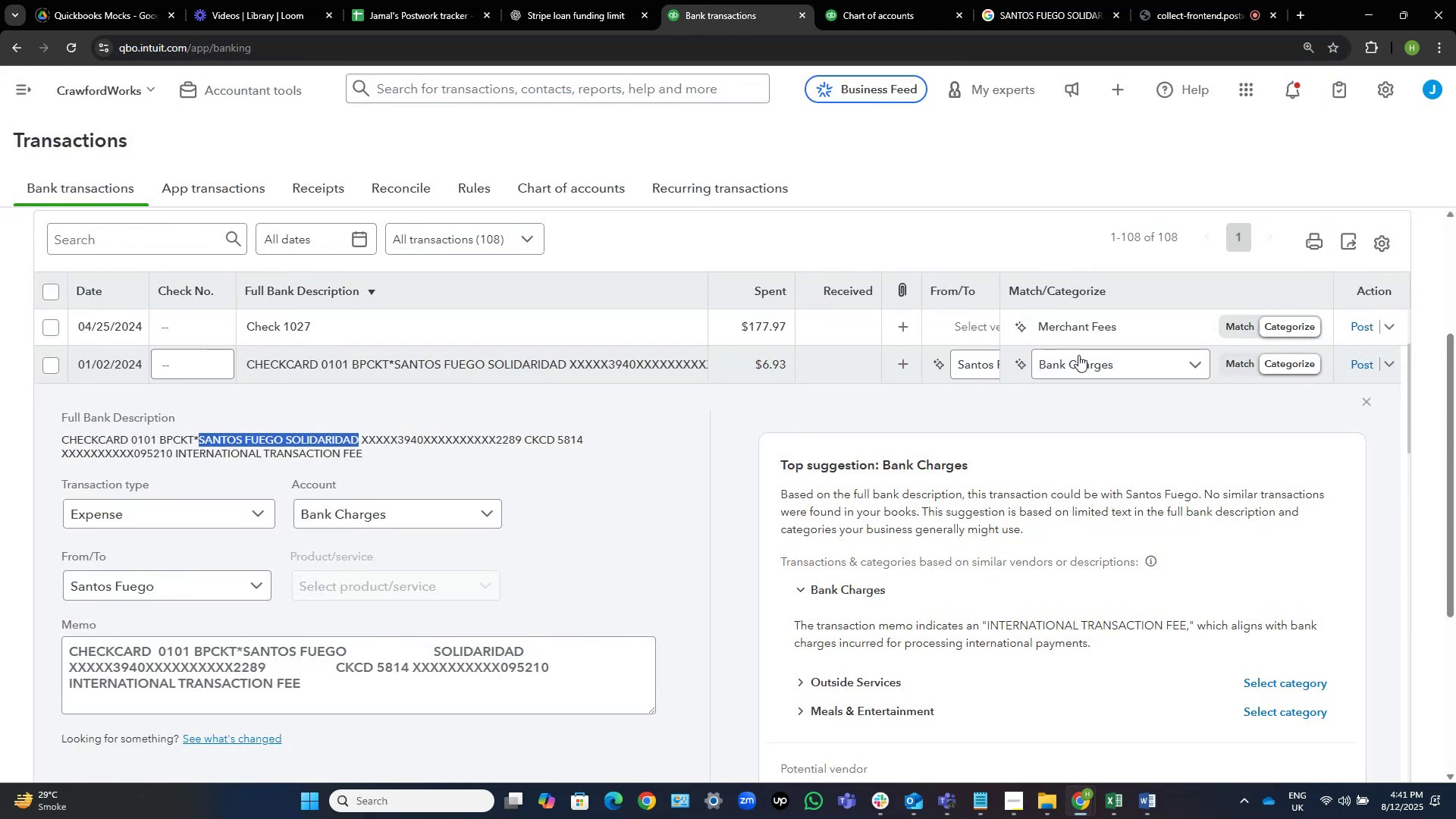 
wait(5.9)
 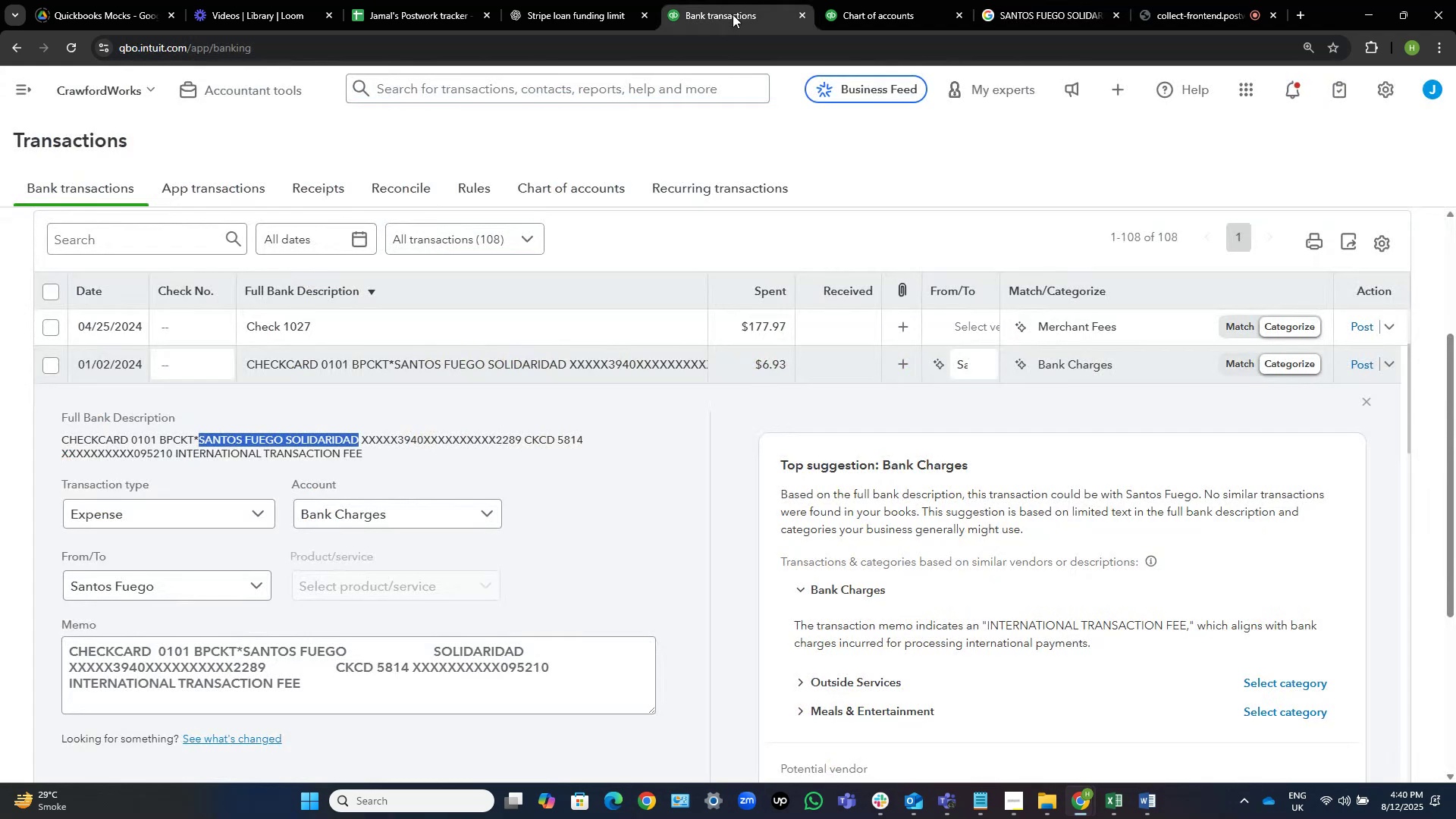 
left_click([1131, 362])
 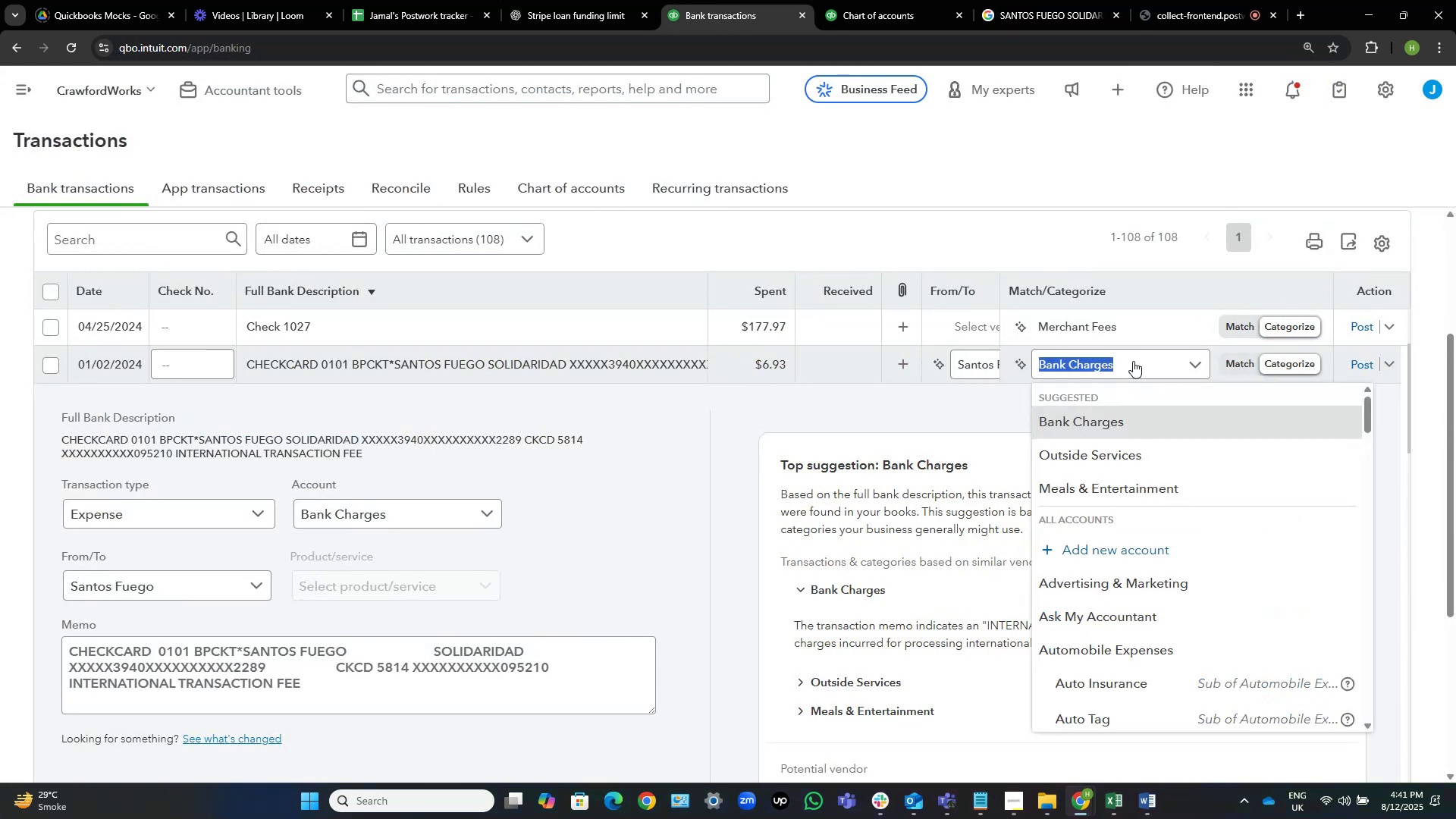 
type(meals)
 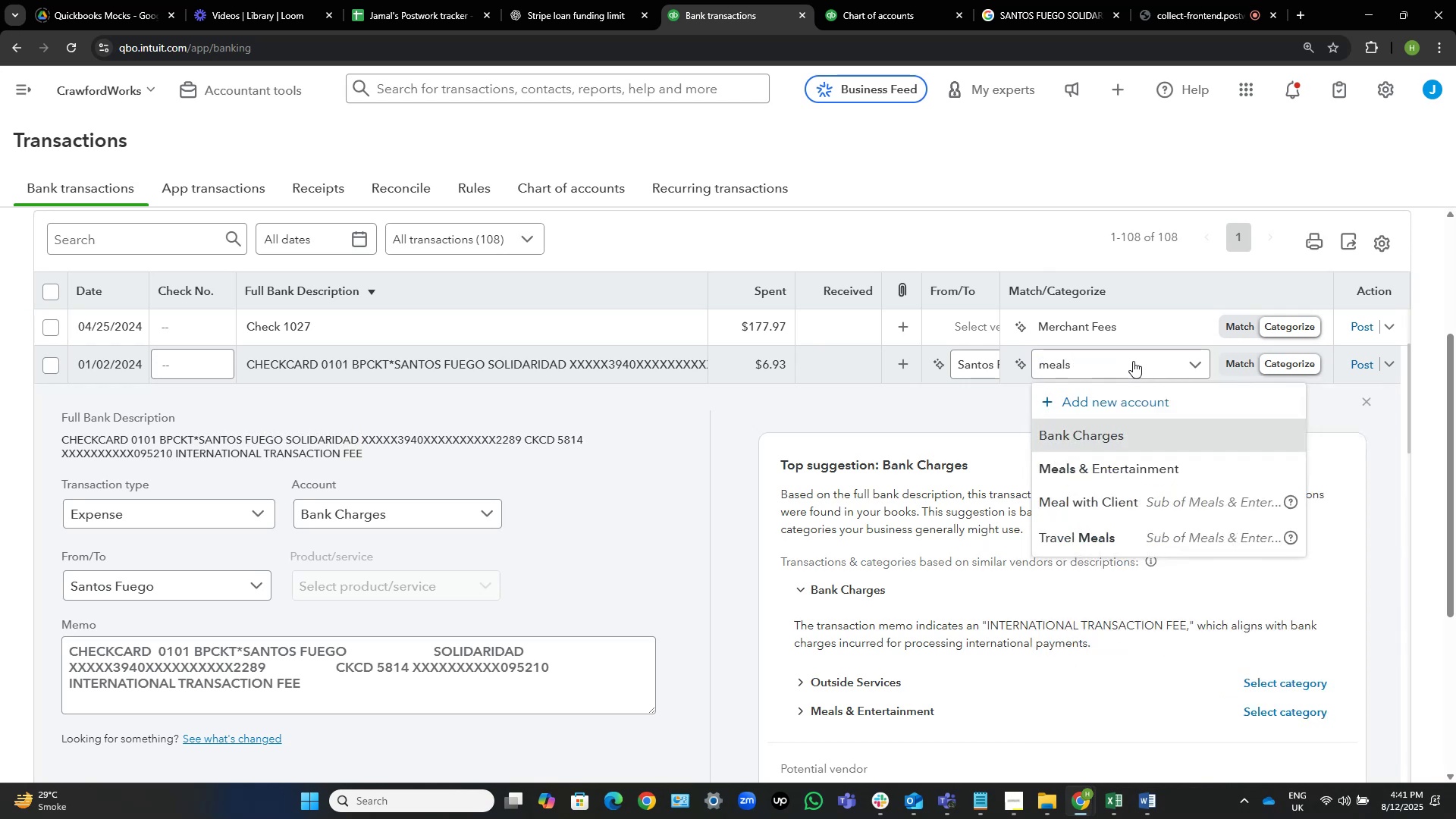 
wait(7.14)
 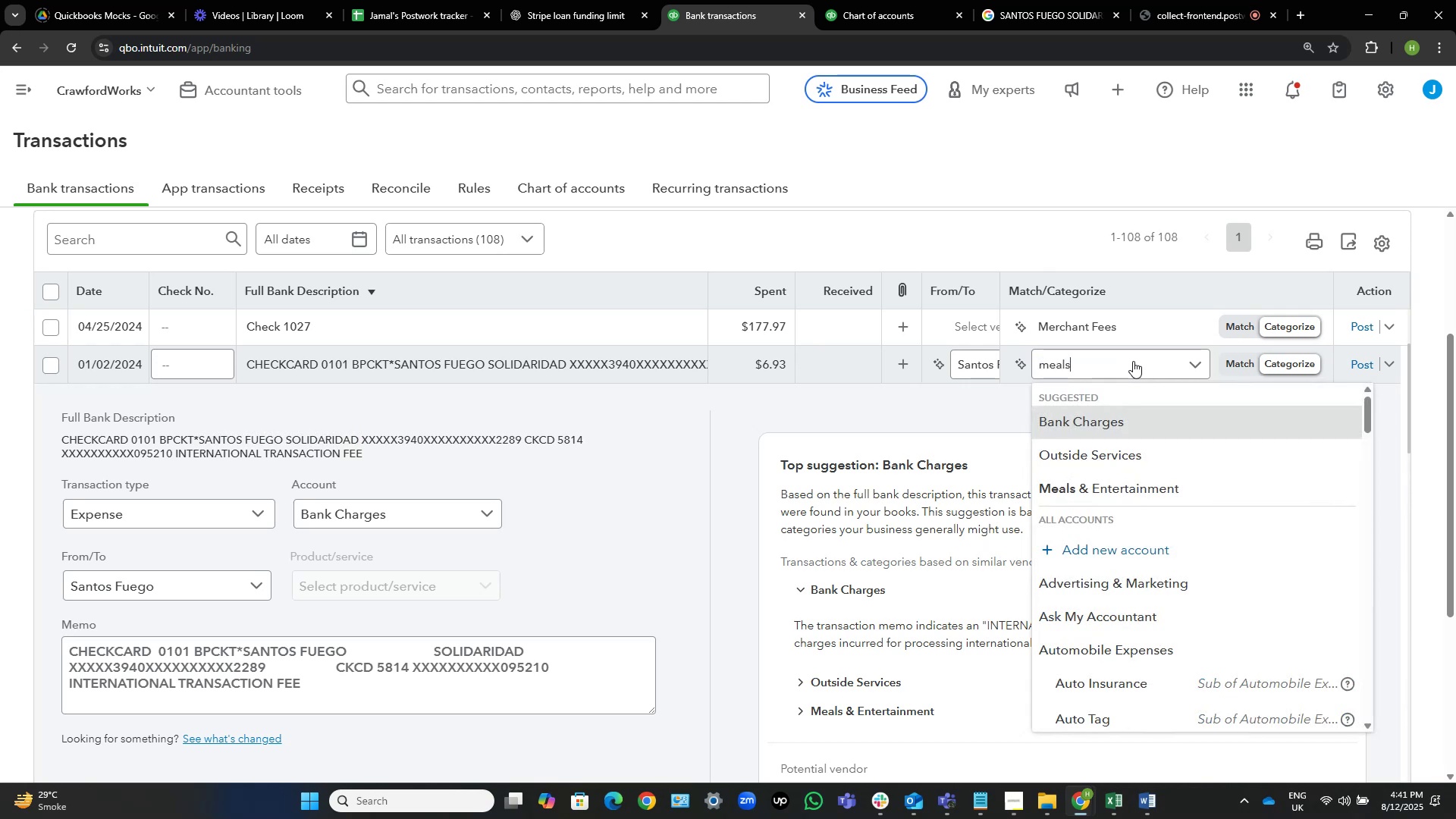 
left_click([1081, 533])
 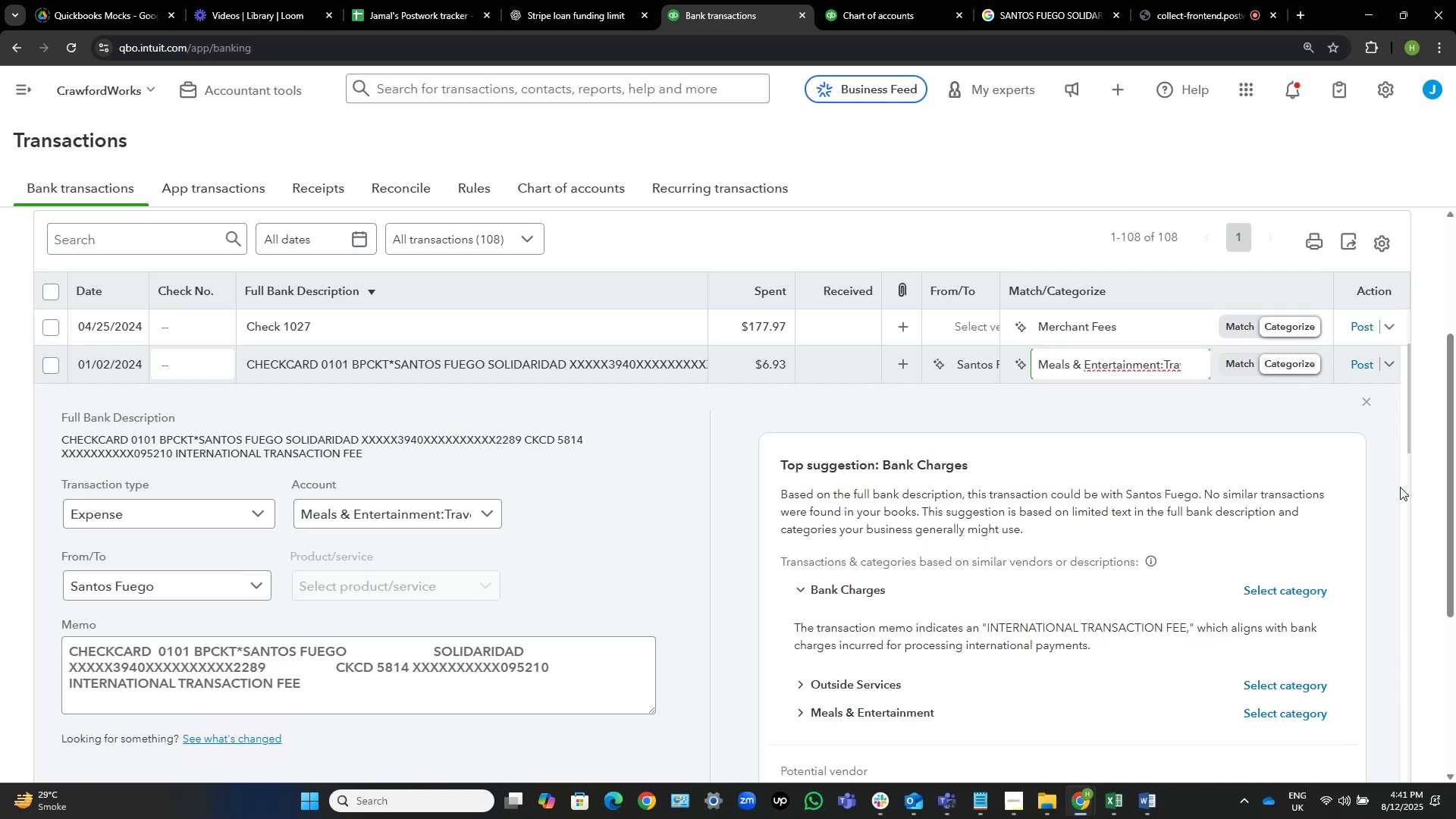 
wait(15.54)
 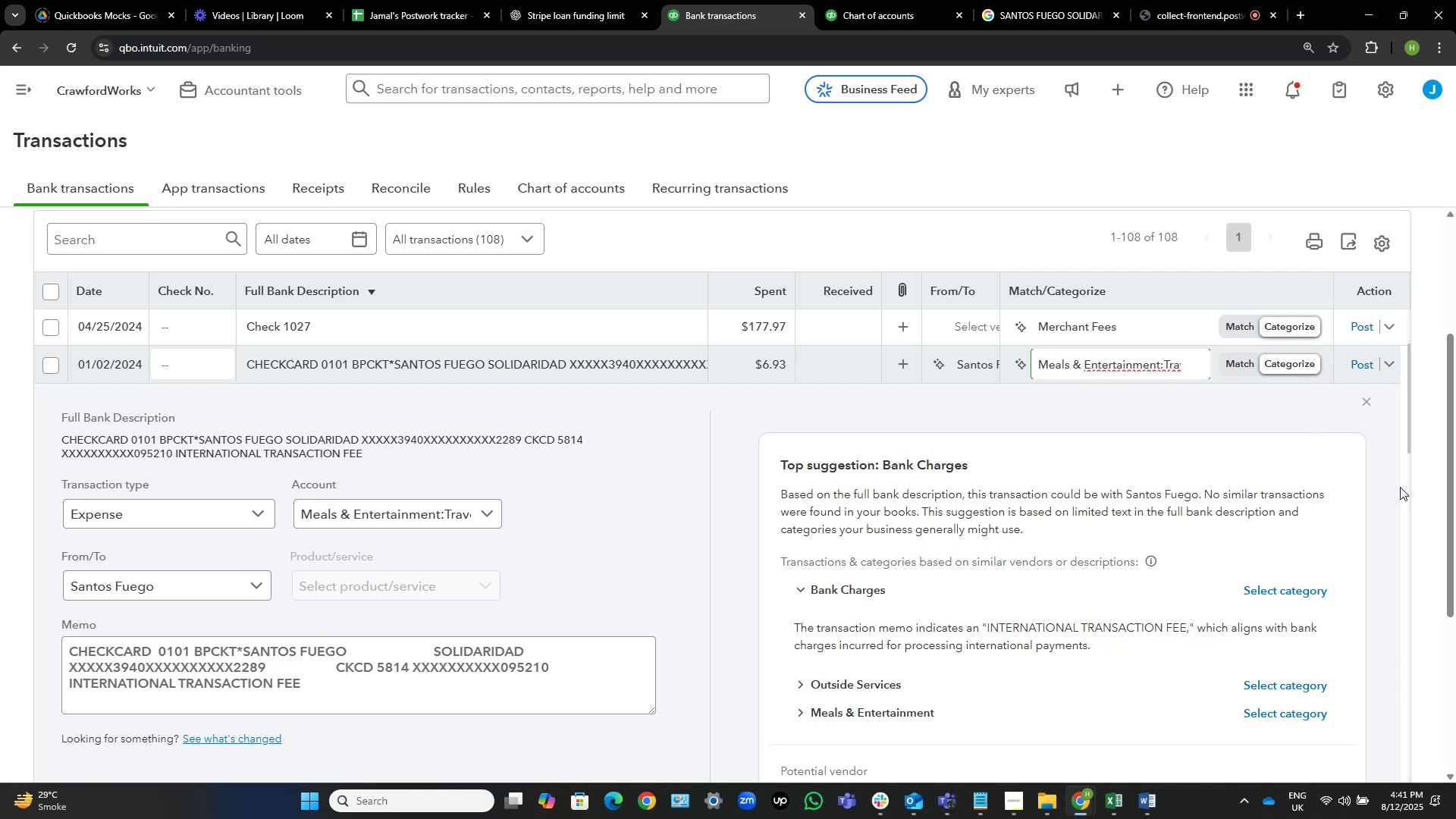 
left_click([1356, 362])
 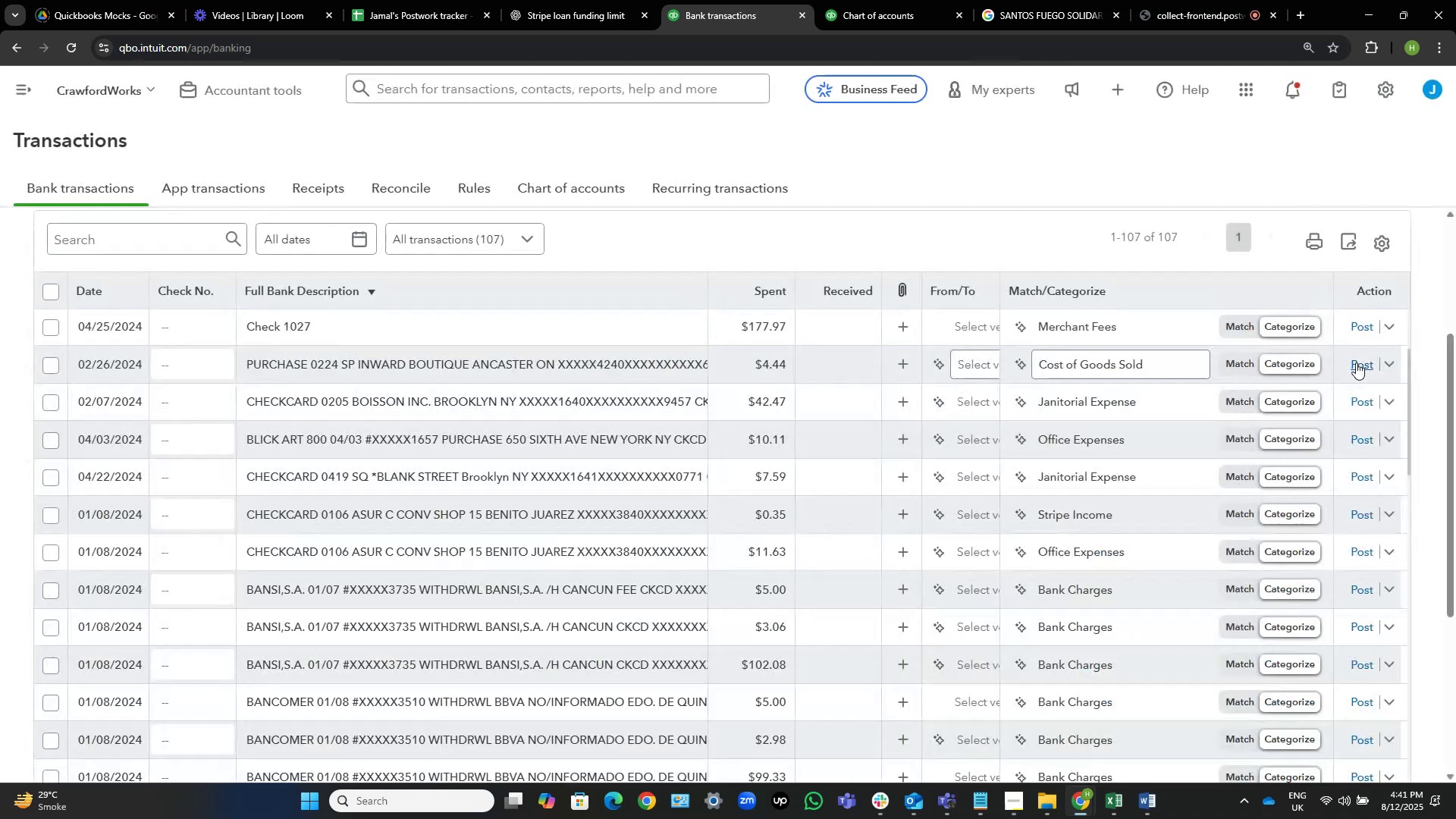 
wait(10.9)
 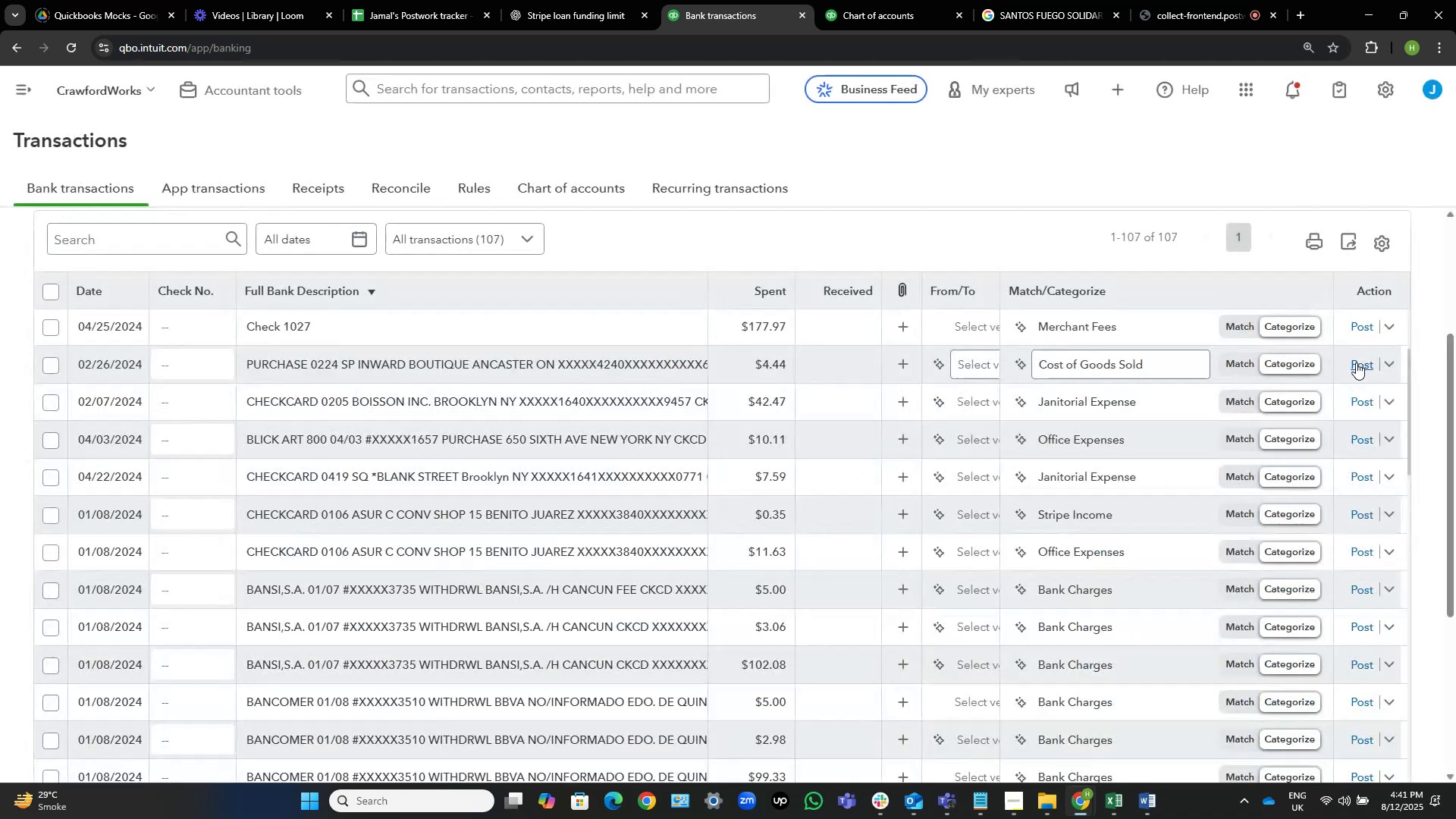 
mouse_move([545, 367])
 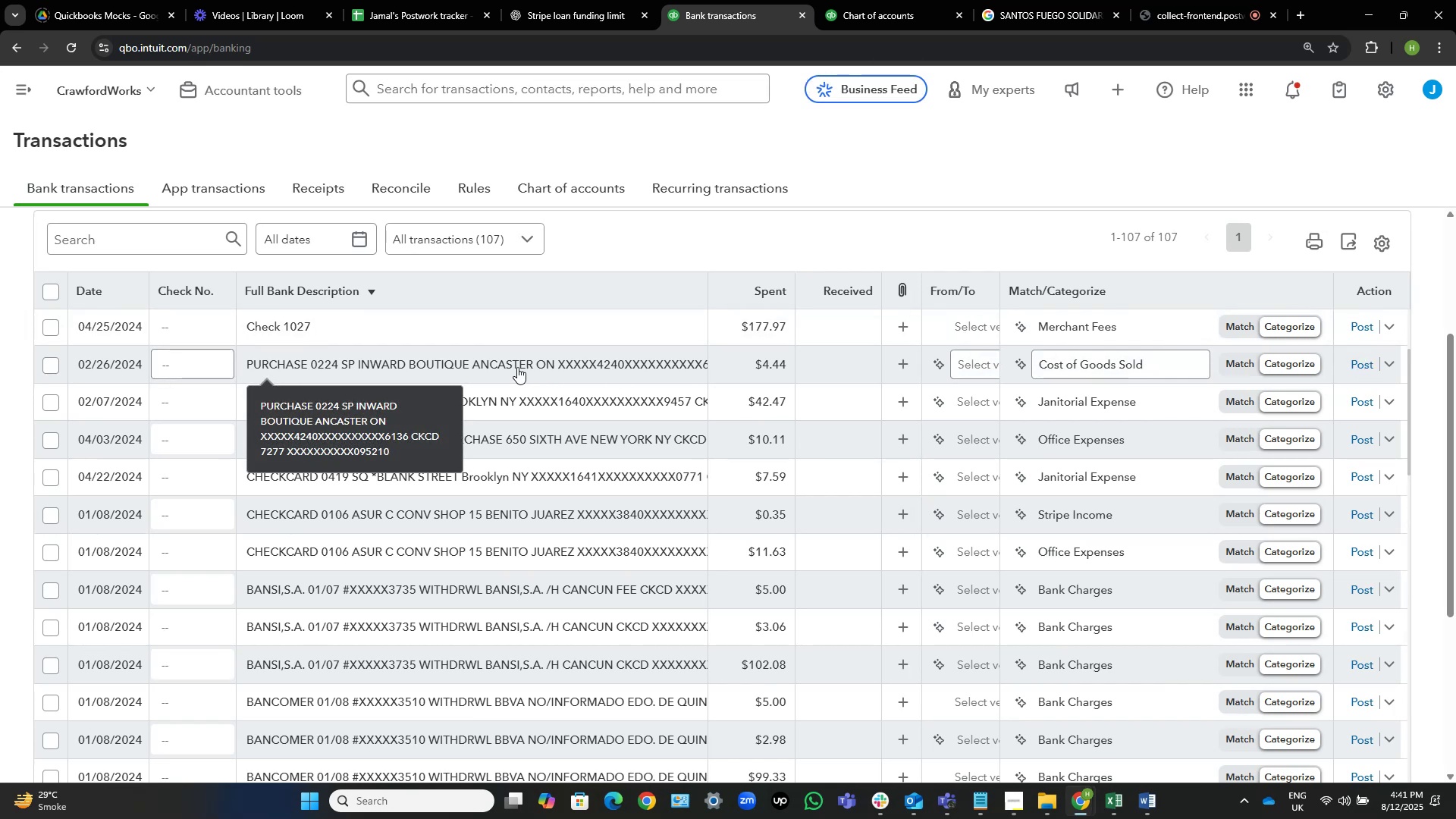 
left_click([517, 367])
 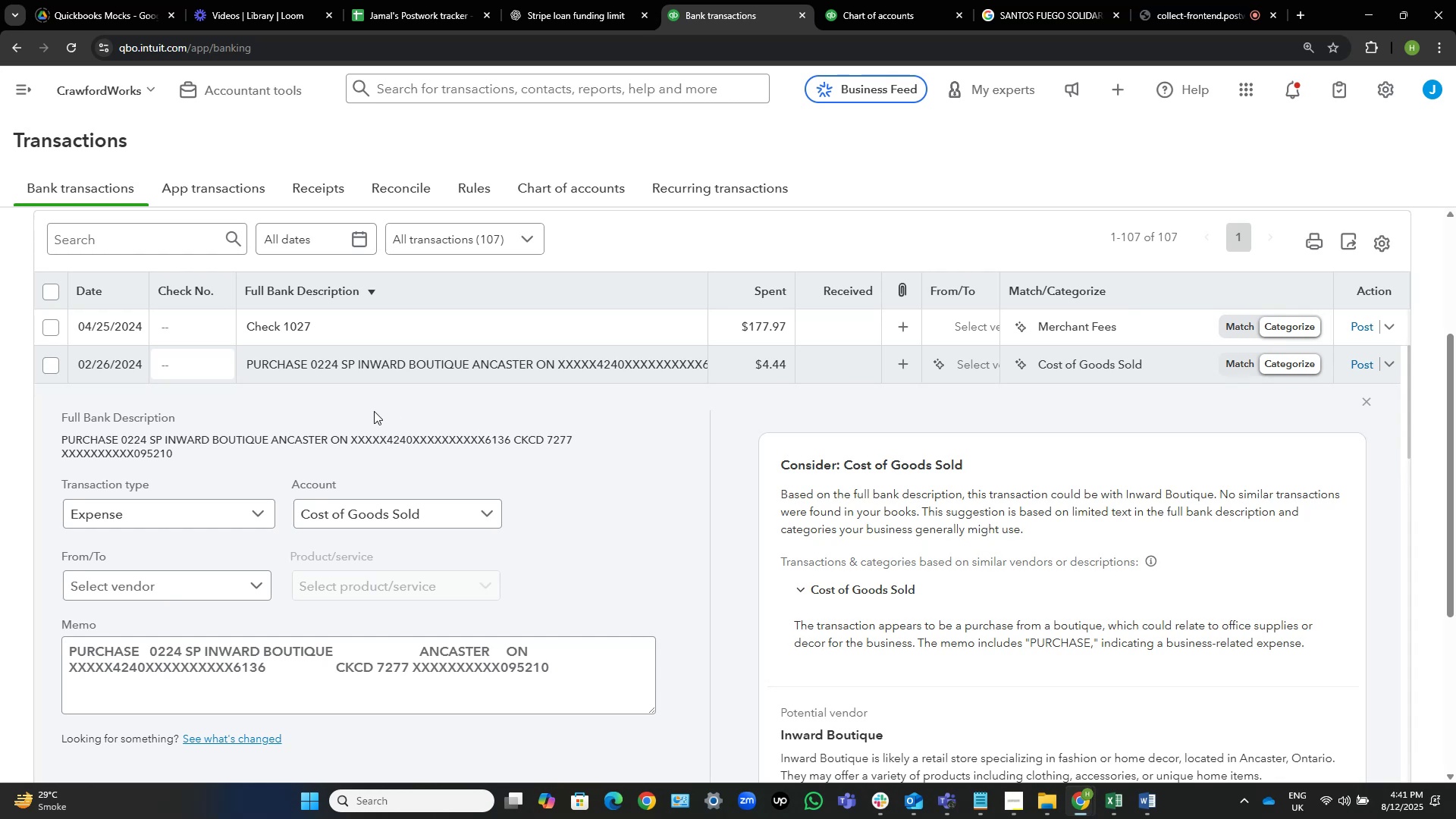 
wait(7.25)
 